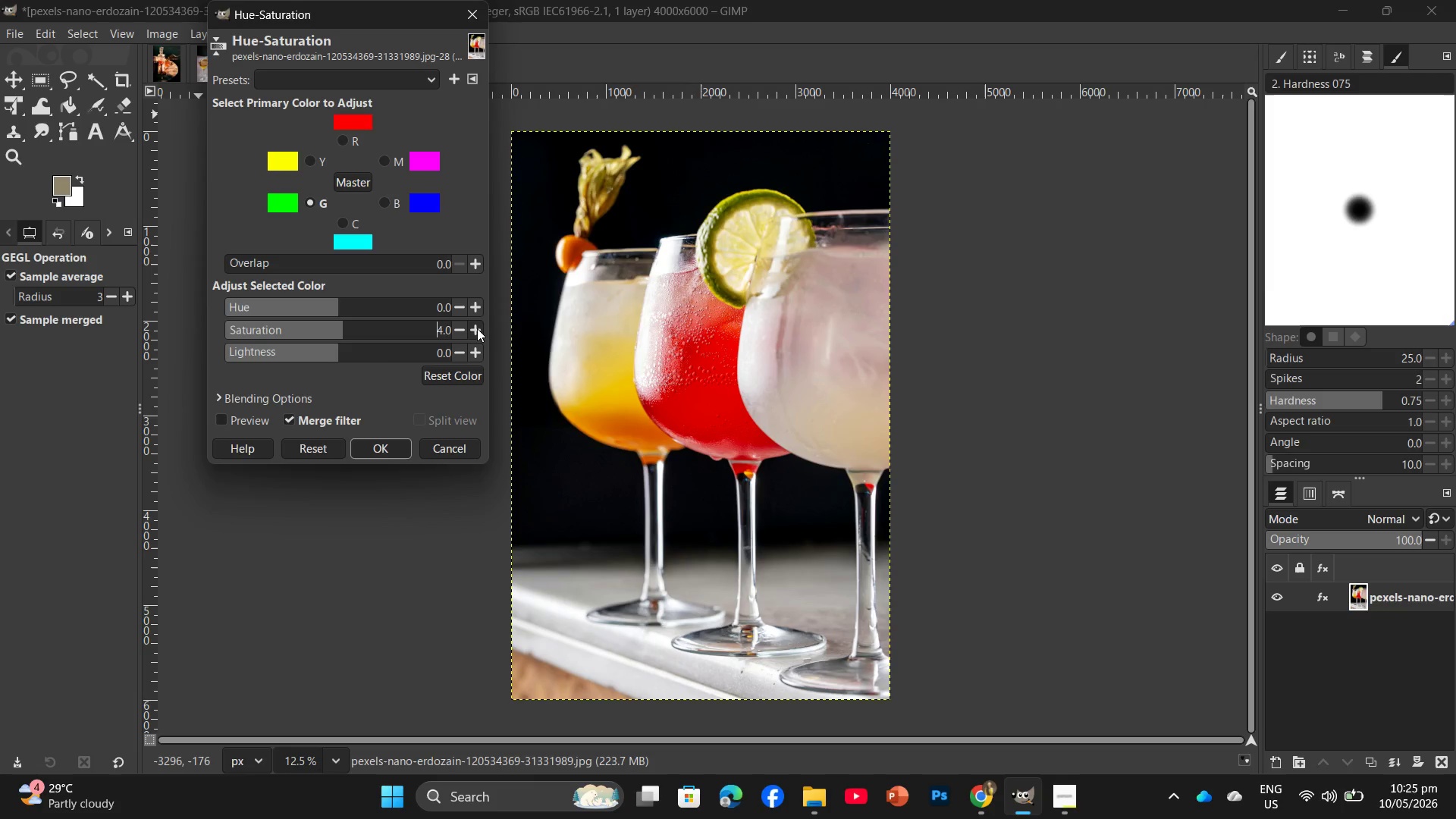 
triple_click([477, 328])
 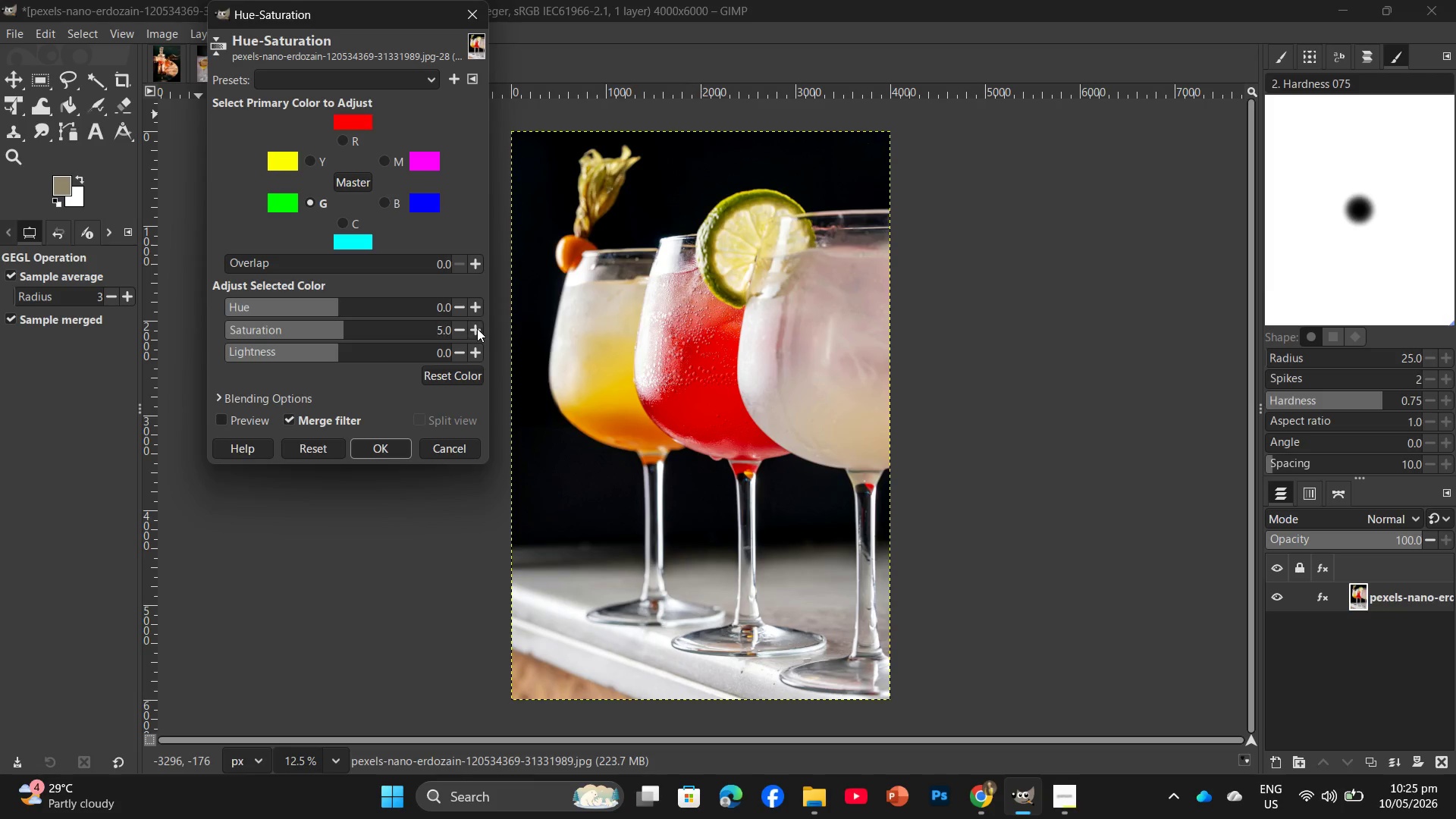 
triple_click([477, 328])
 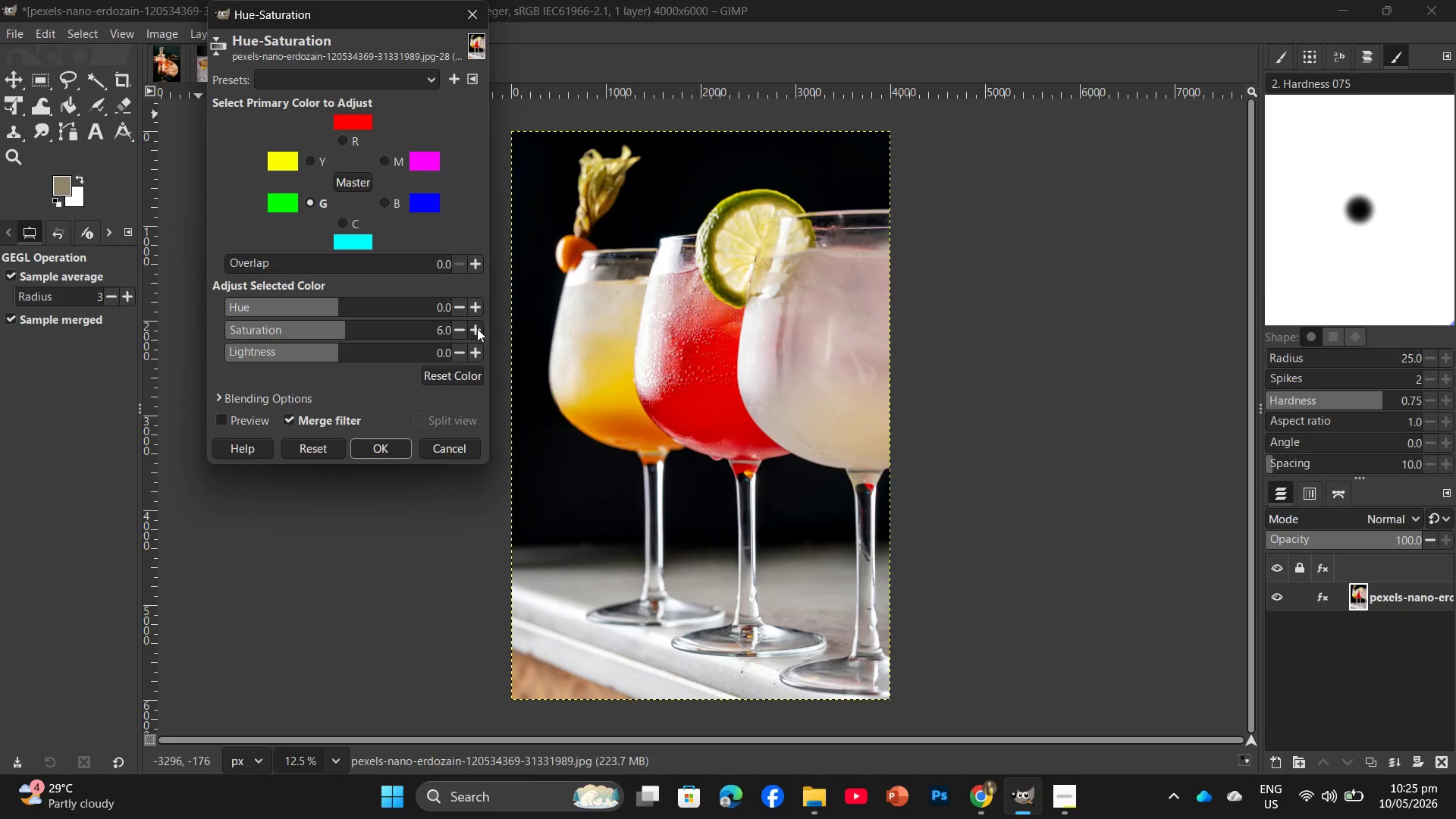 
triple_click([477, 328])
 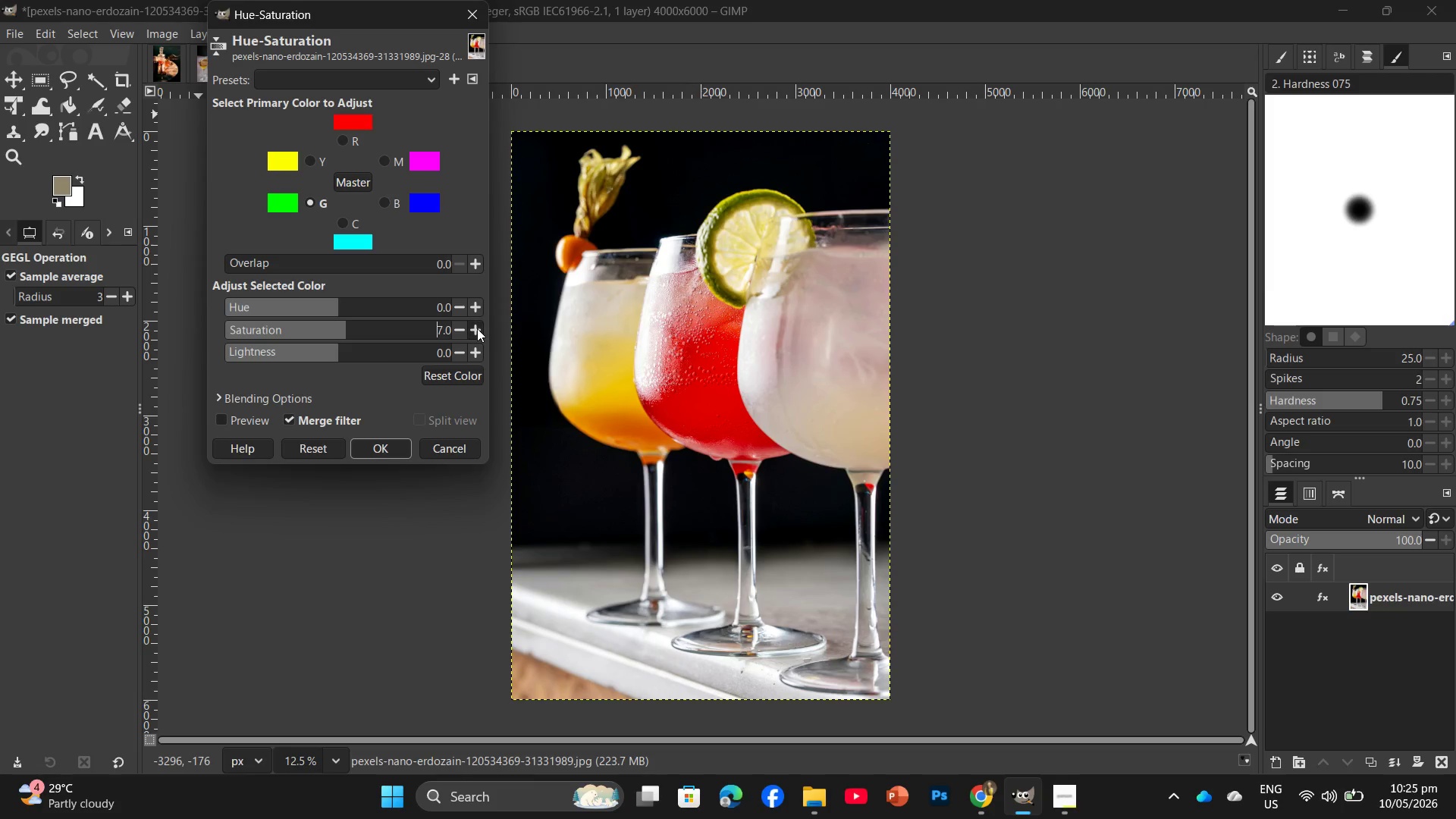 
triple_click([477, 328])
 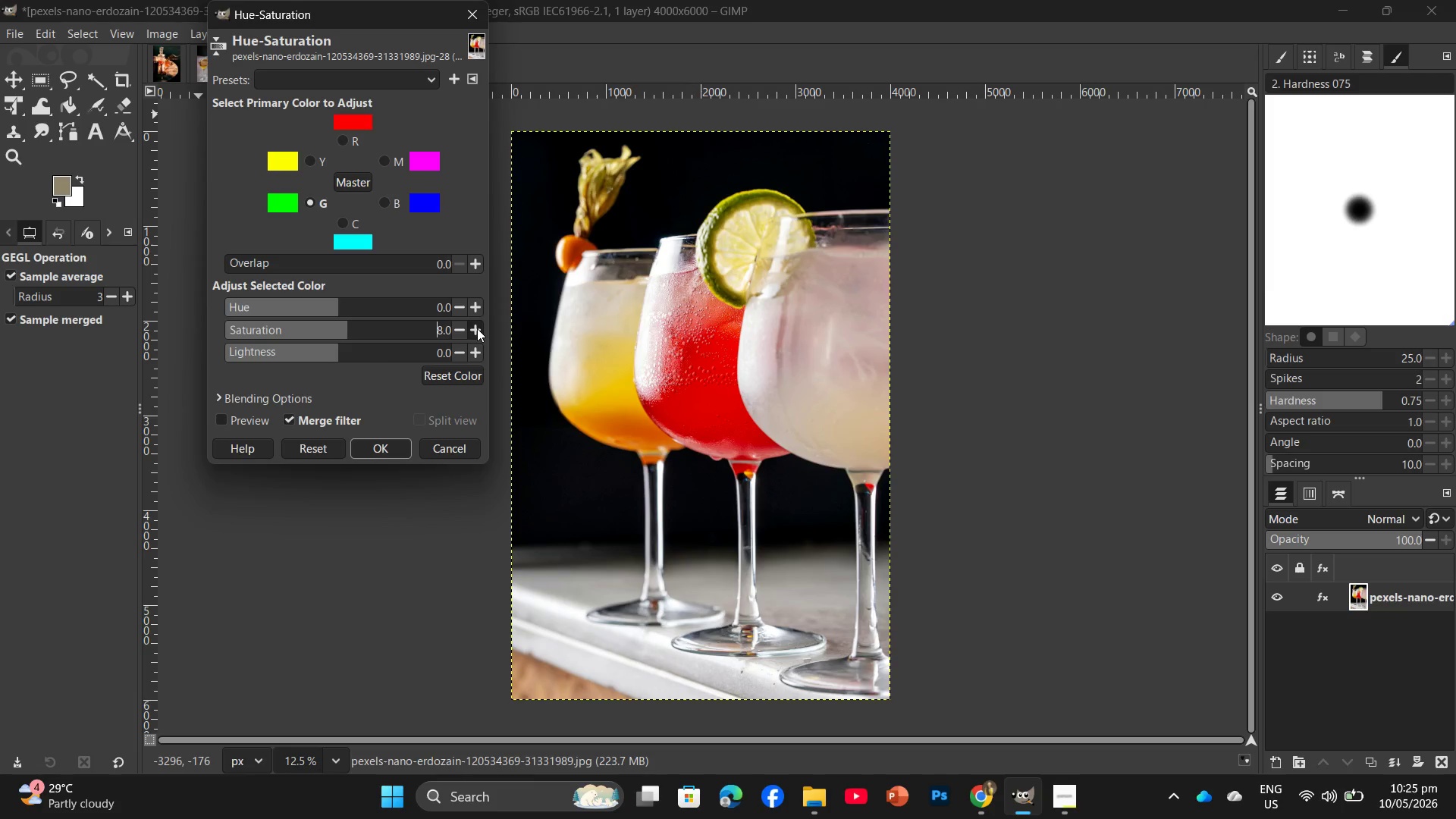 
triple_click([477, 328])
 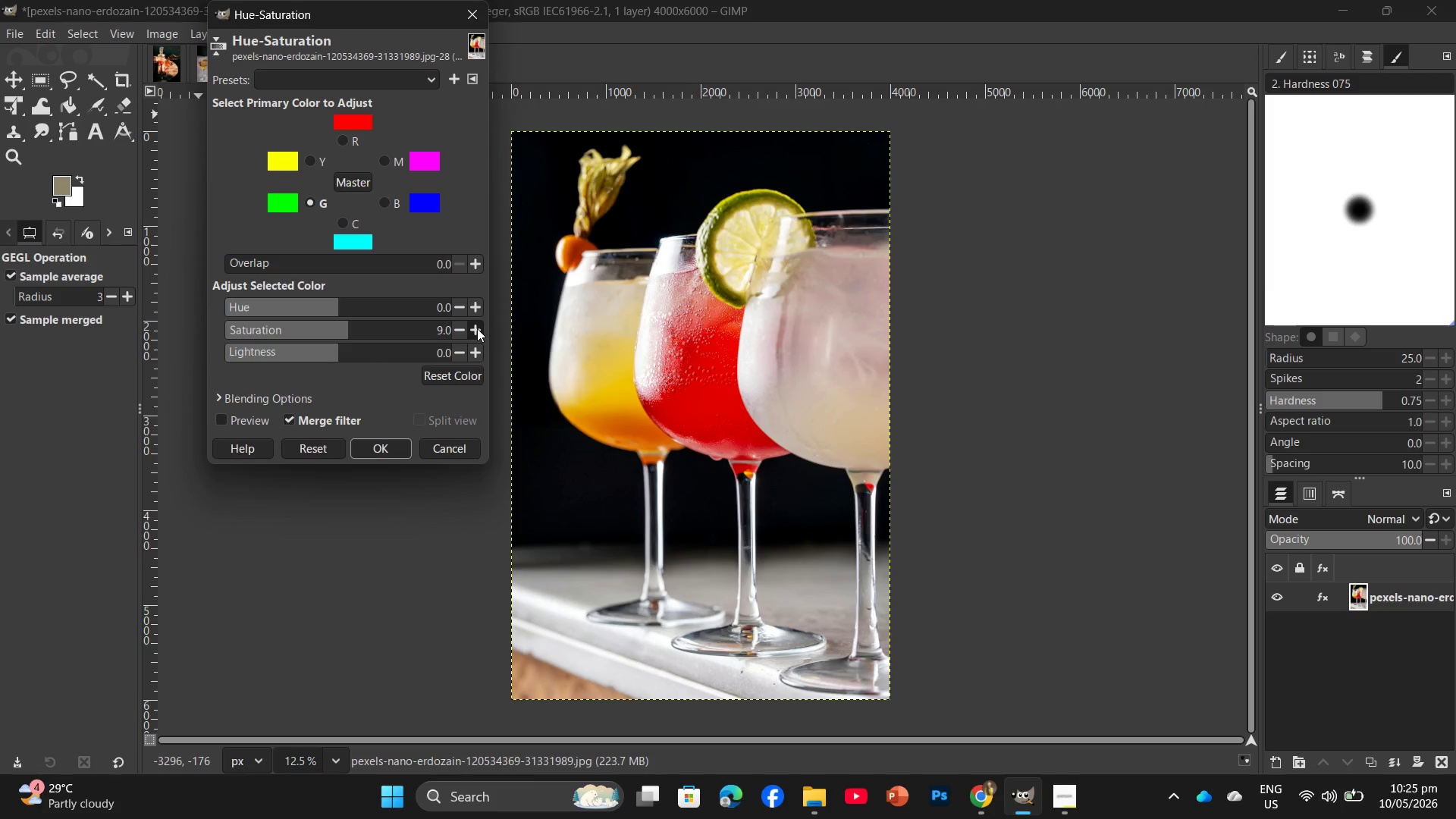 
left_click([477, 328])
 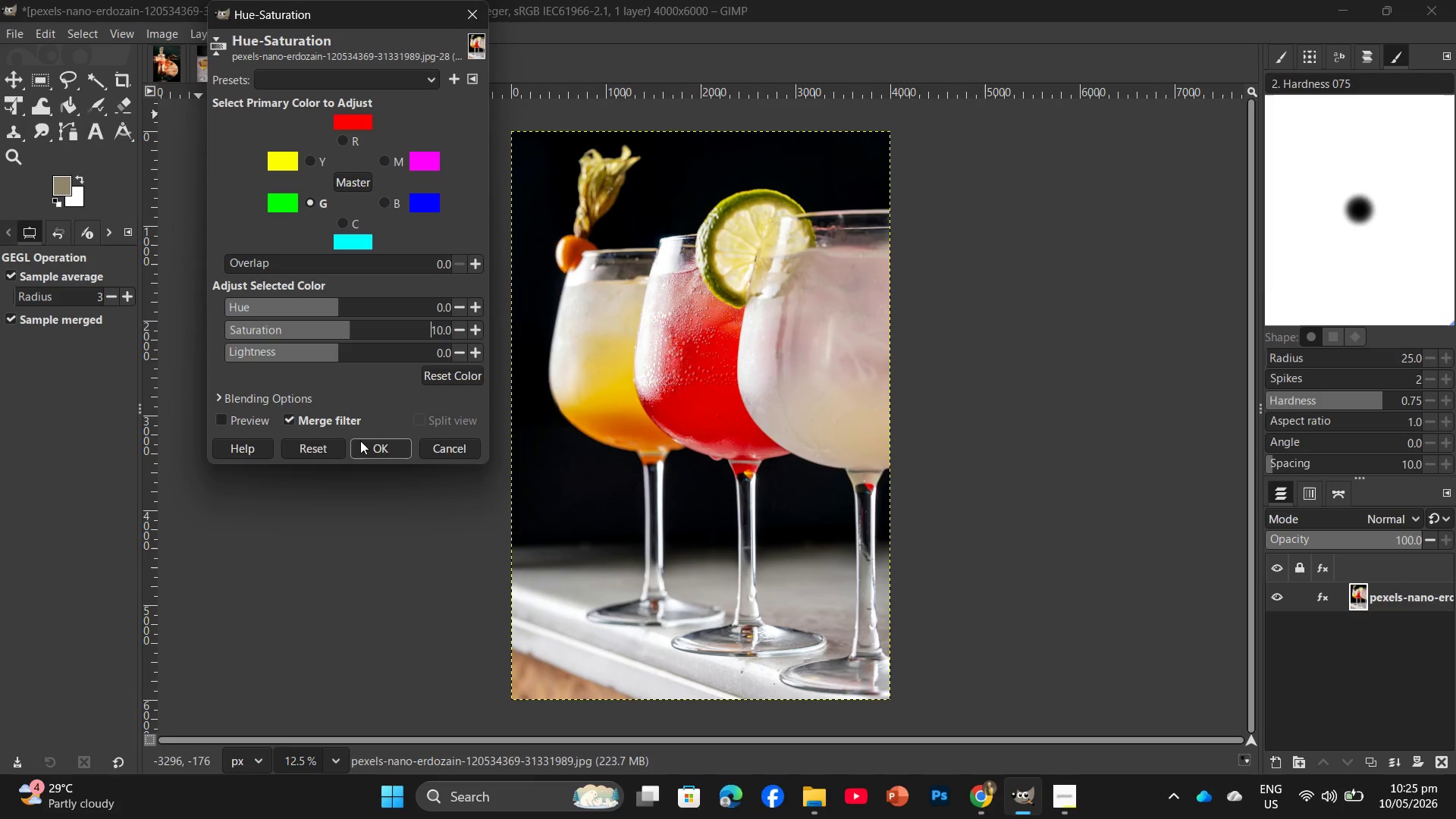 
left_click([357, 450])
 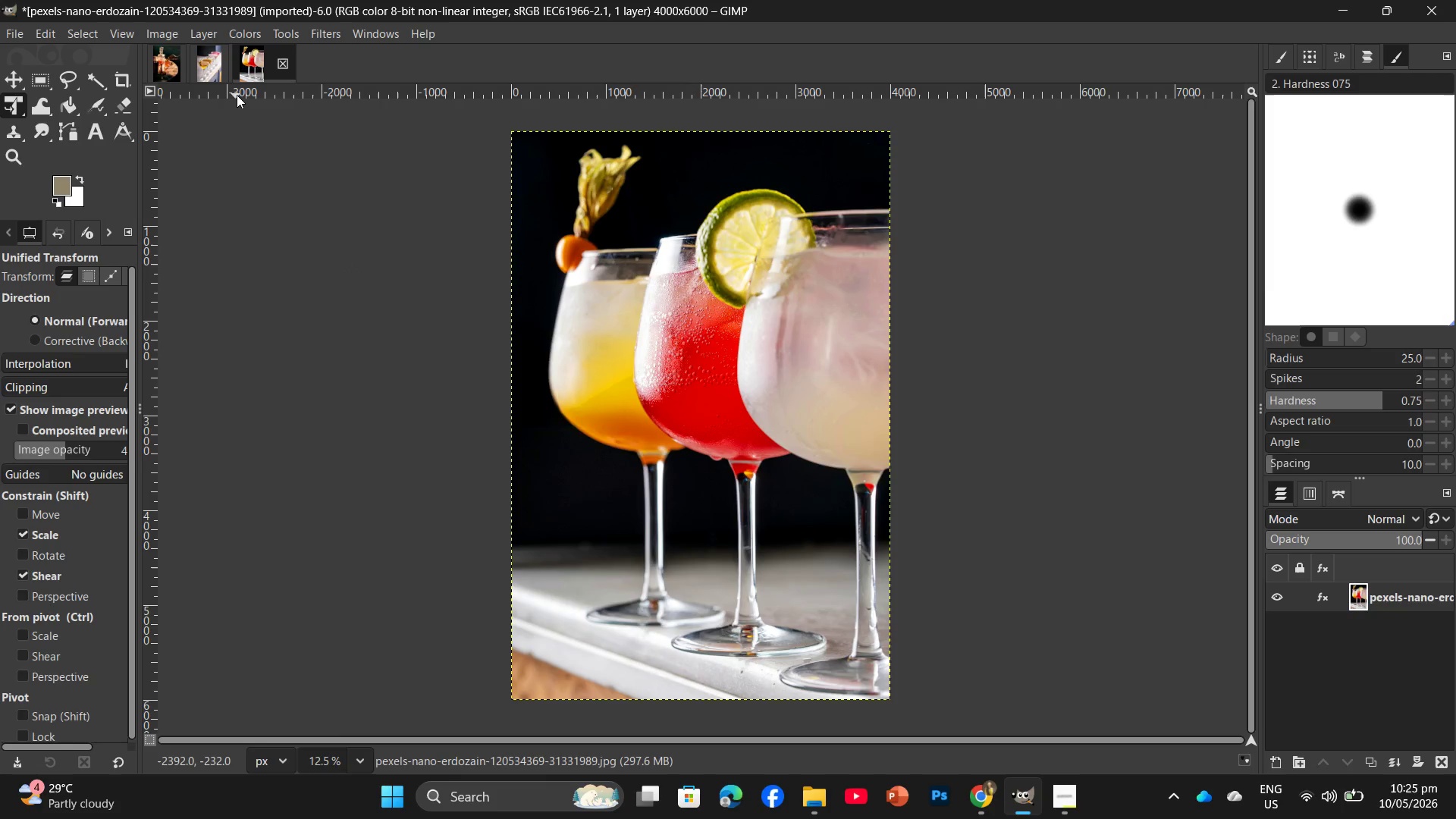 
wait(13.06)
 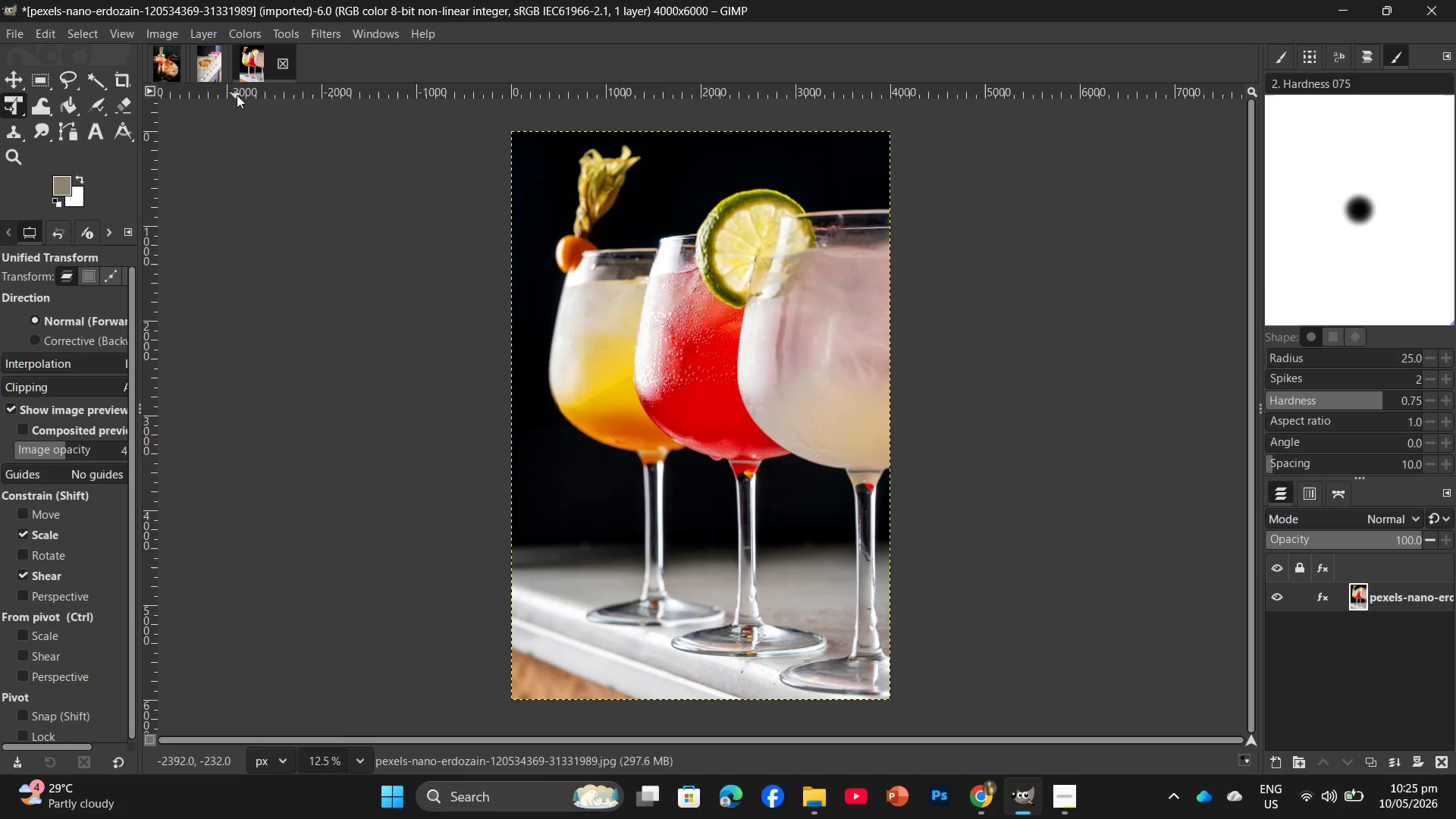 
left_click([317, 27])
 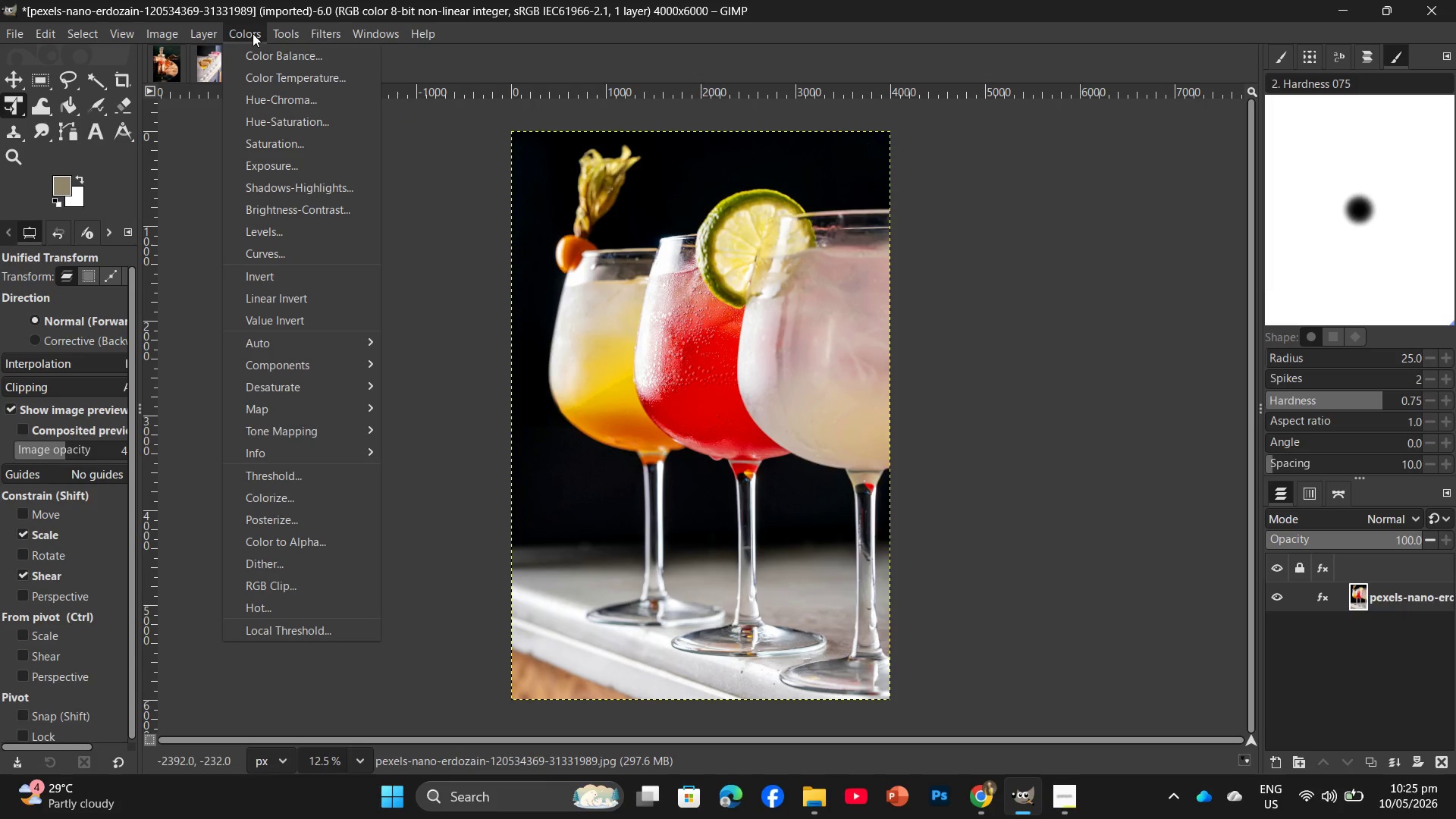 
wait(5.08)
 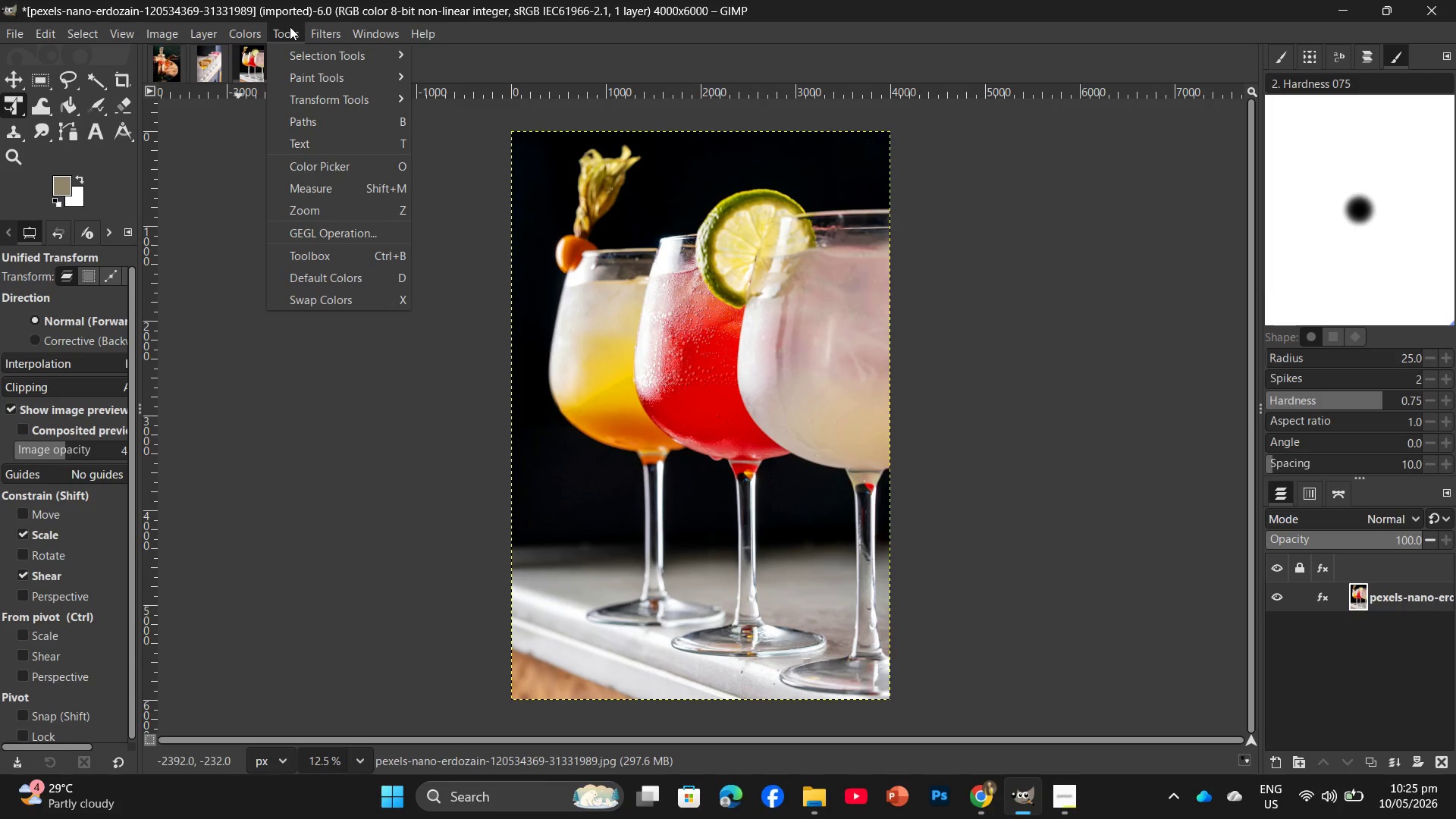 
left_click([278, 75])
 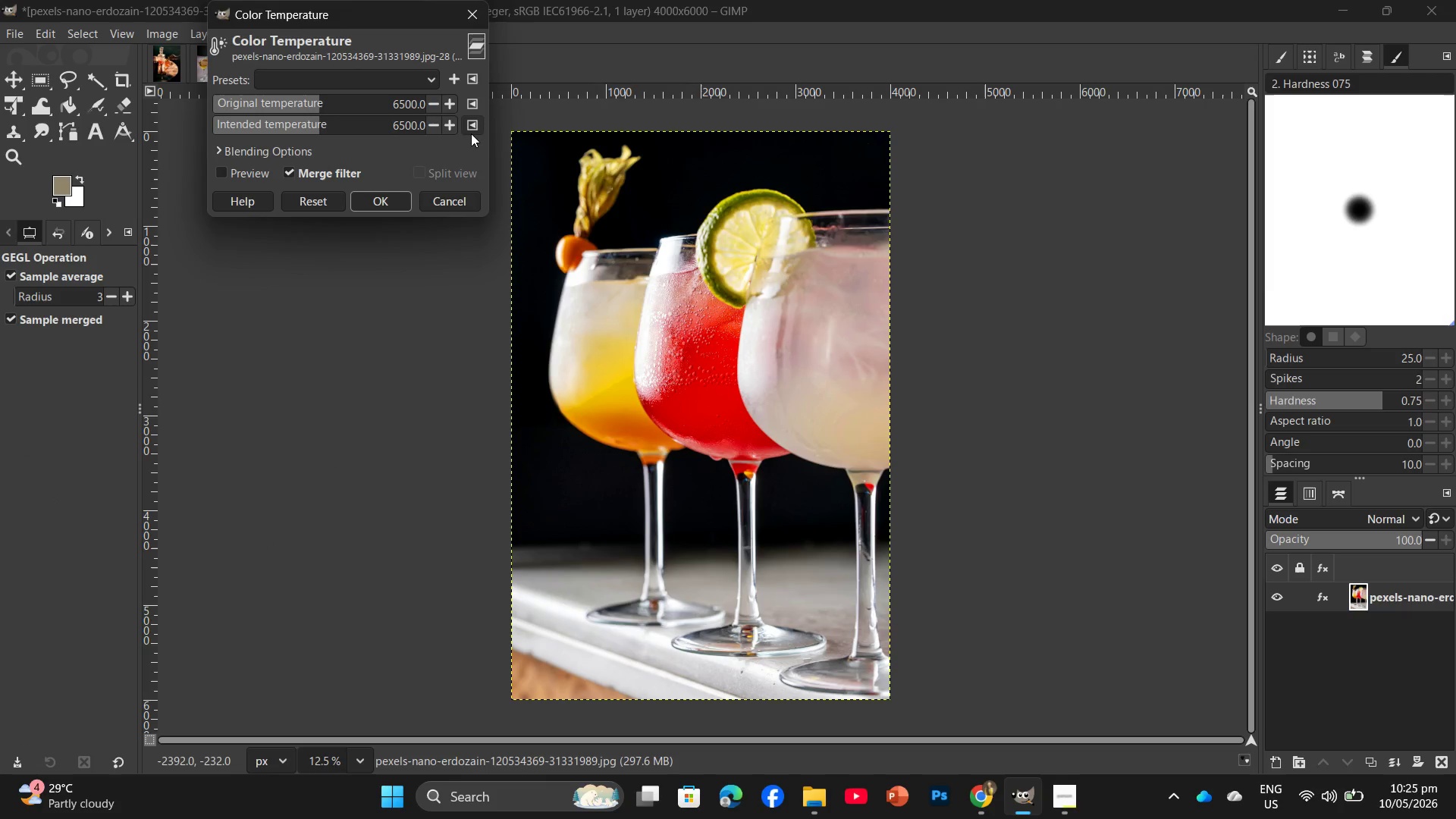 
left_click([474, 131])
 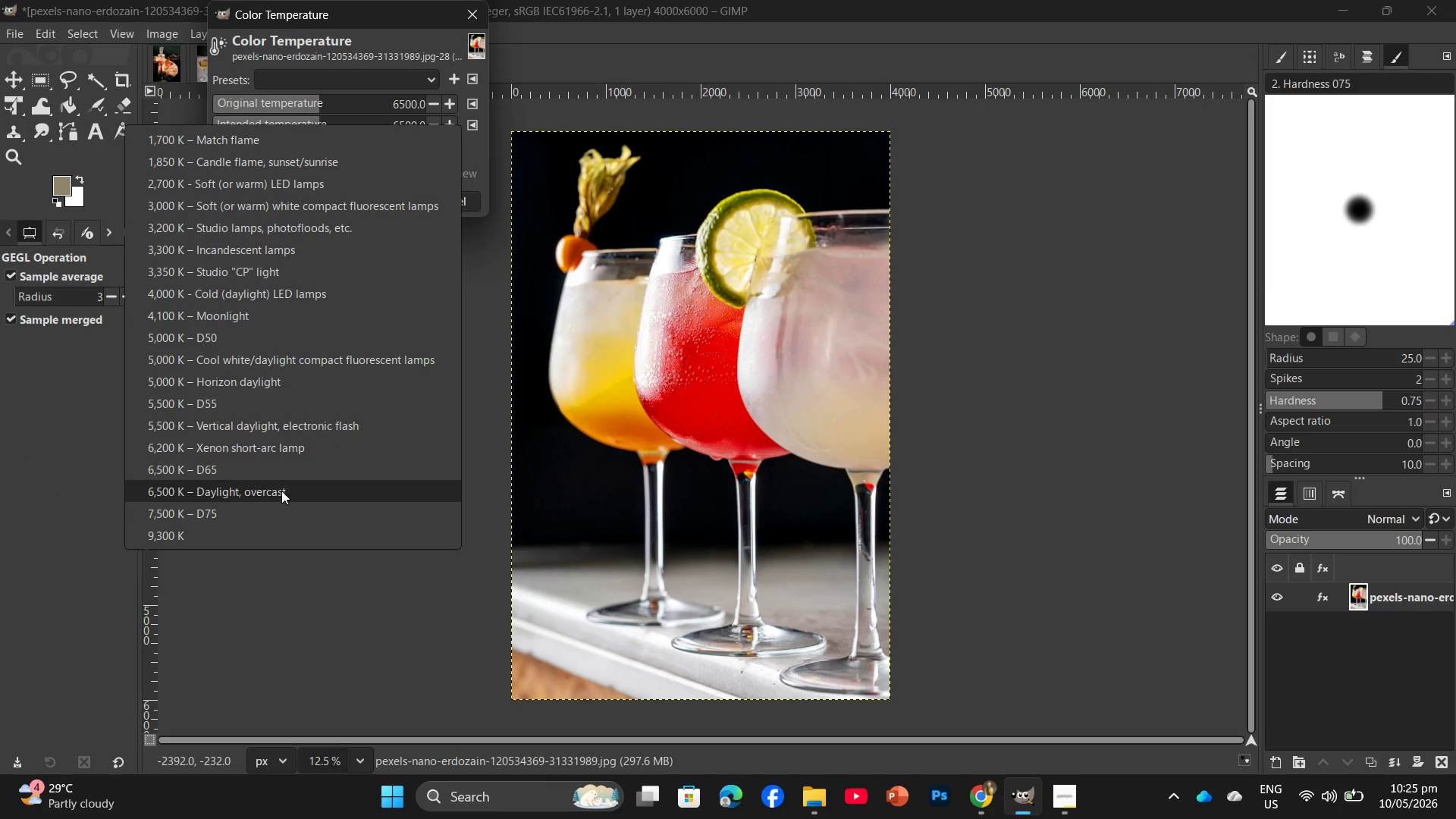 
left_click([264, 518])
 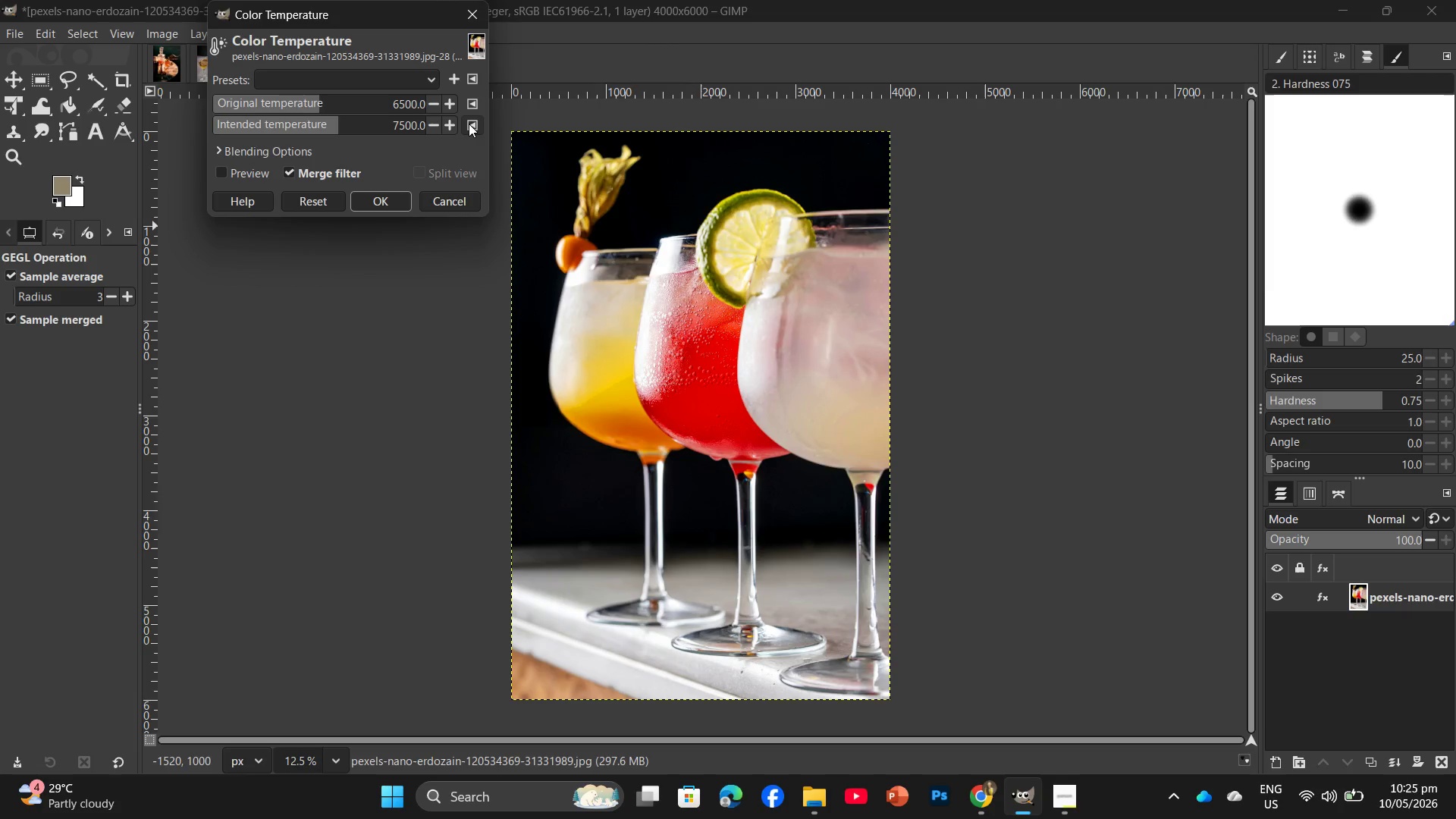 
left_click([444, 205])
 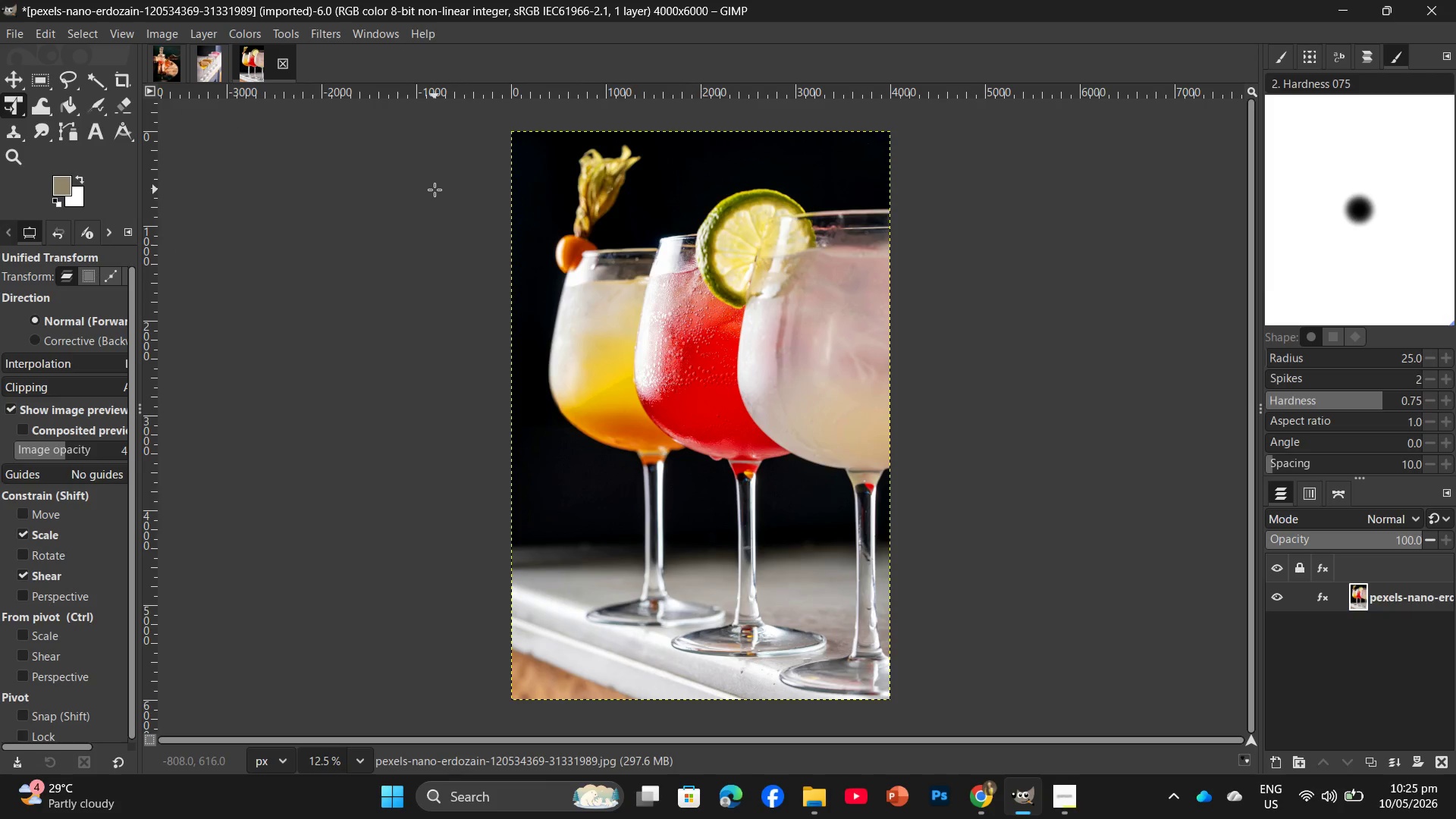 
key(Control+Shift+E)
 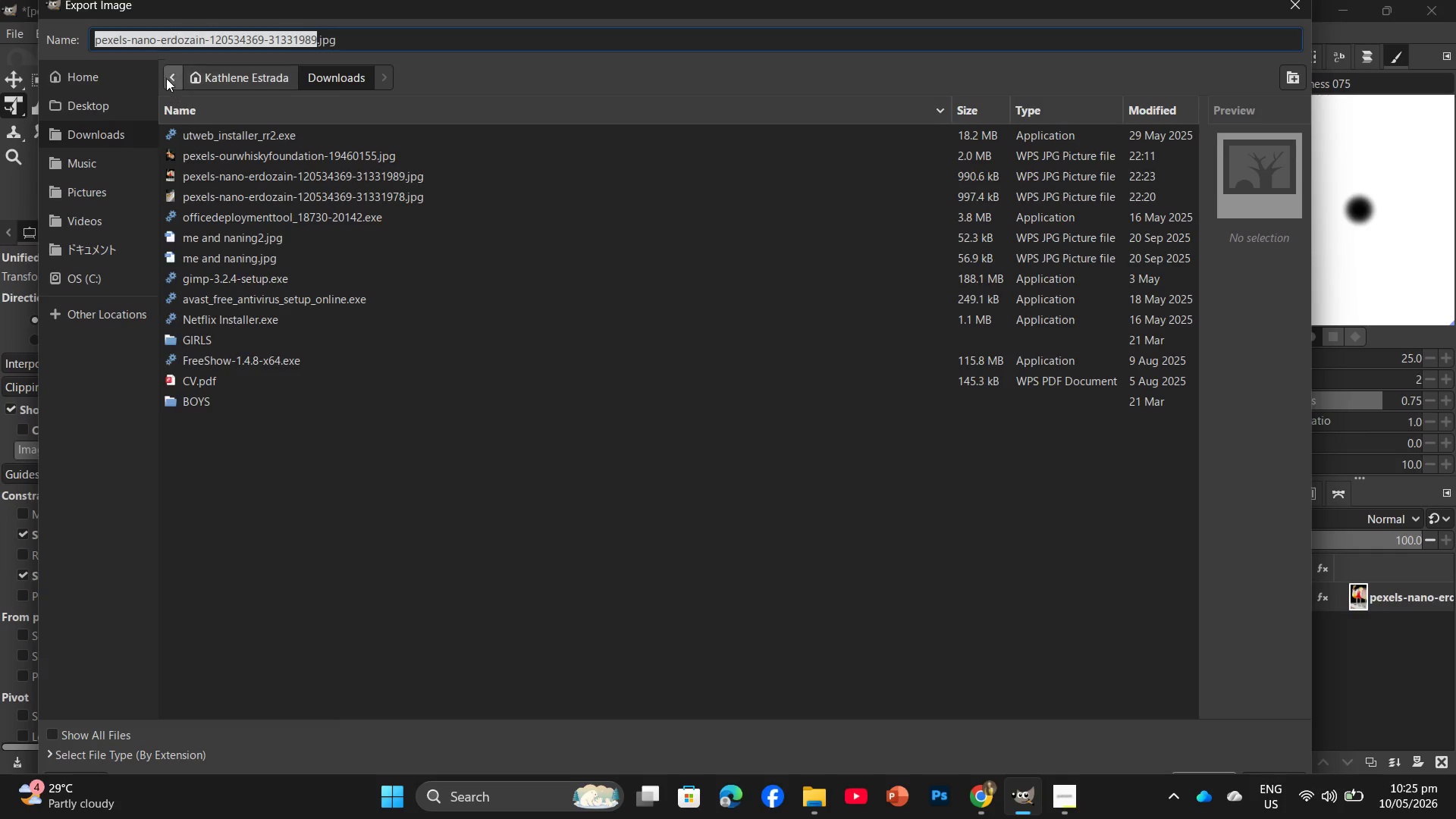 
left_click([99, 97])
 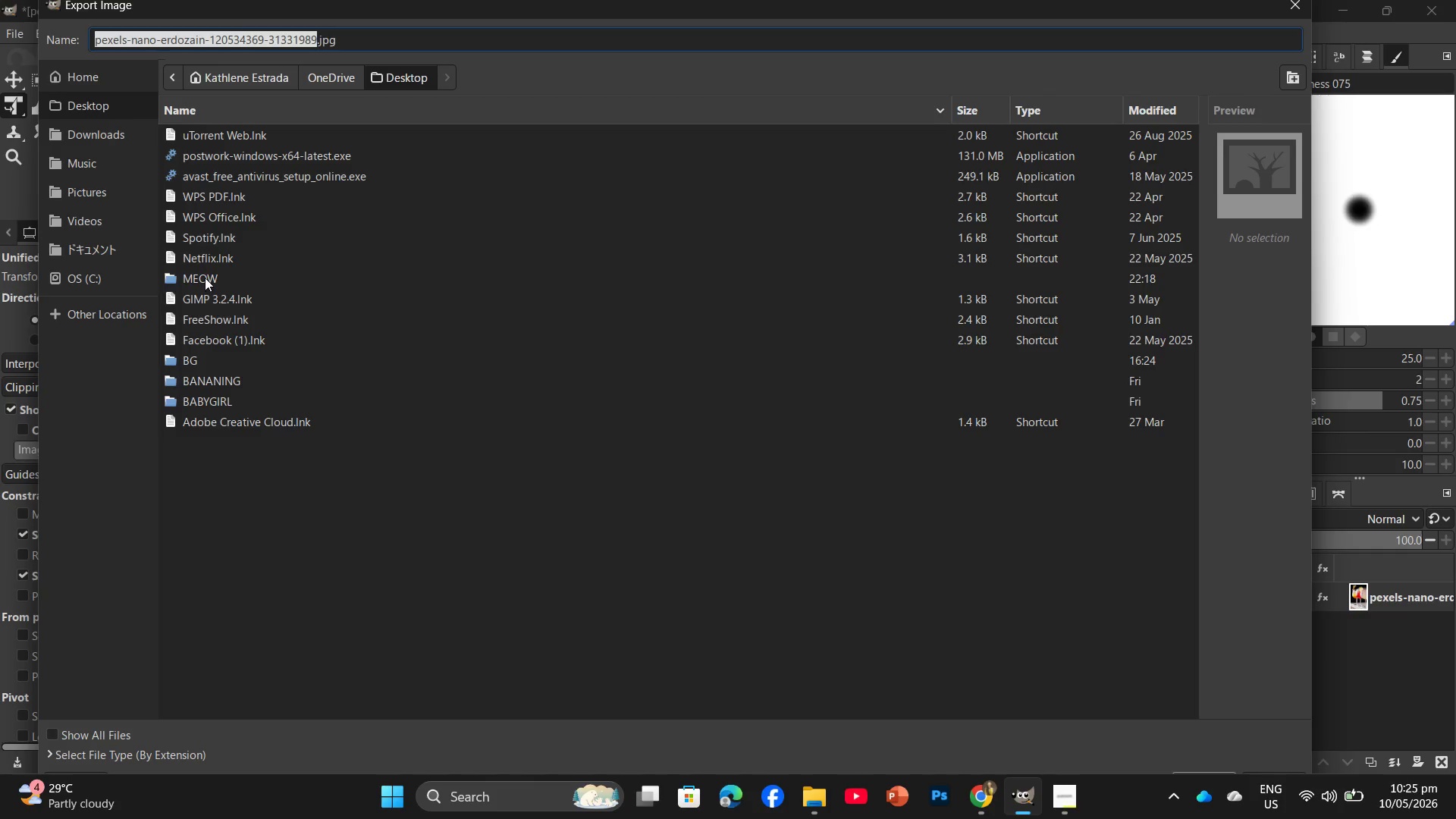 
double_click([205, 278])
 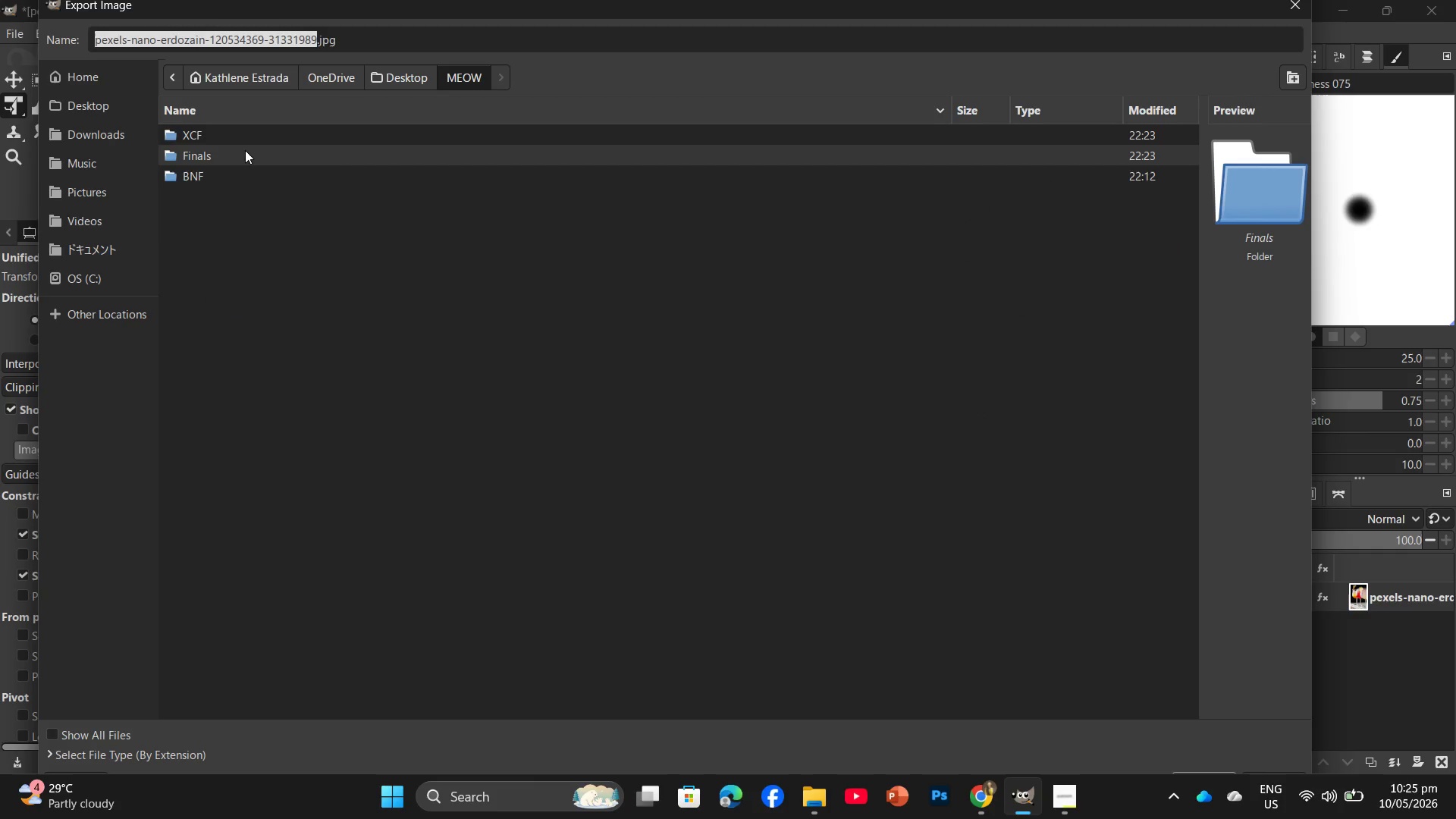 
double_click([245, 150])
 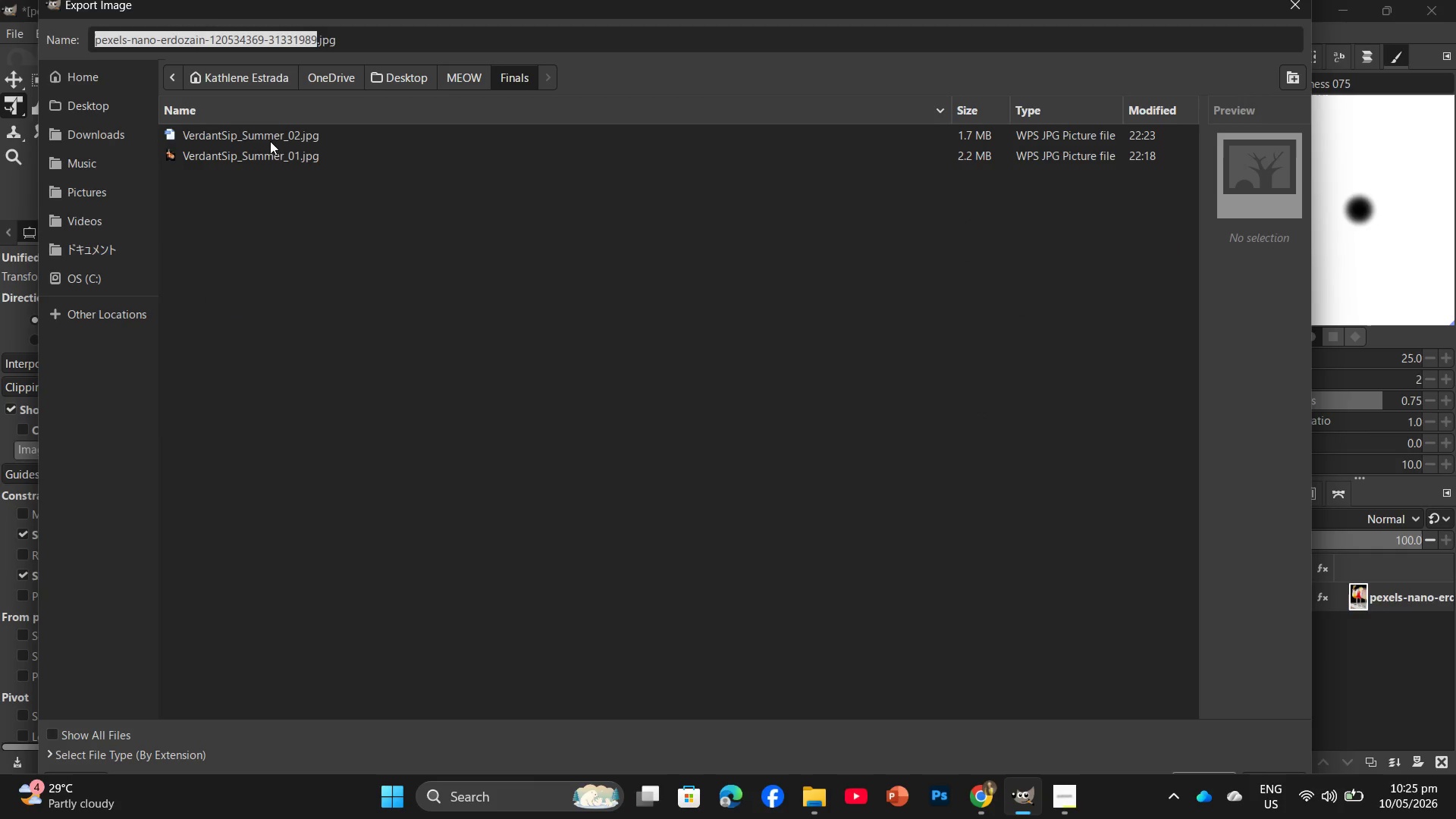 
left_click([274, 136])
 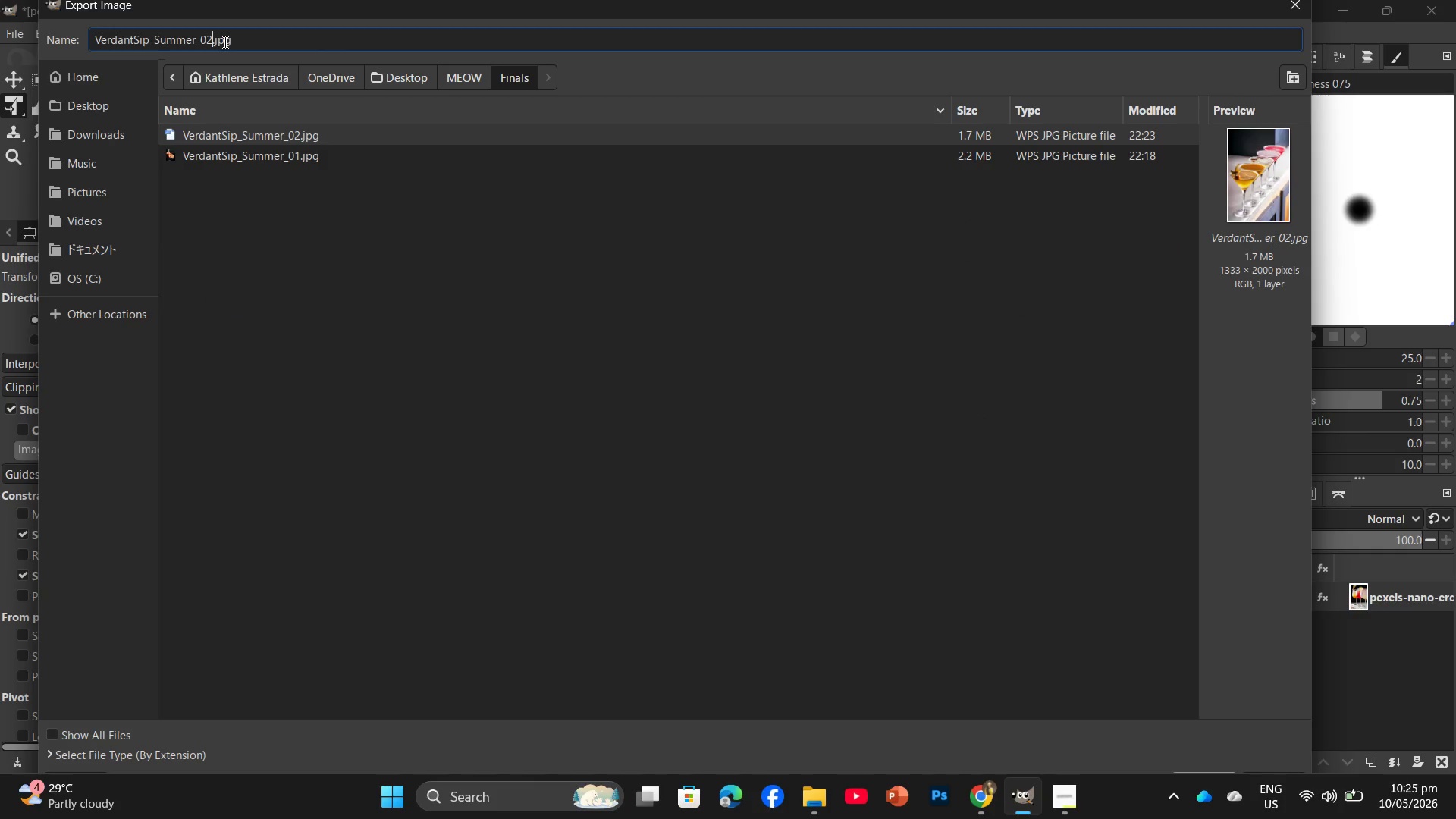 
key(Backspace)
 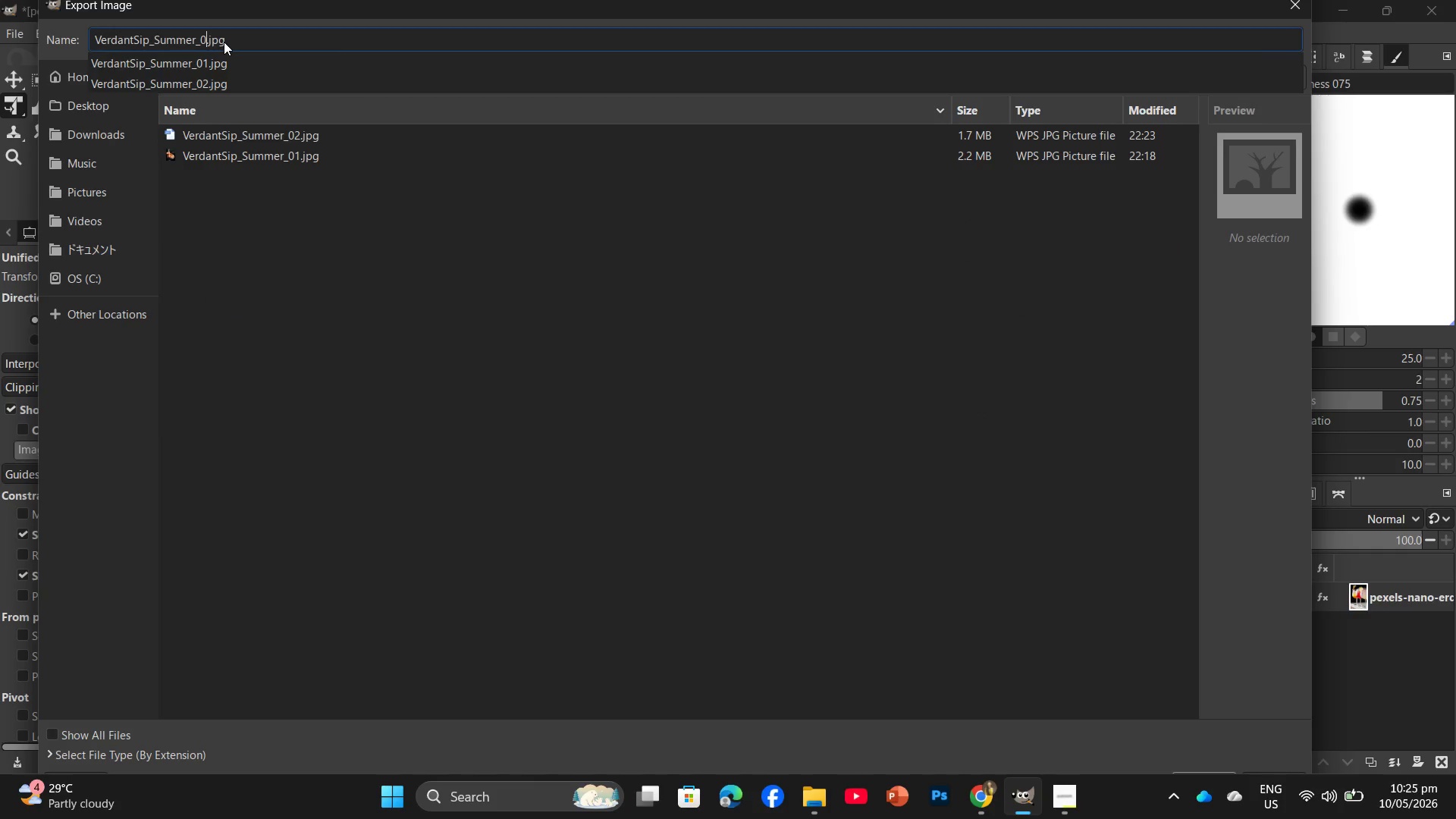 
key(Numpad3)
 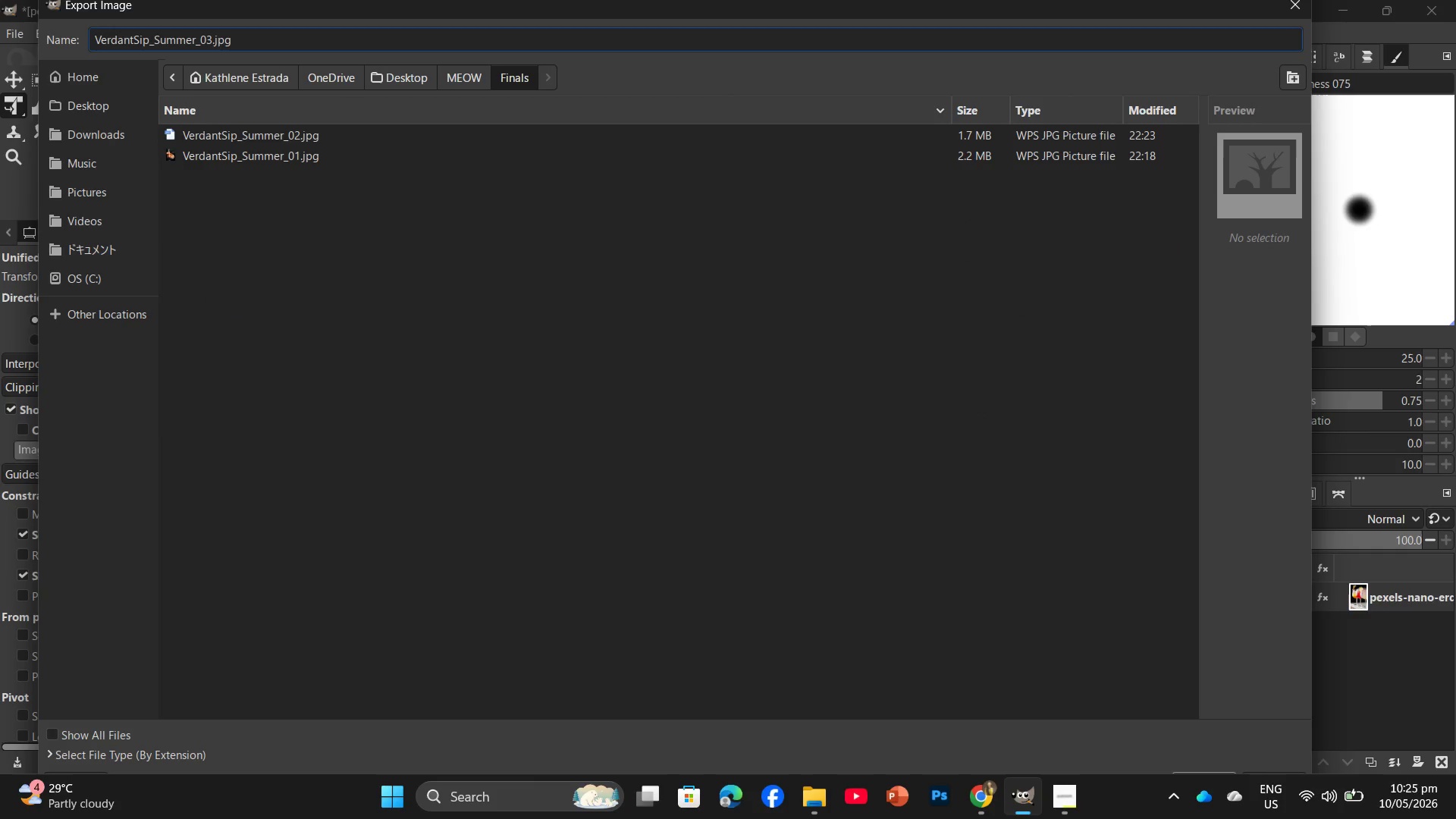 
key(Enter)
 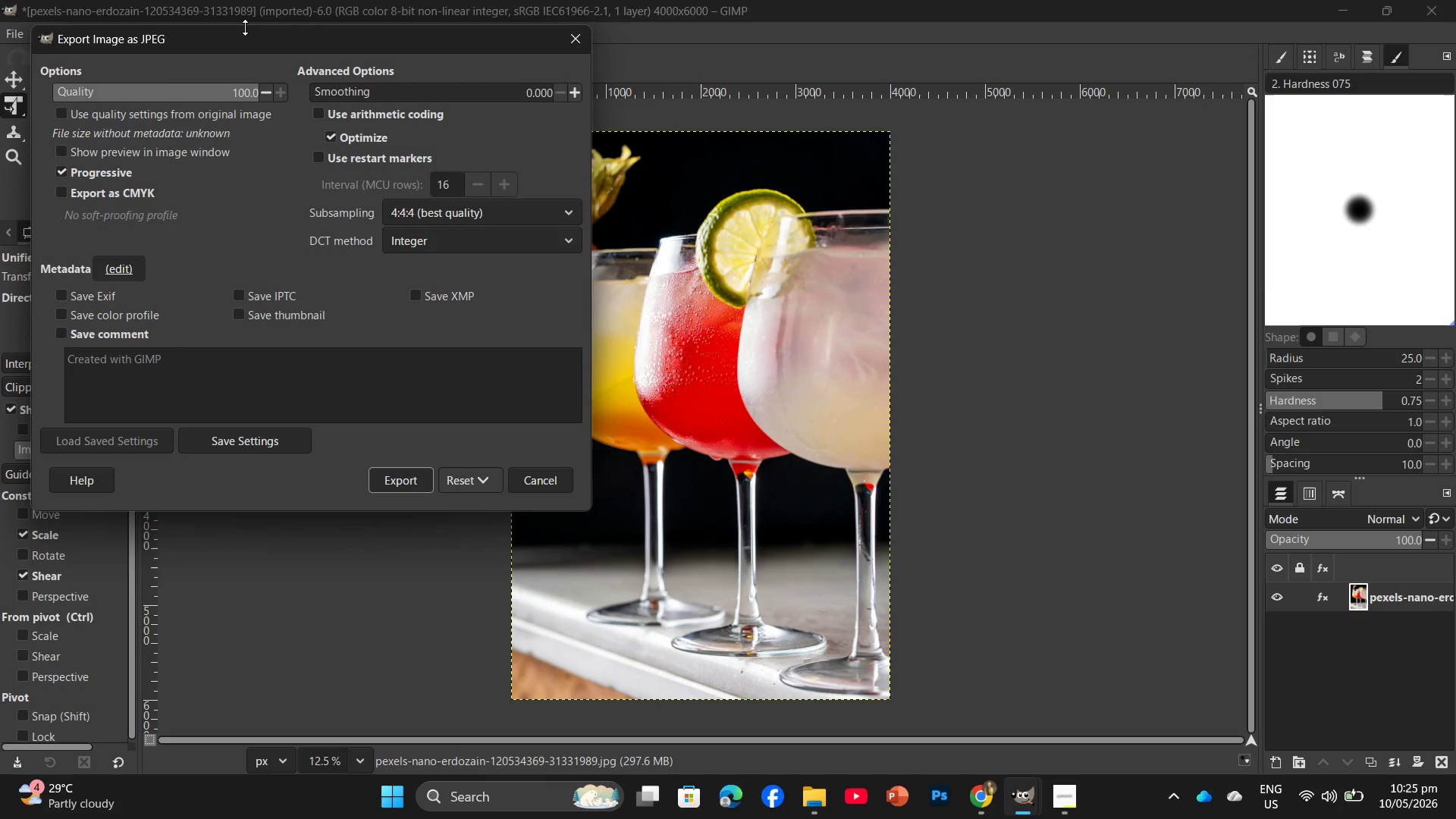 
wait(13.39)
 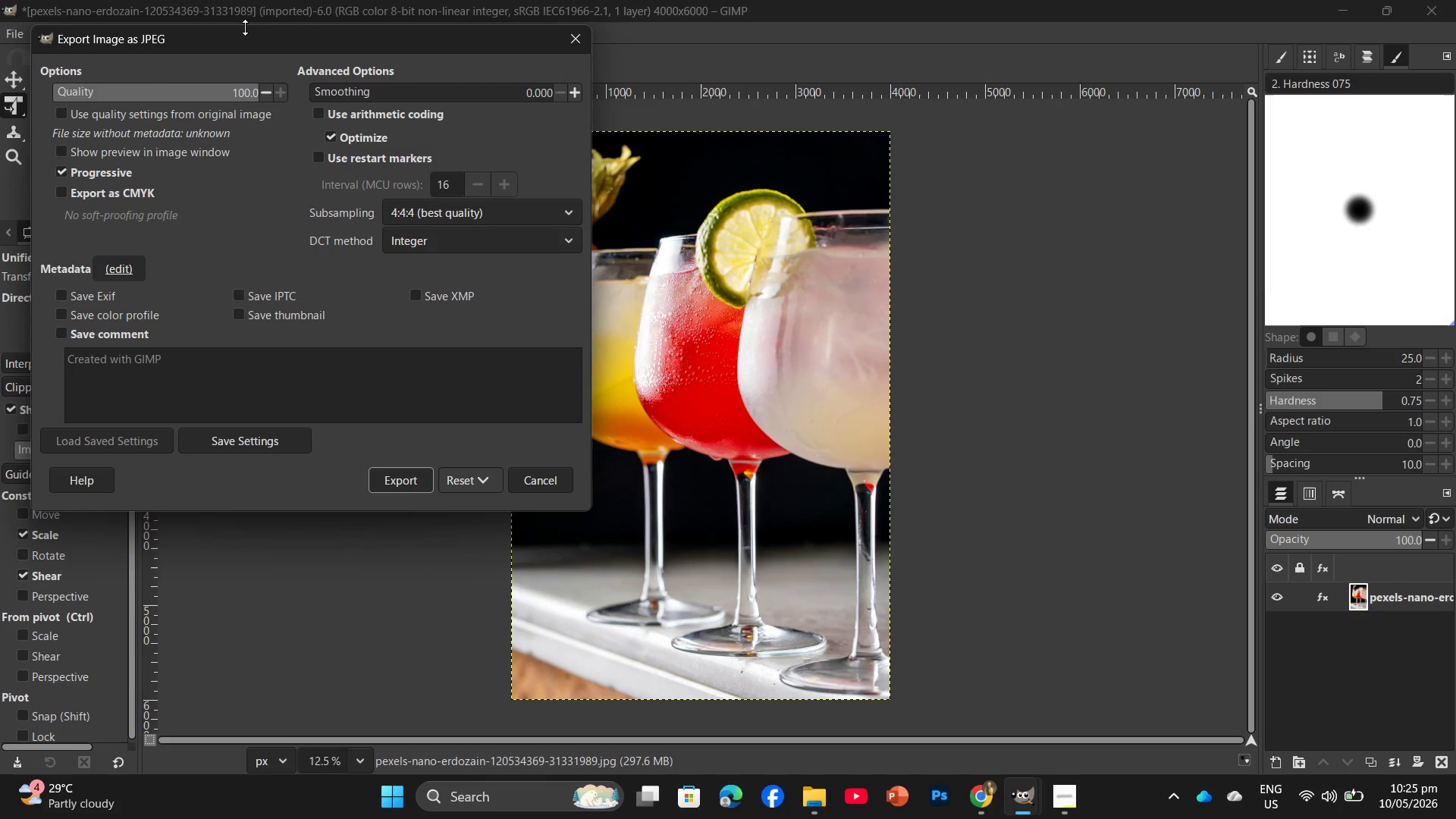 
left_click([422, 475])
 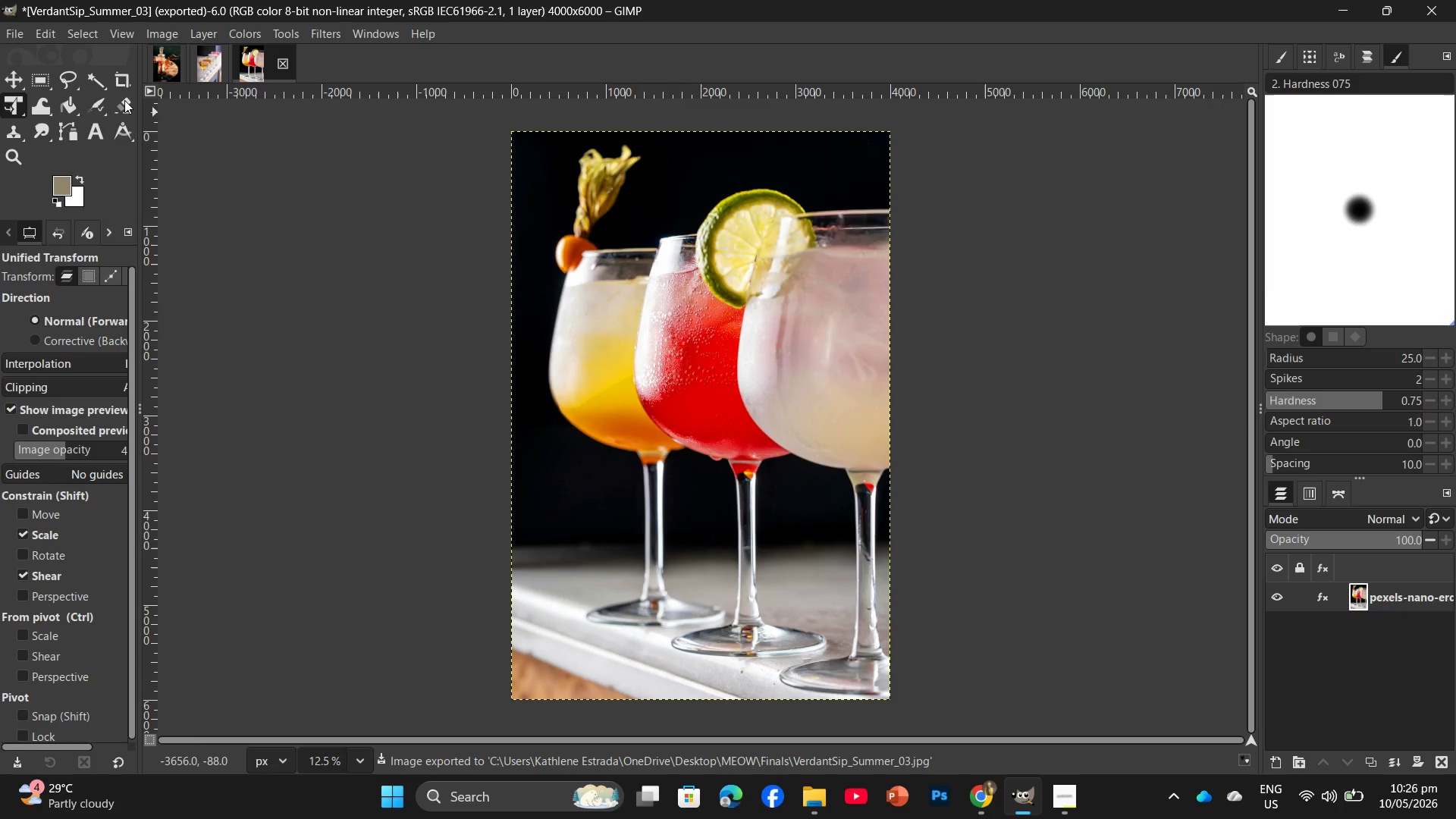 
left_click([7, 33])
 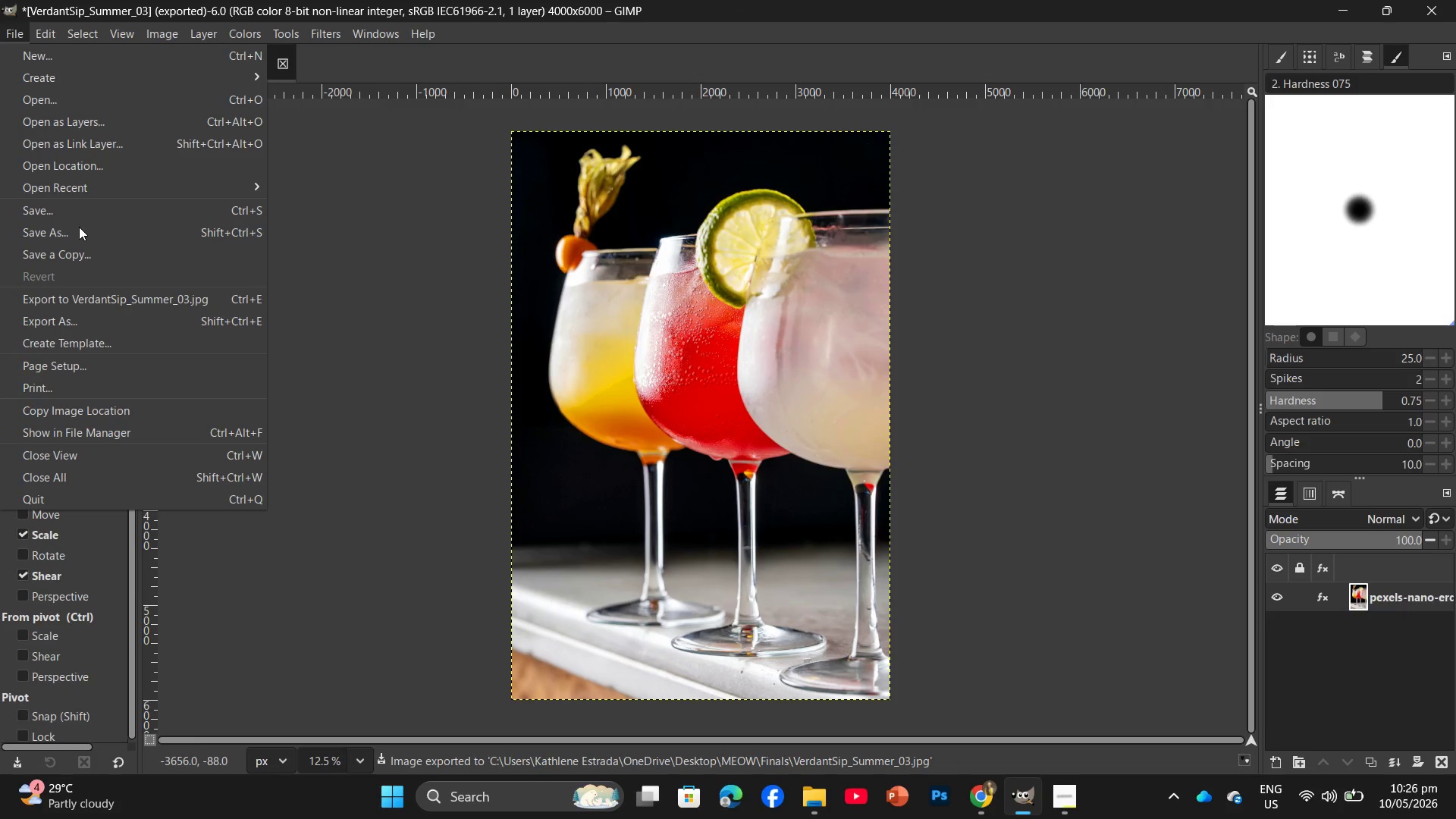 
left_click([79, 227])
 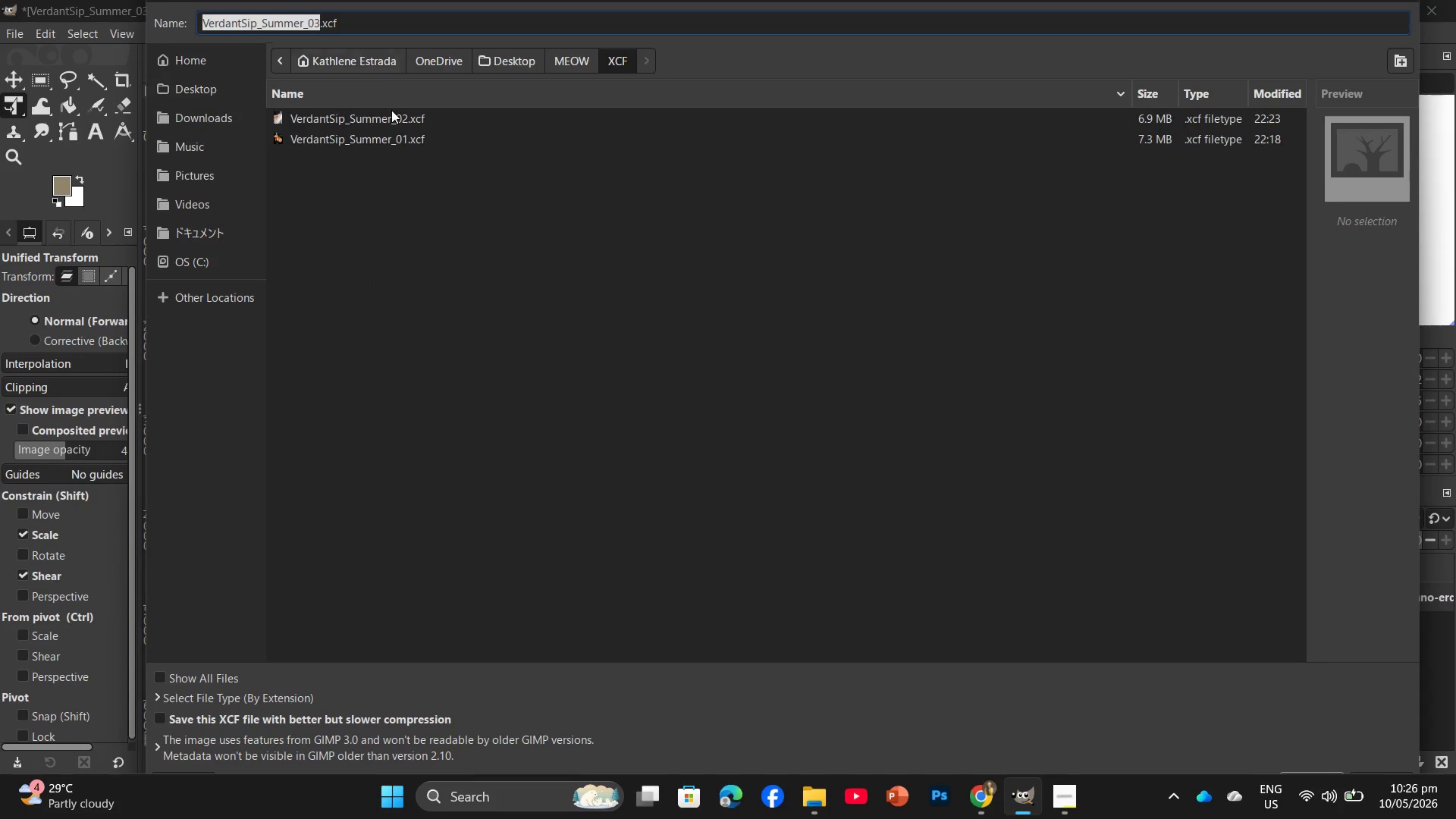 
key(Enter)
 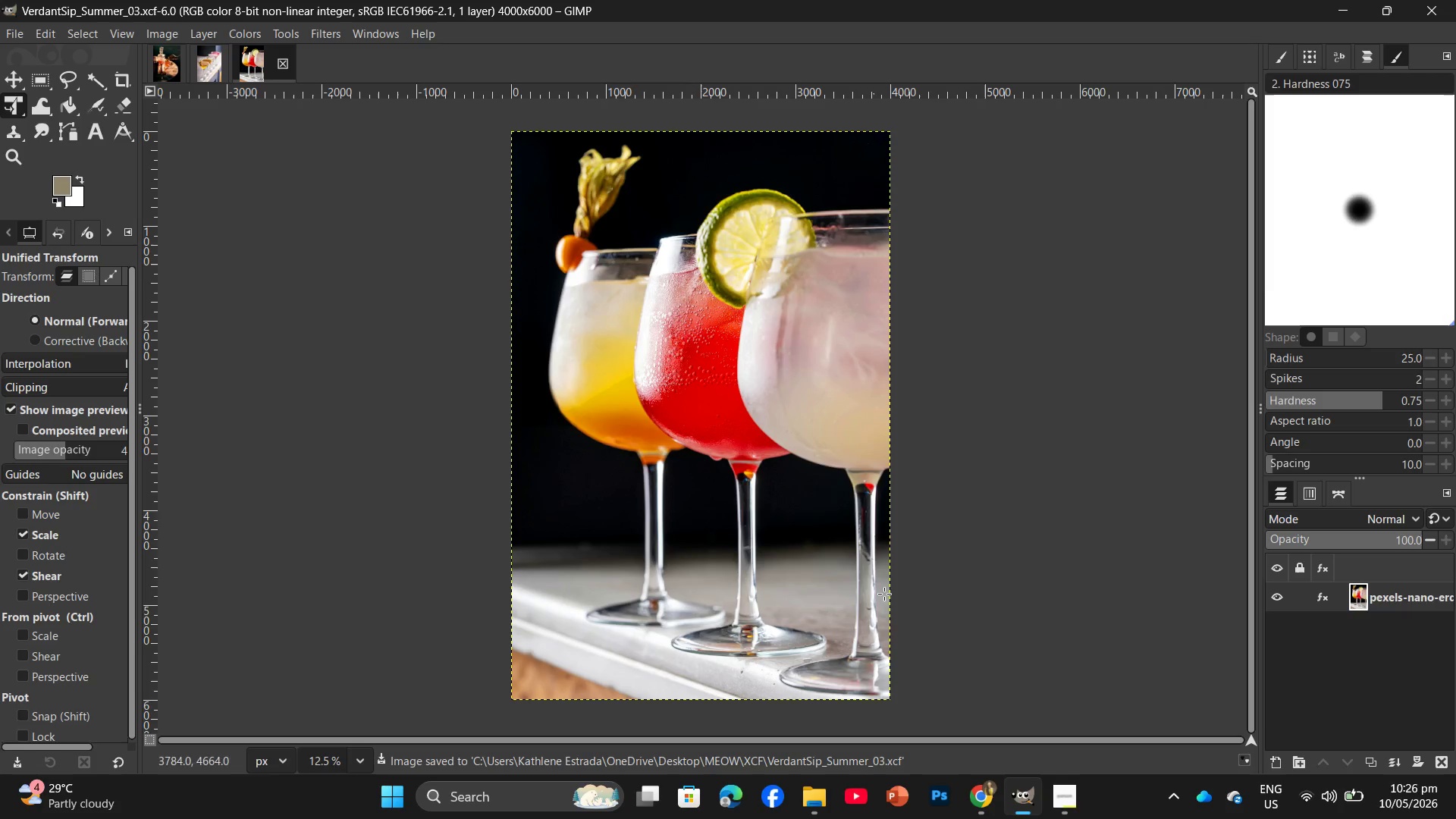 
wait(6.64)
 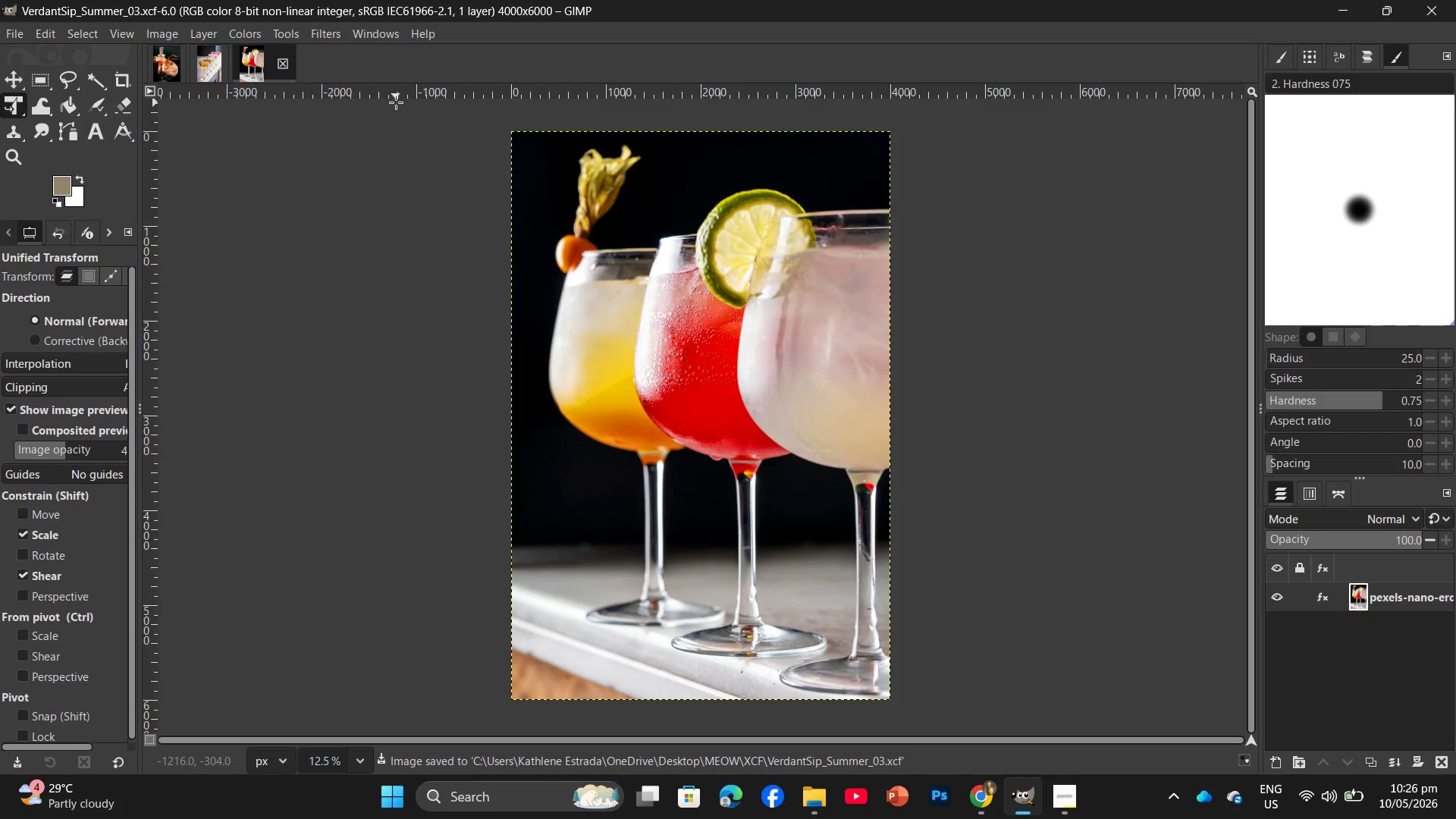 
left_click([975, 795])
 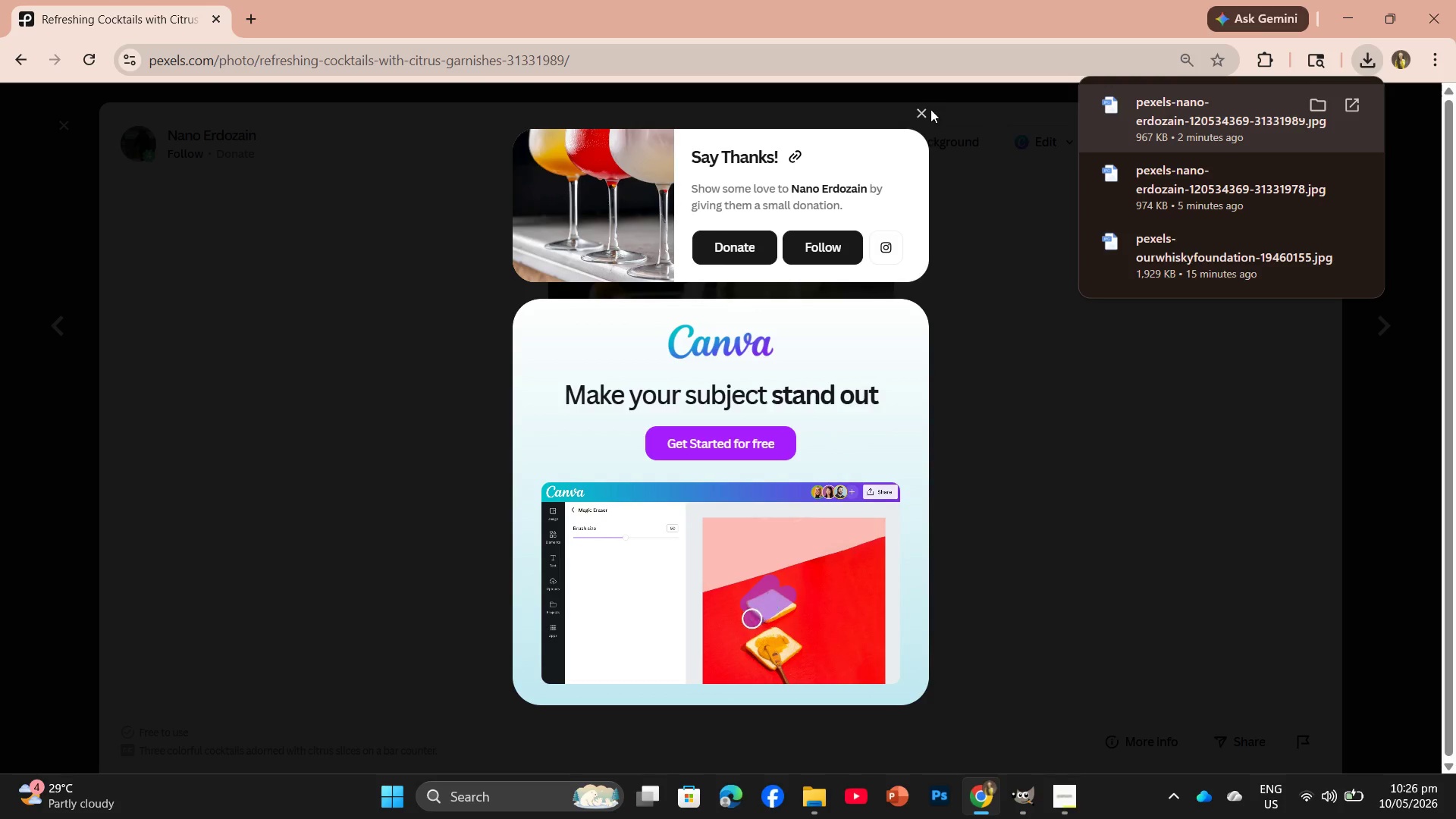 
left_click([921, 109])
 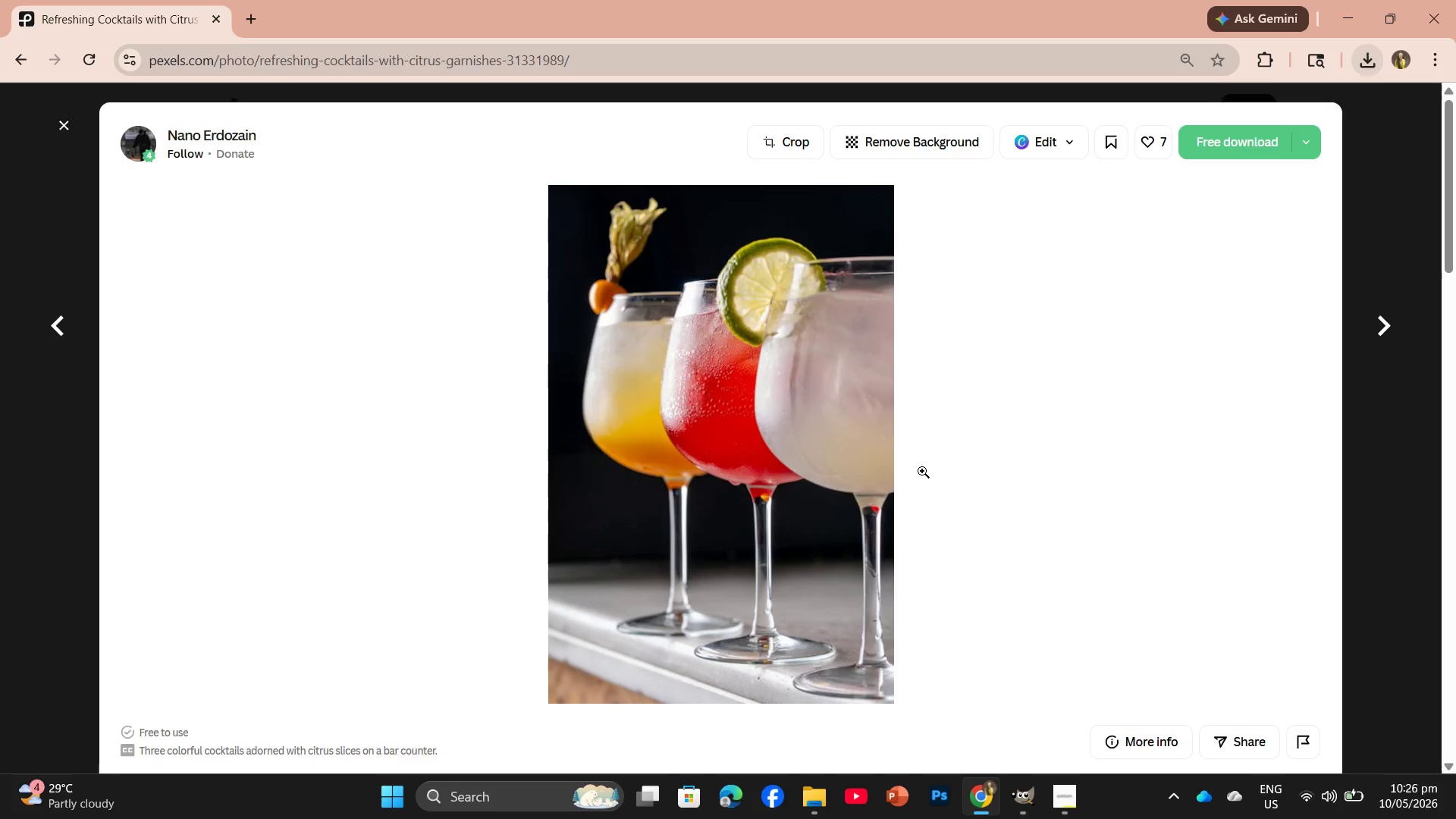 
scroll: coordinate [924, 457], scroll_direction: down, amount: 12.0
 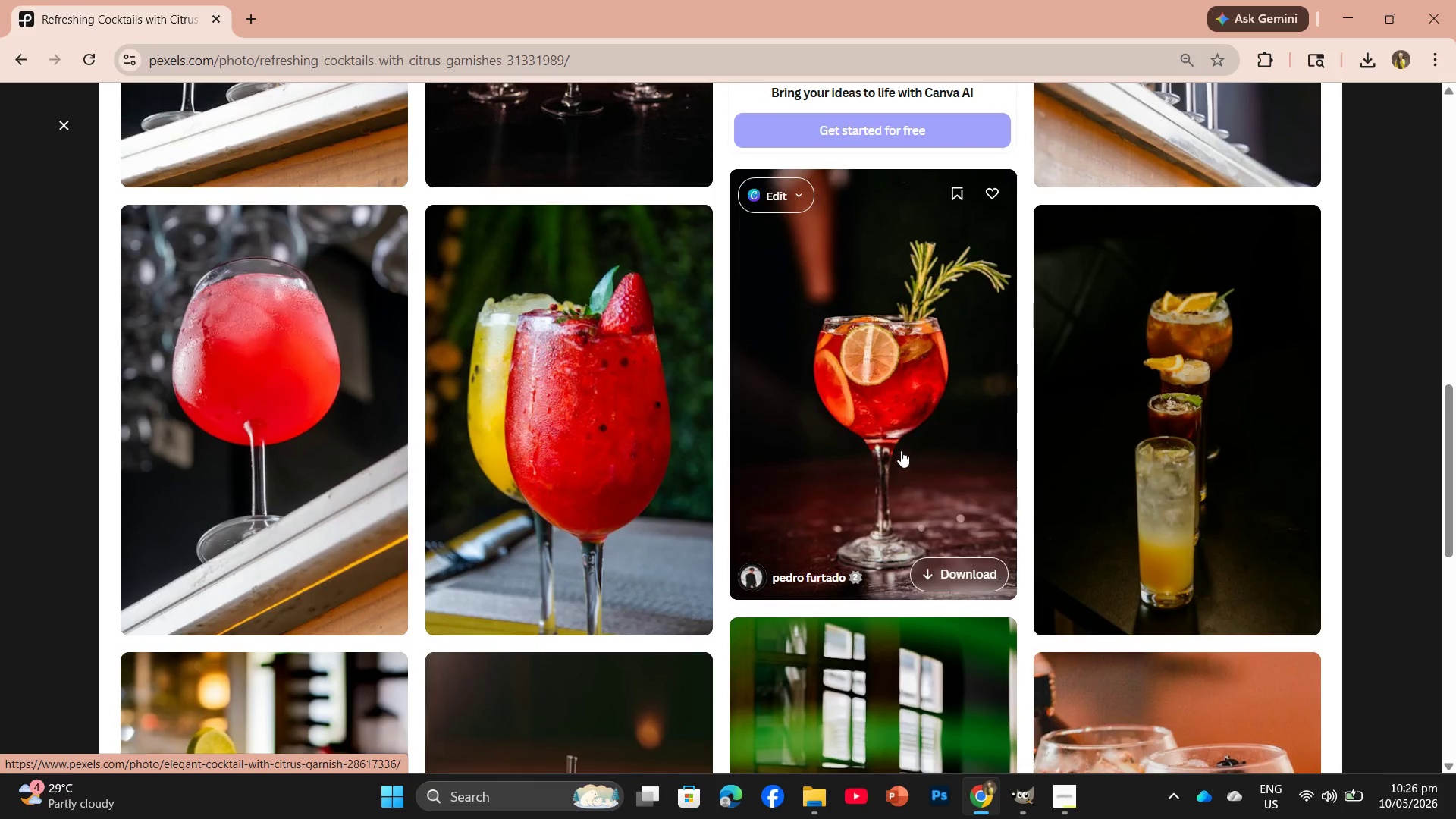 
left_click([888, 425])
 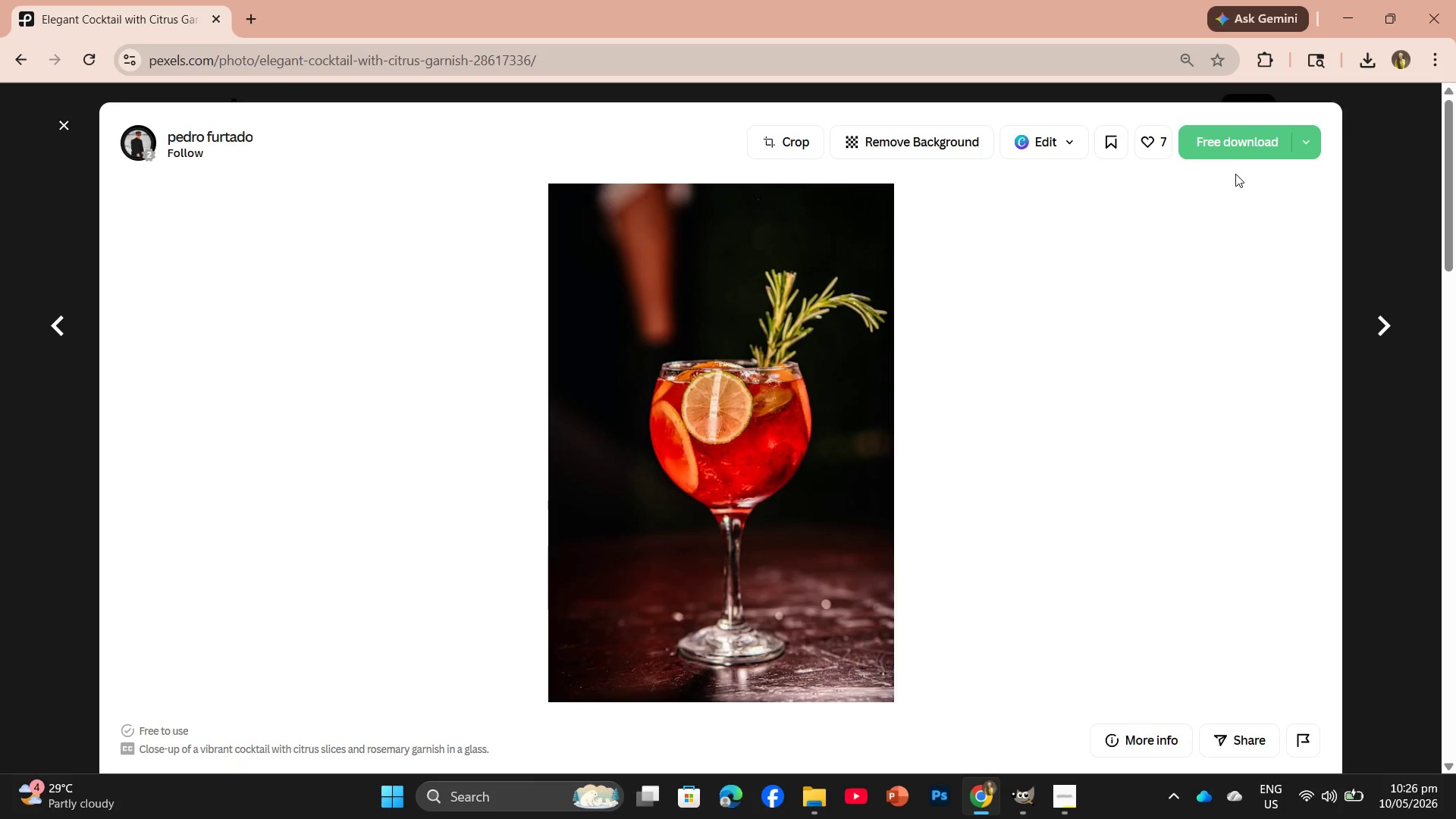 
left_click([1236, 148])
 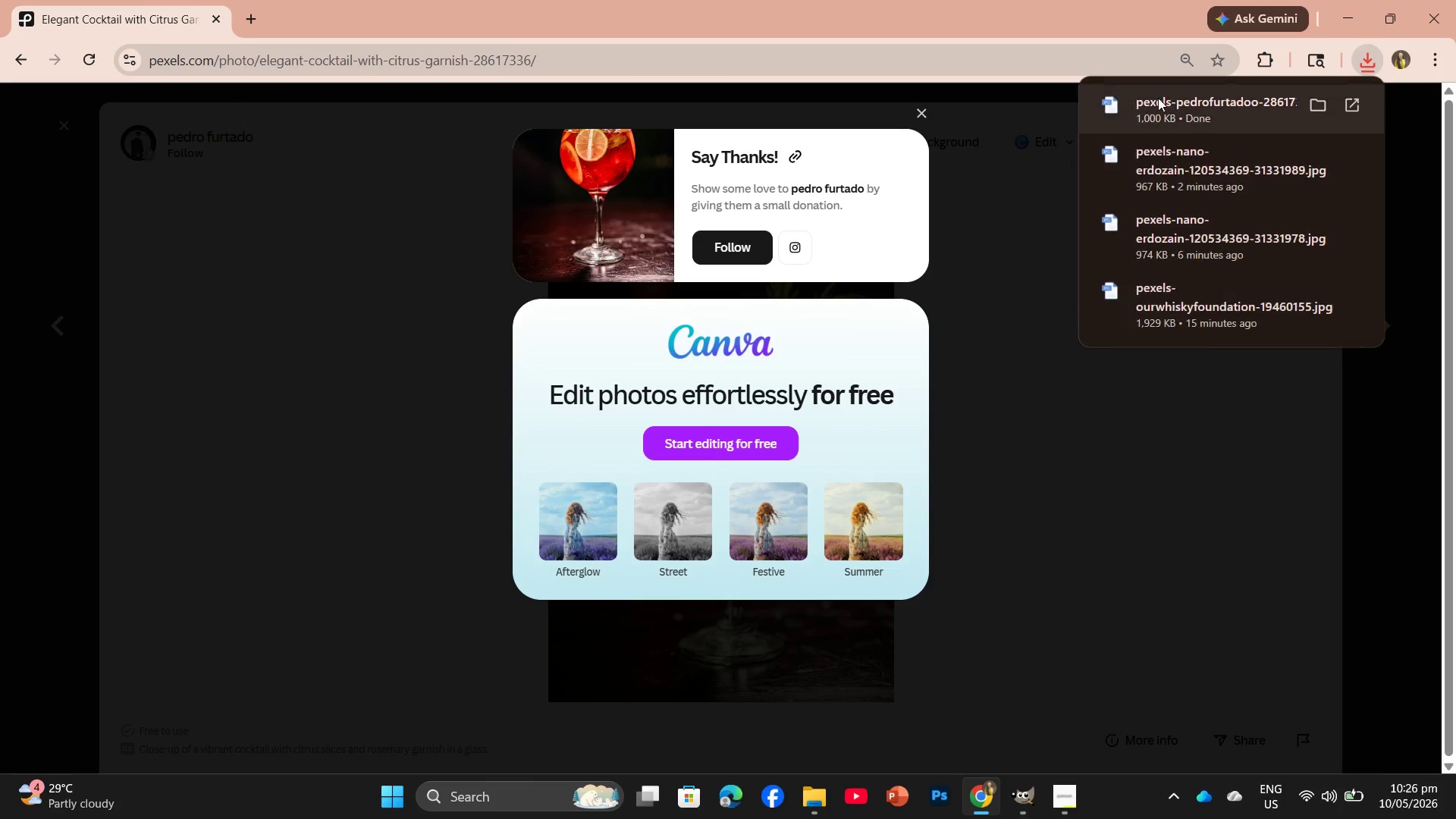 
left_click_drag(start_coordinate=[1159, 110], to_coordinate=[450, 58])
 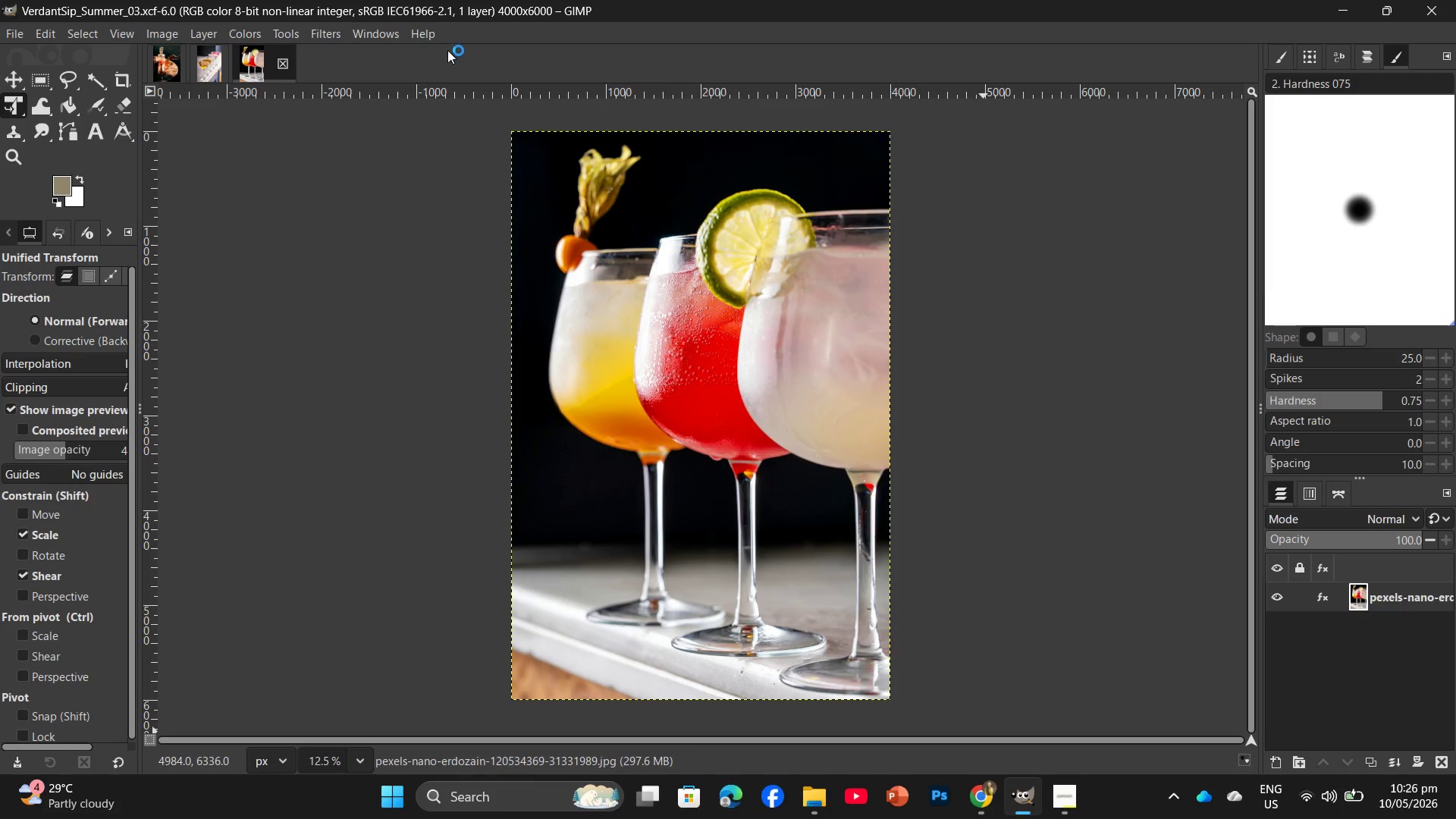 
mouse_move([451, 27])
 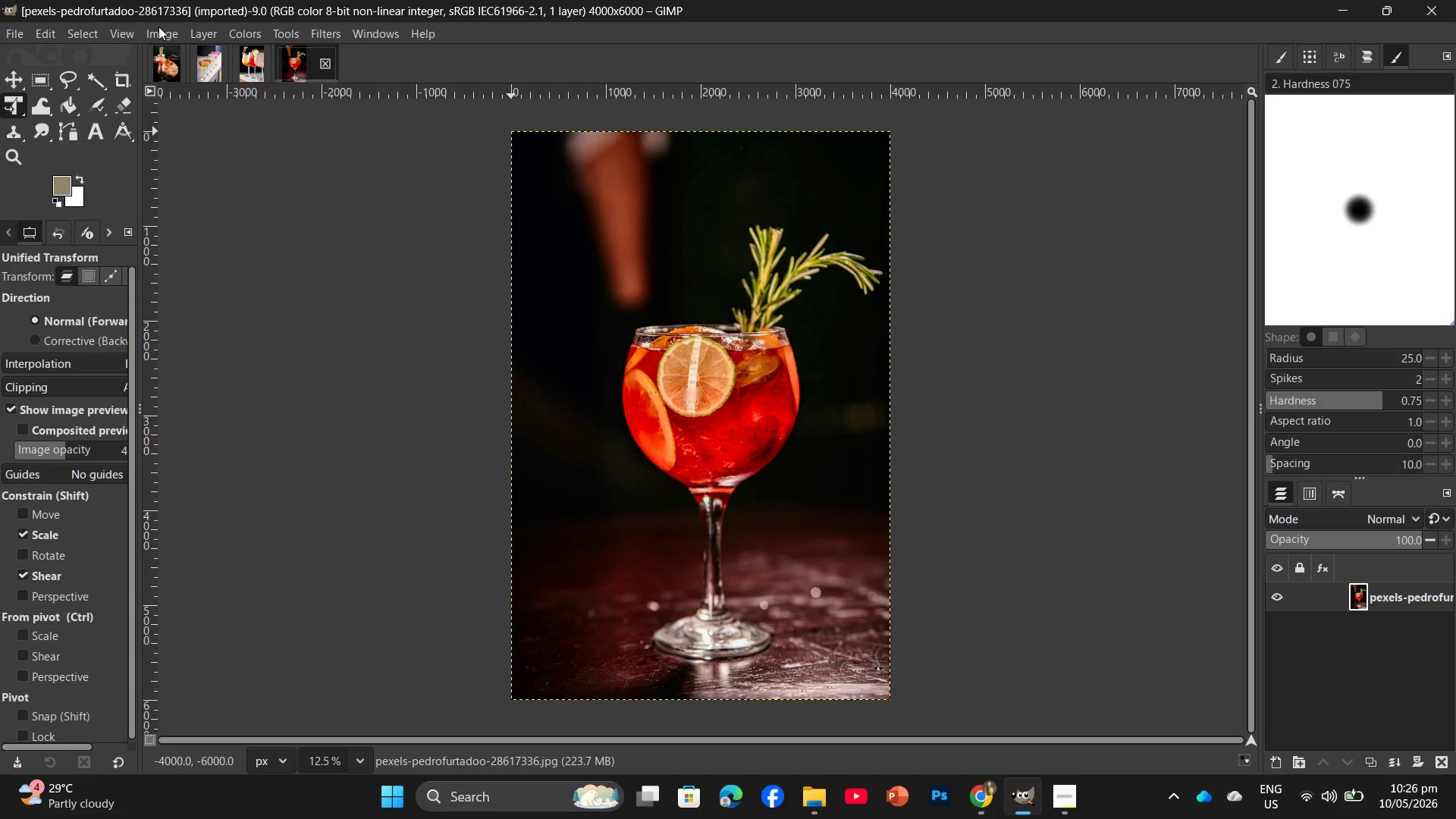 
left_click([158, 27])
 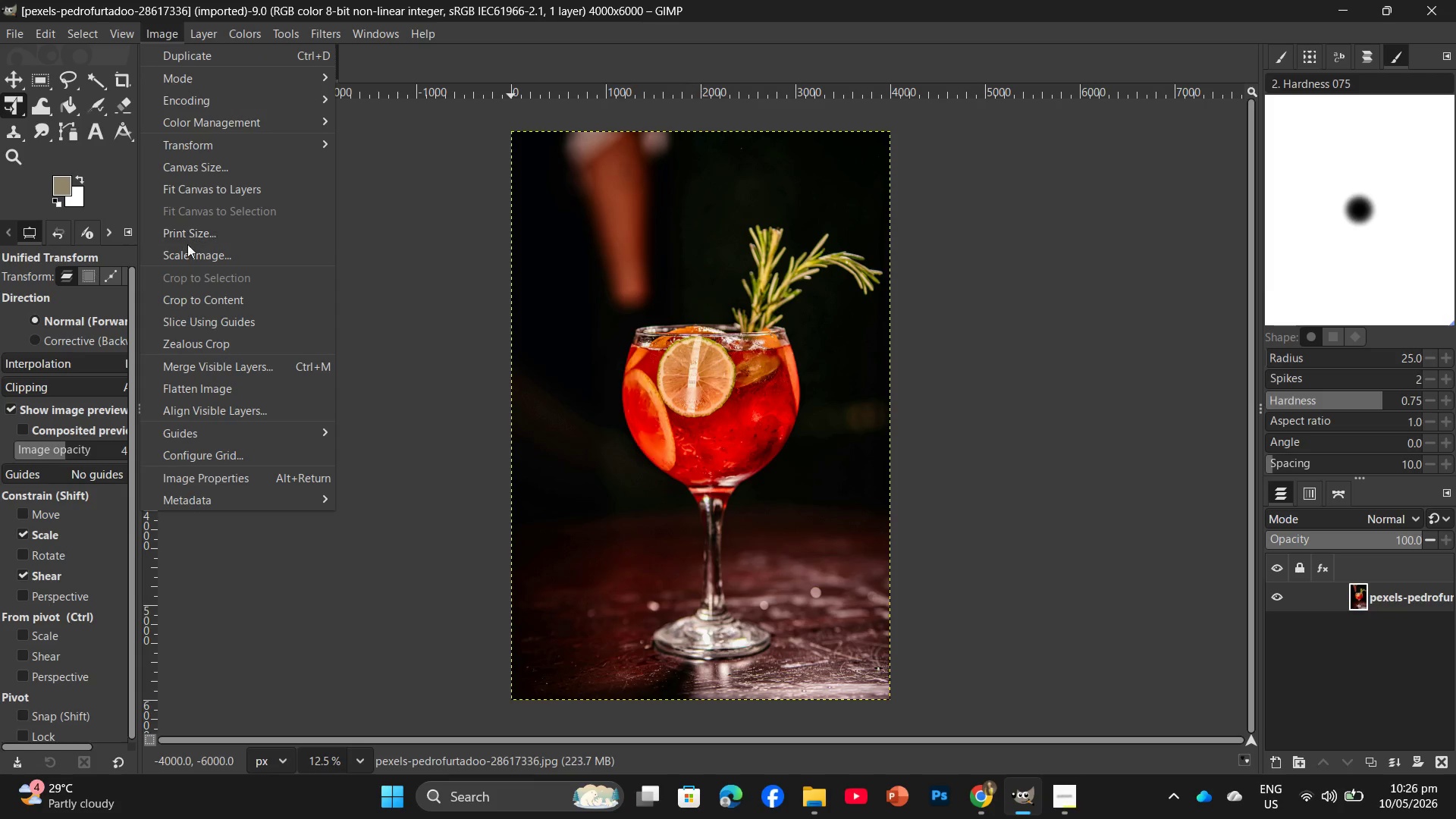 
left_click([187, 248])
 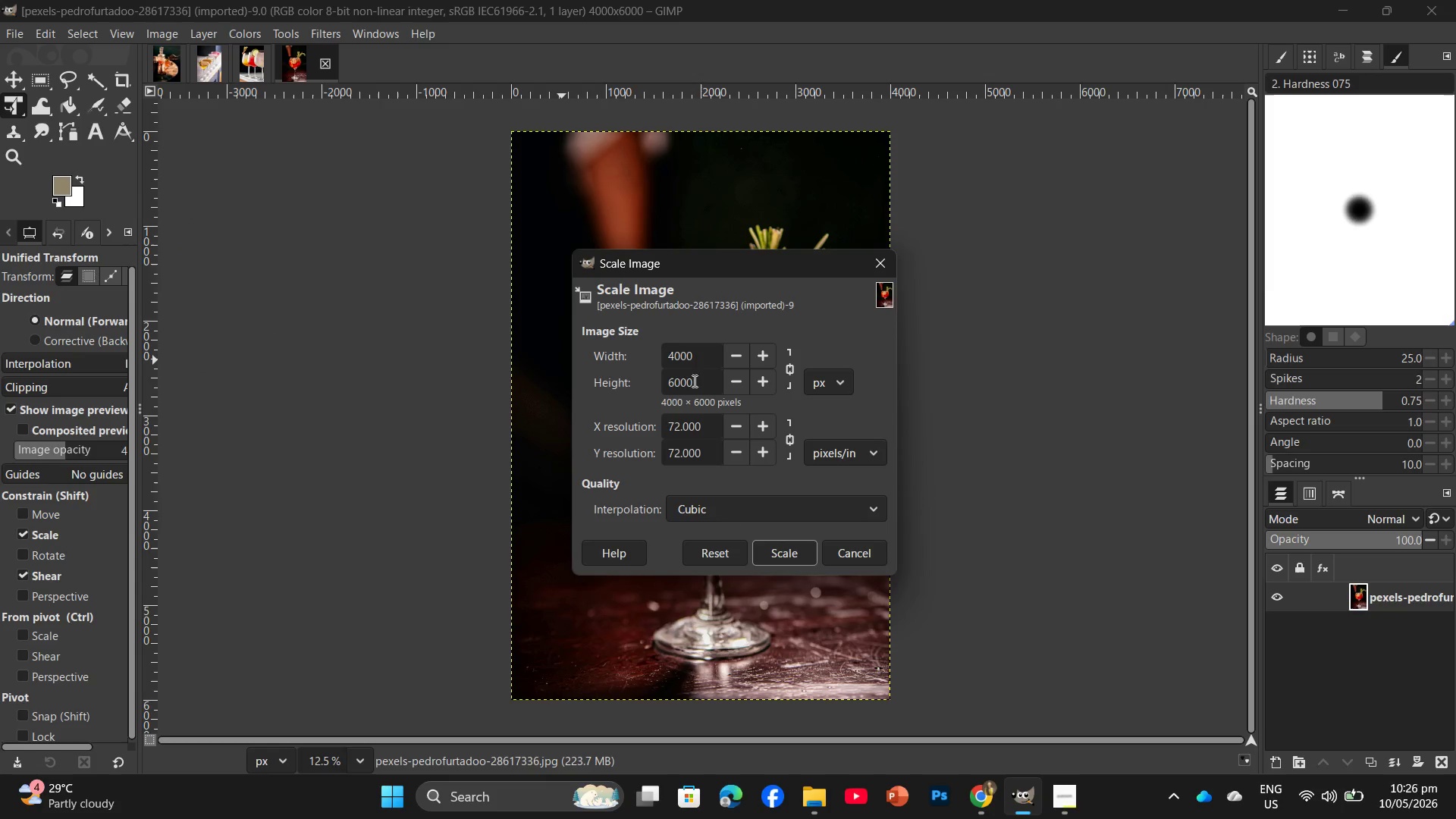 
left_click_drag(start_coordinate=[706, 379], to_coordinate=[651, 384])
 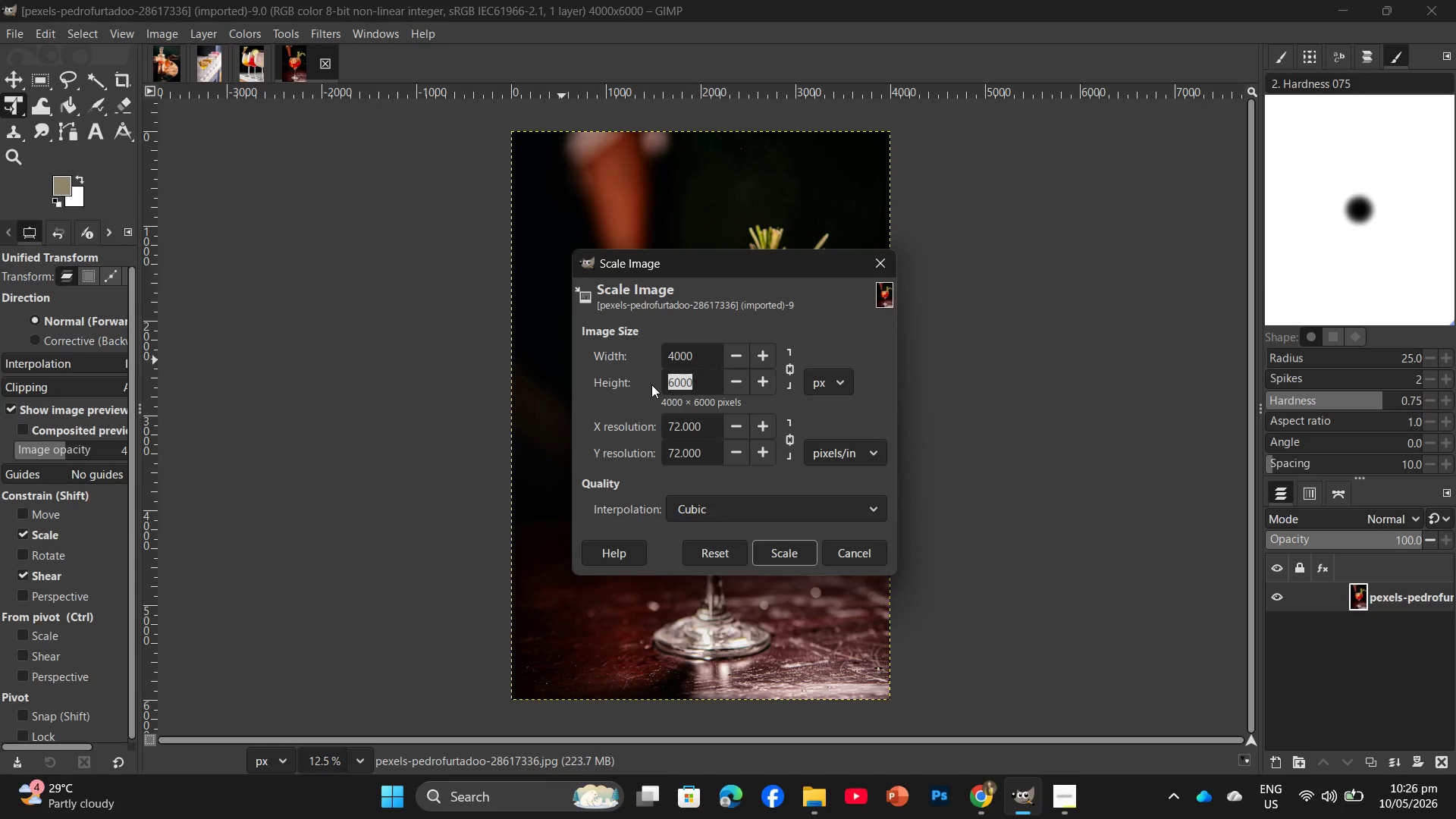 
key(Numpad2)
 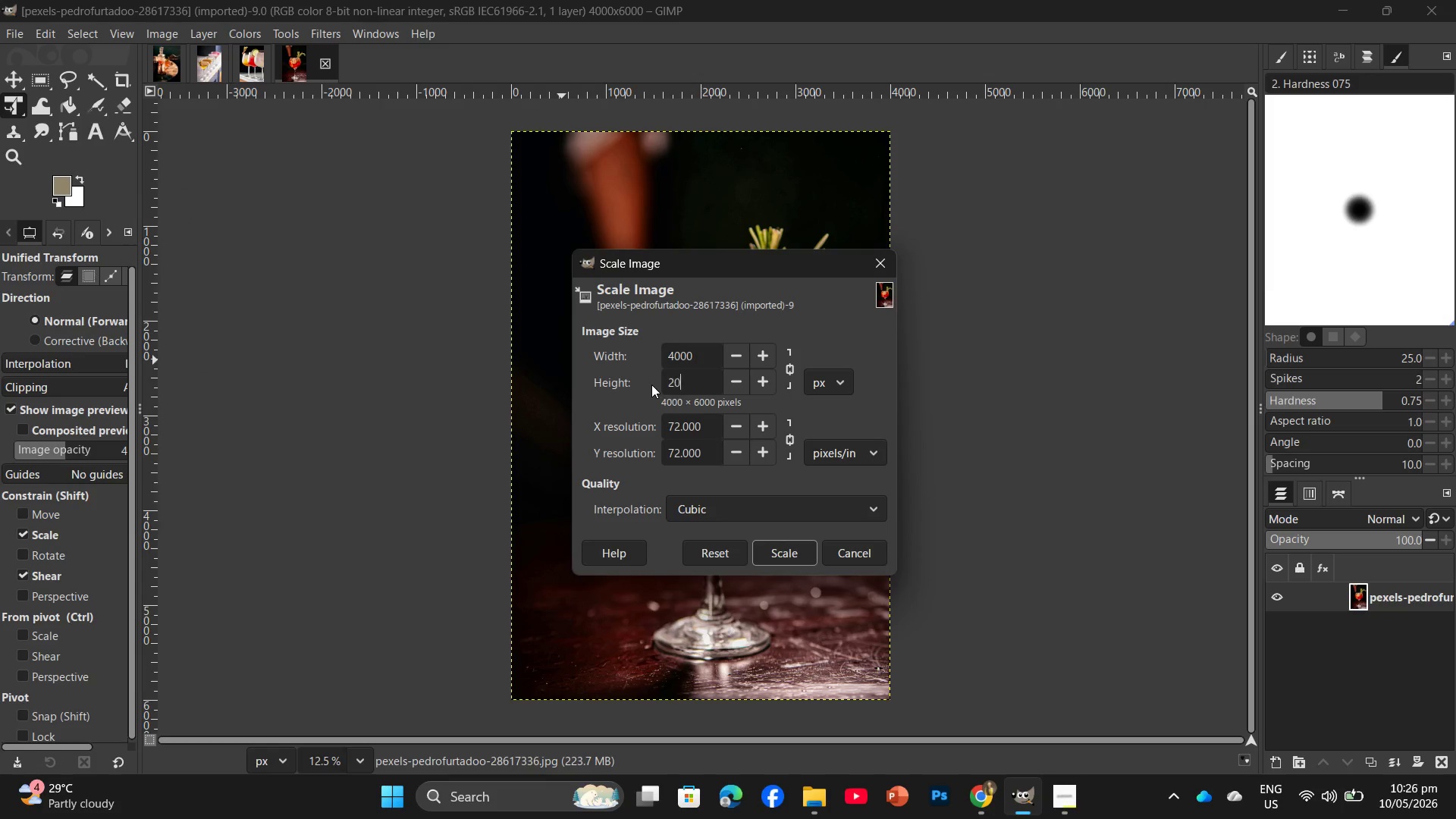 
key(Numpad0)
 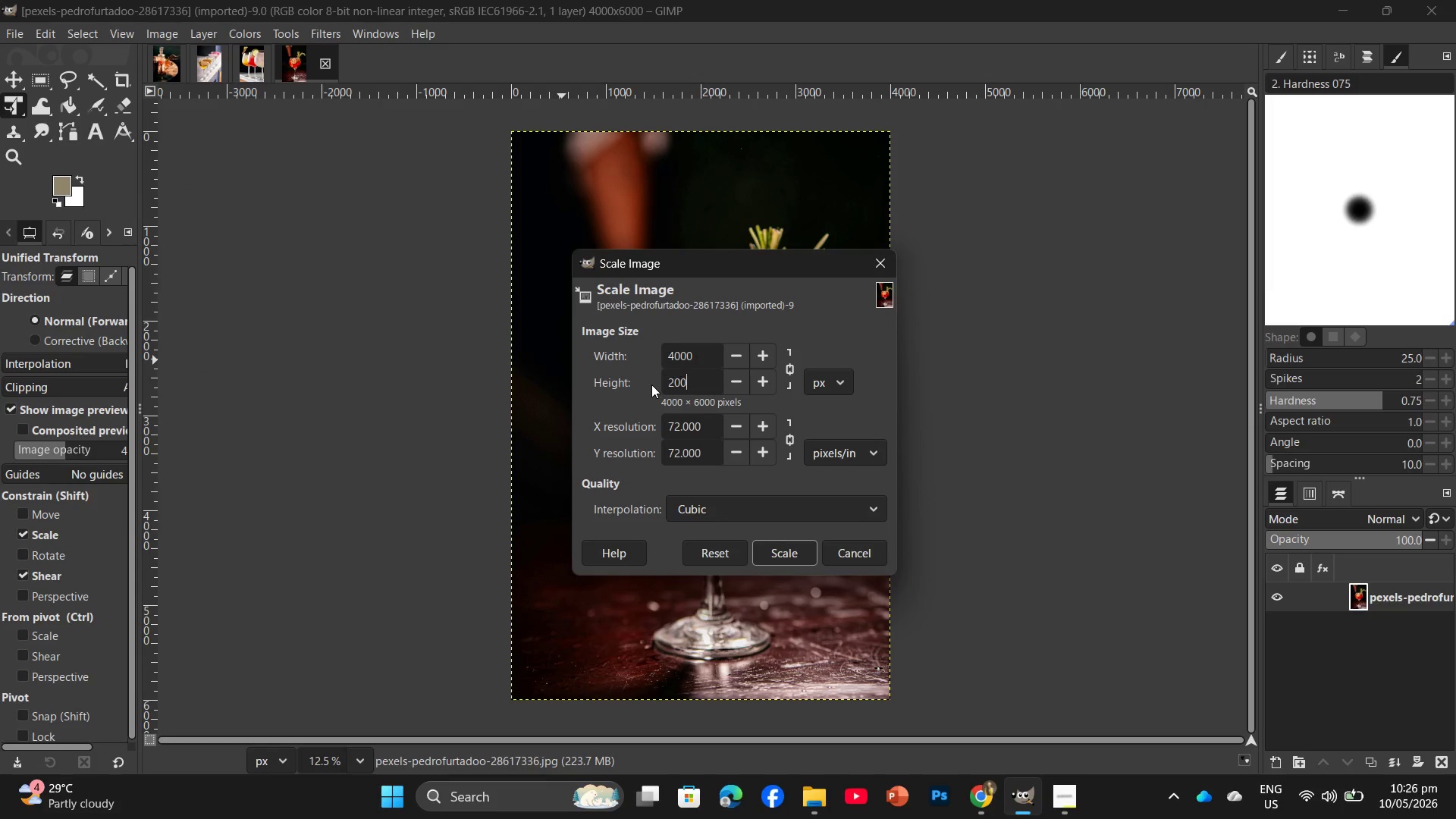 
key(Numpad0)
 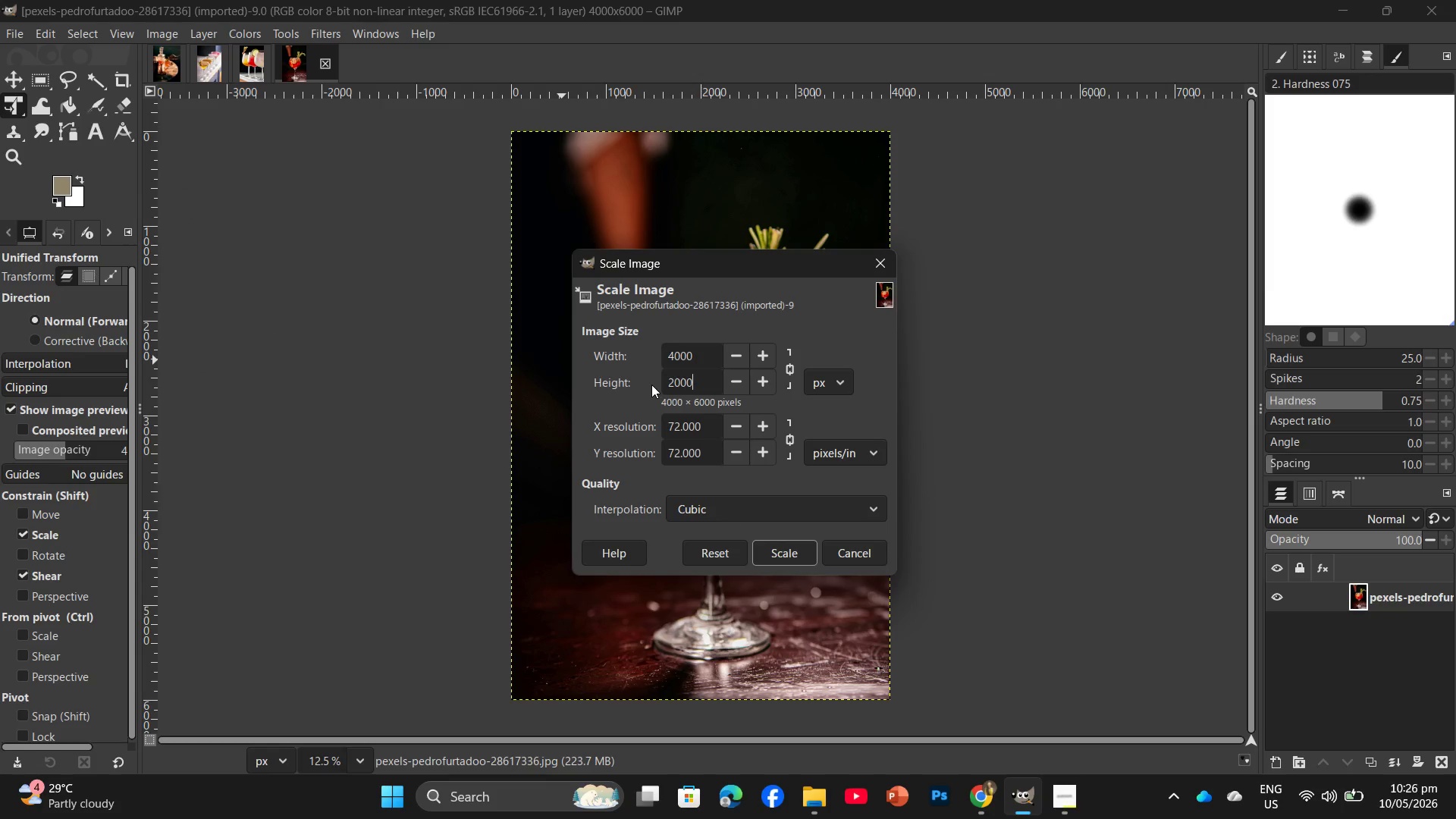 
key(Numpad0)
 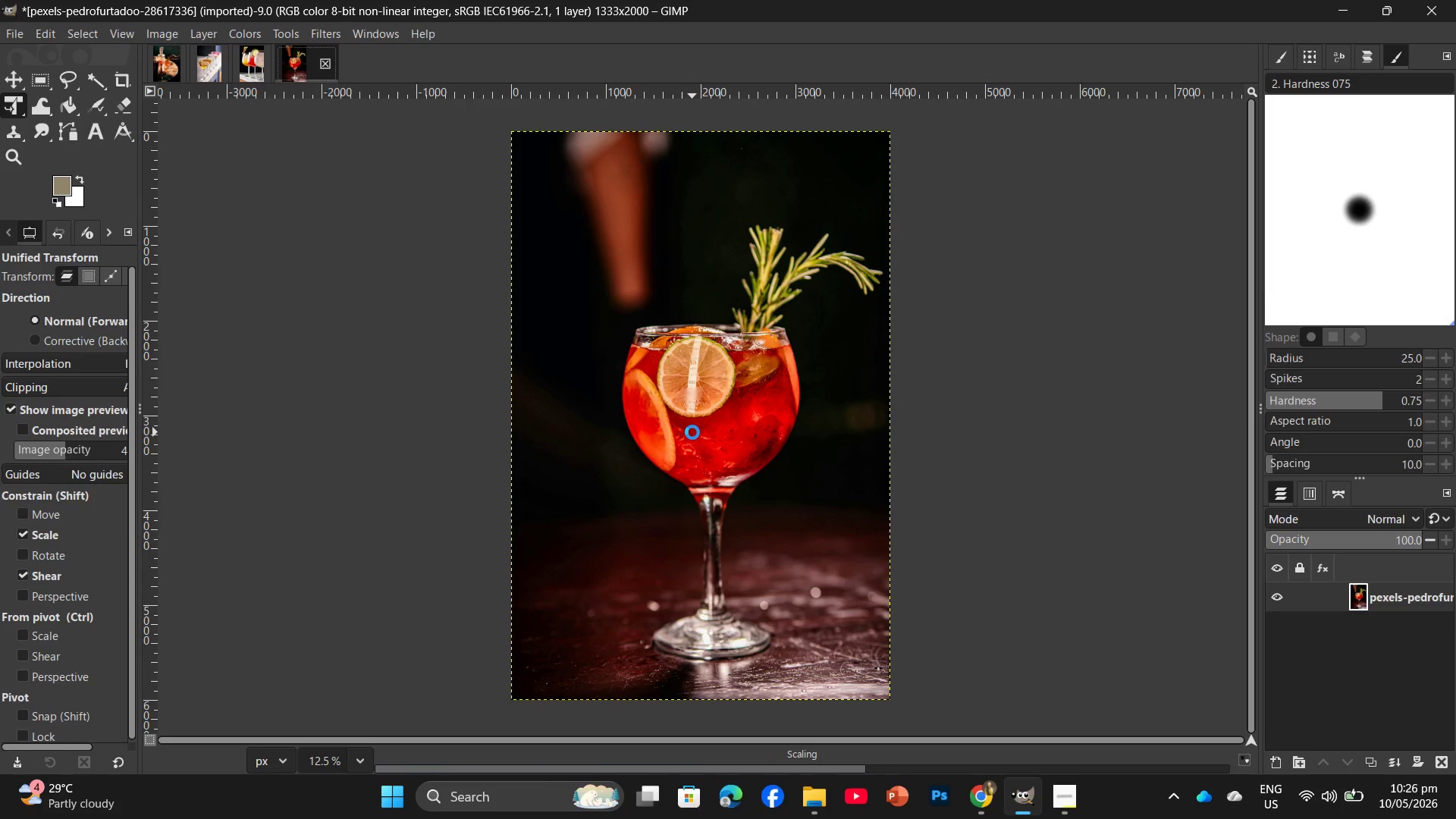 
wait(5.8)
 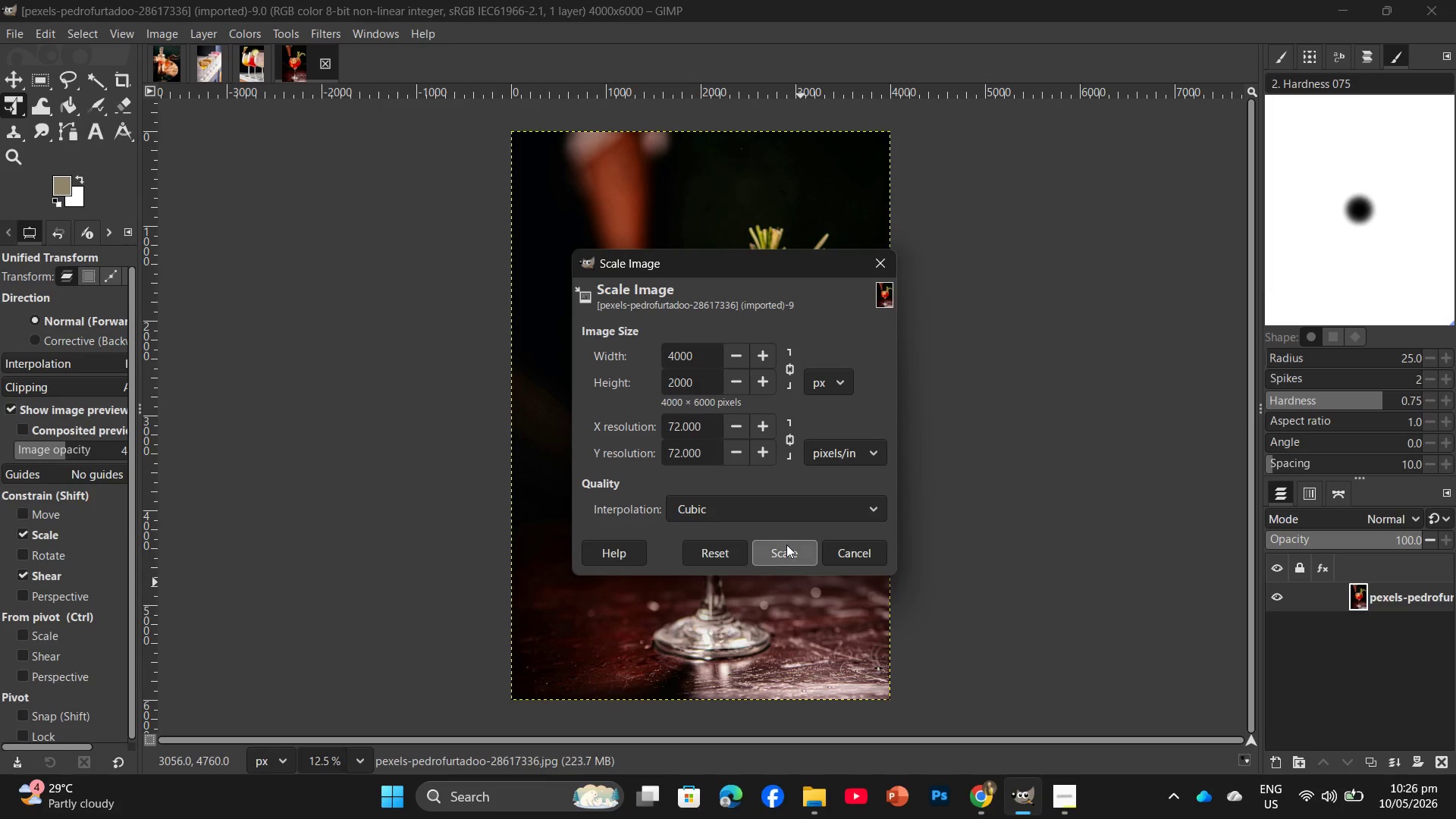 
hold_key(key=ControlLeft, duration=2.83)
scroll: coordinate [707, 407], scroll_direction: up, amount: 12.0
 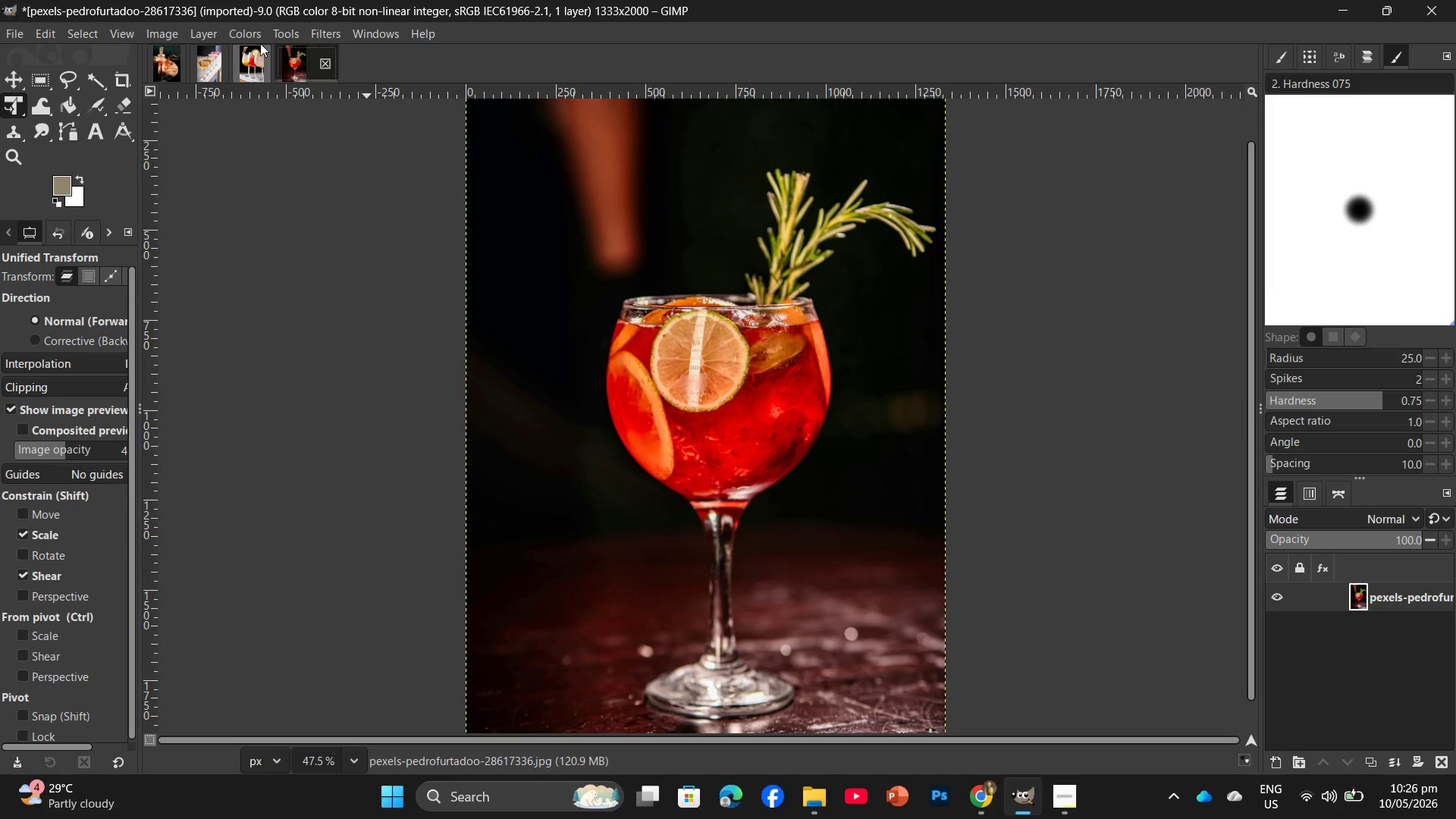 
left_click([248, 33])
 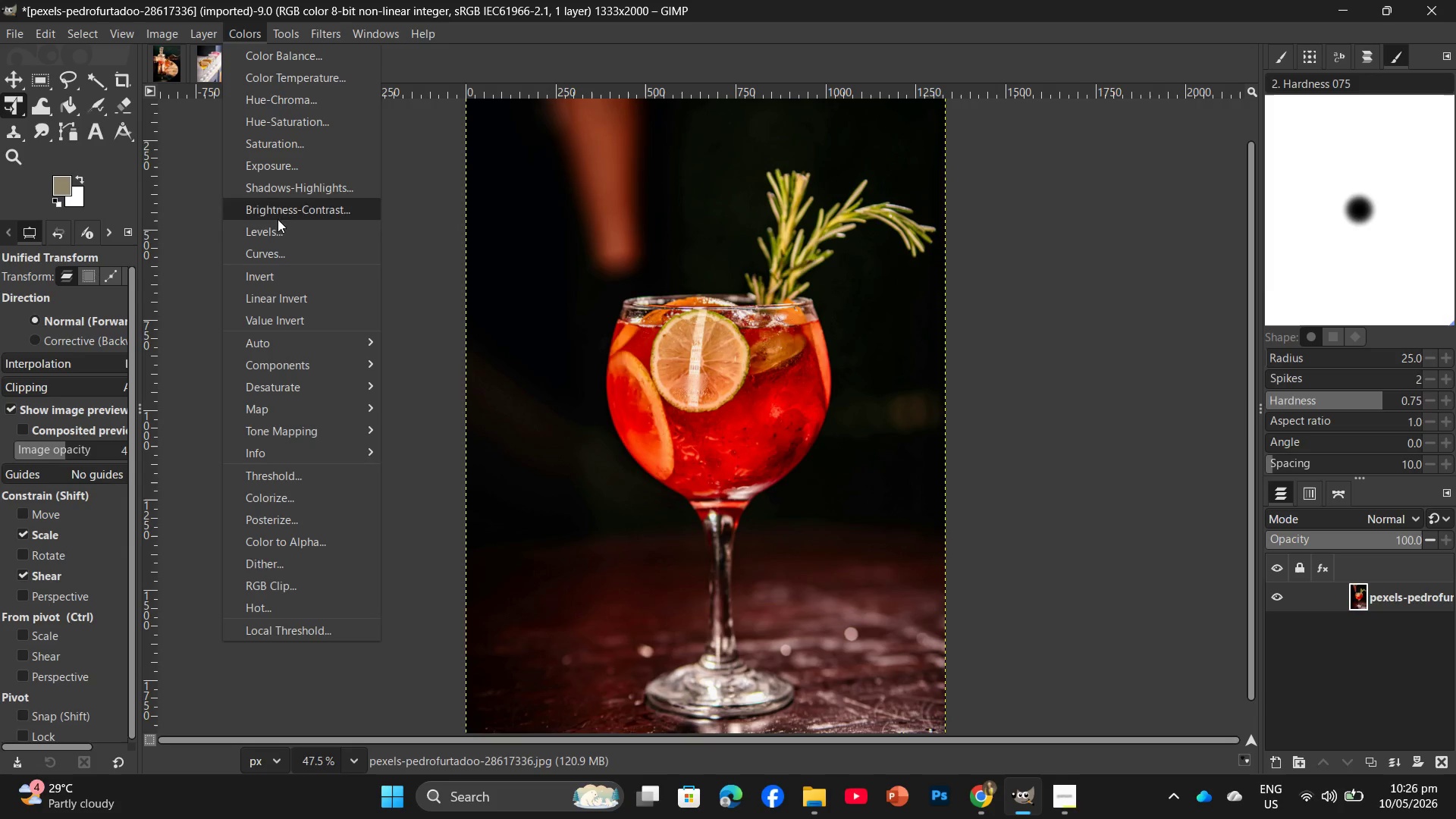 
left_click([271, 238])
 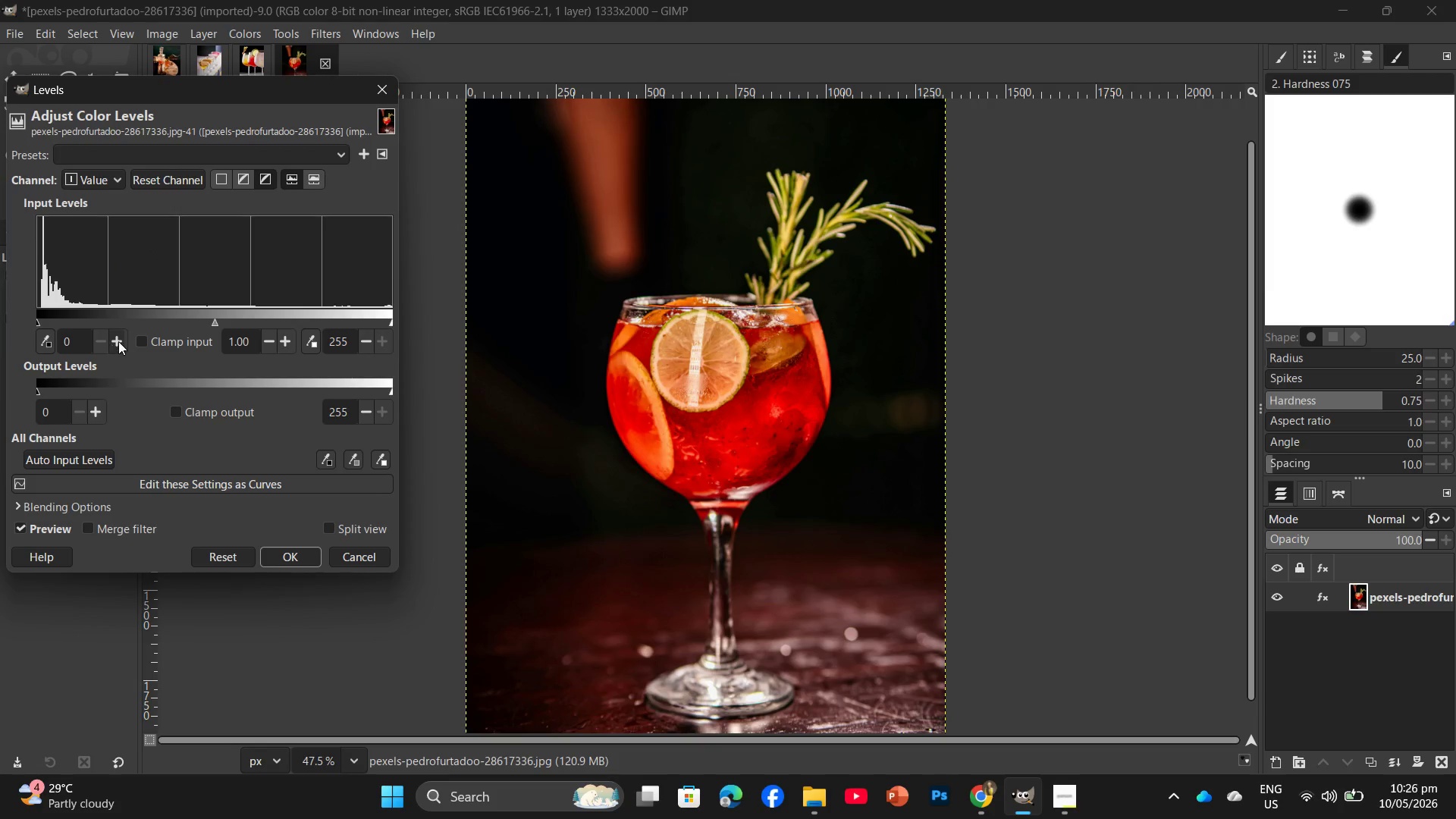 
double_click([118, 341])
 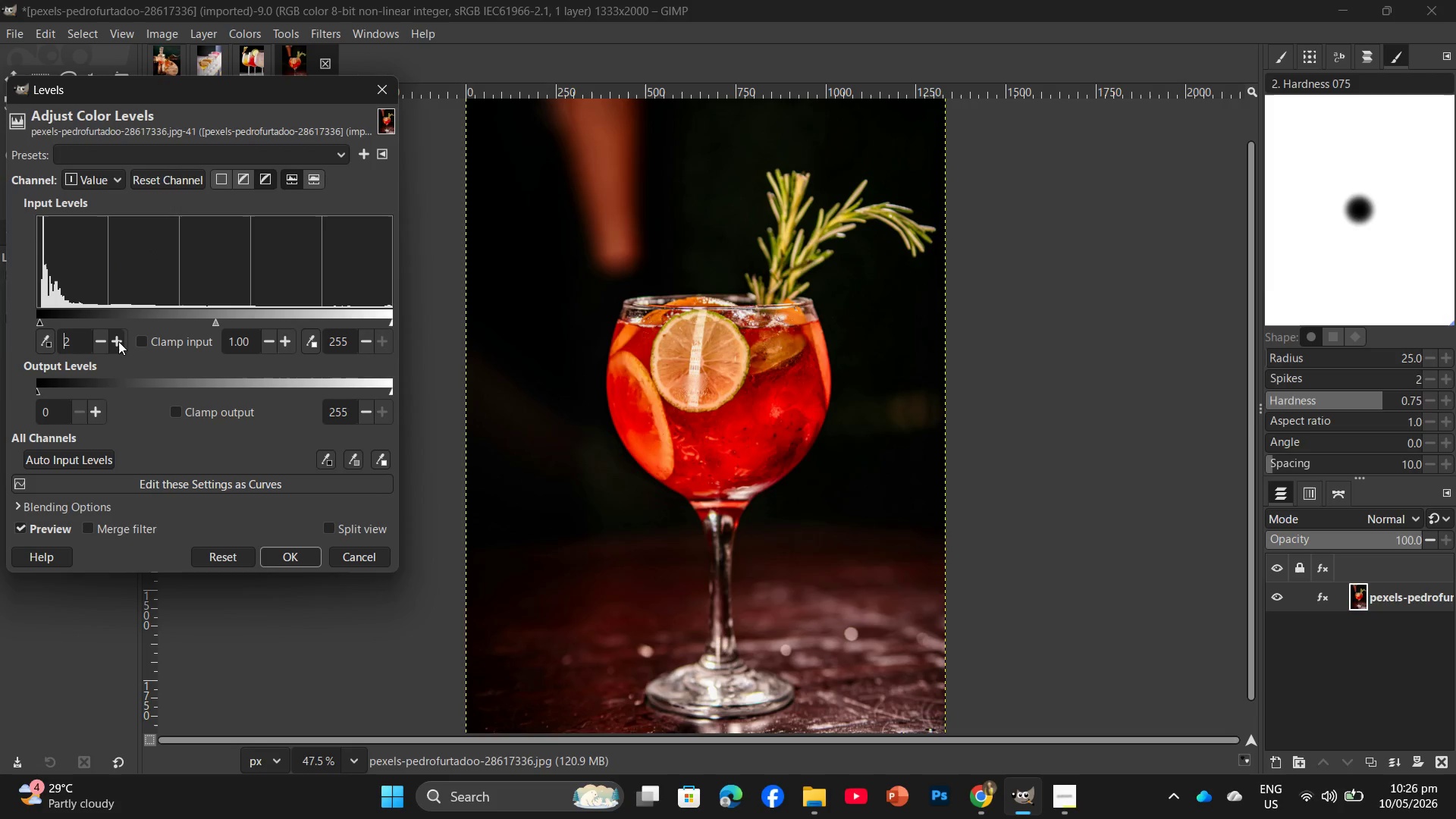 
triple_click([118, 341])
 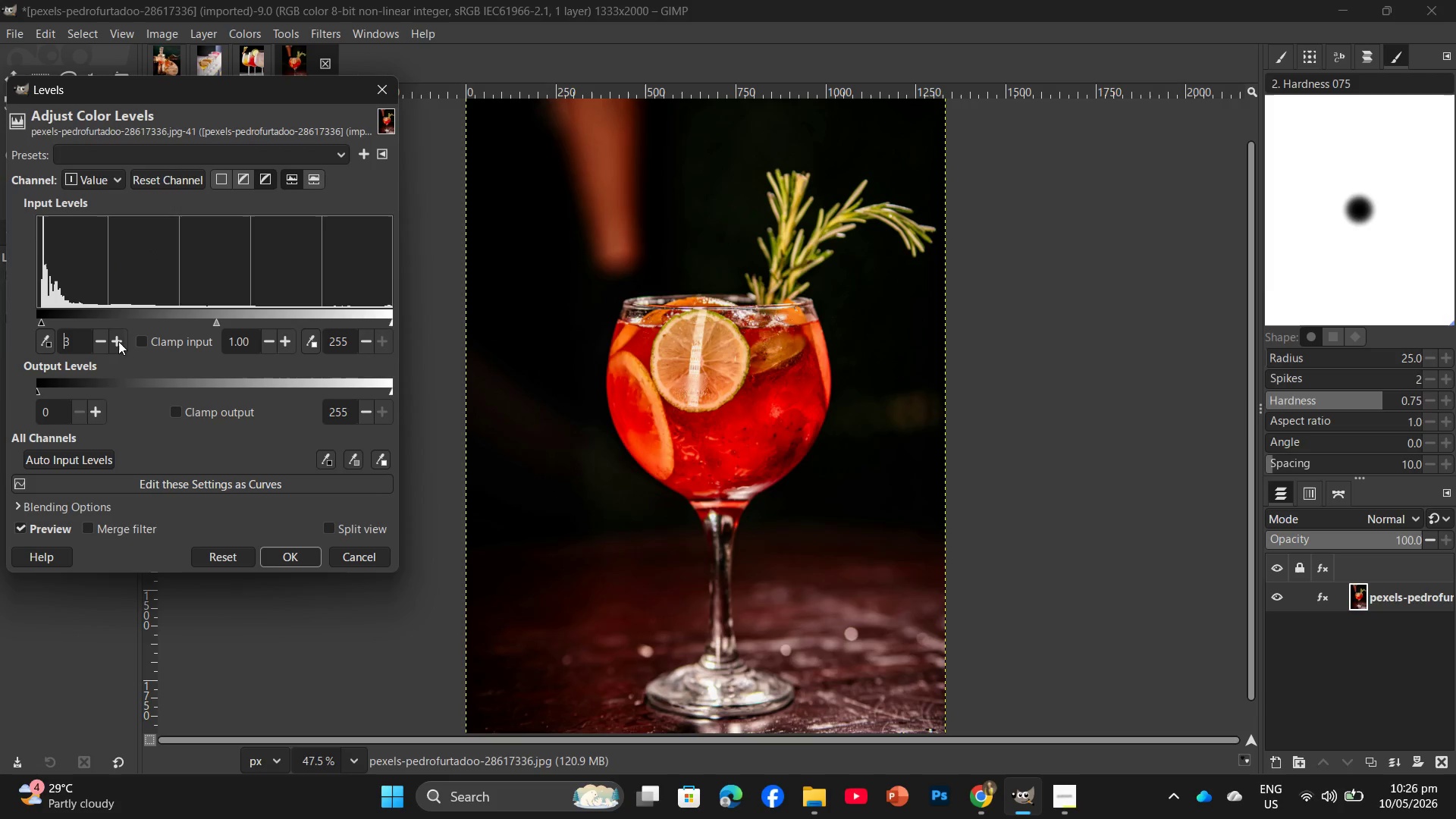 
triple_click([118, 341])
 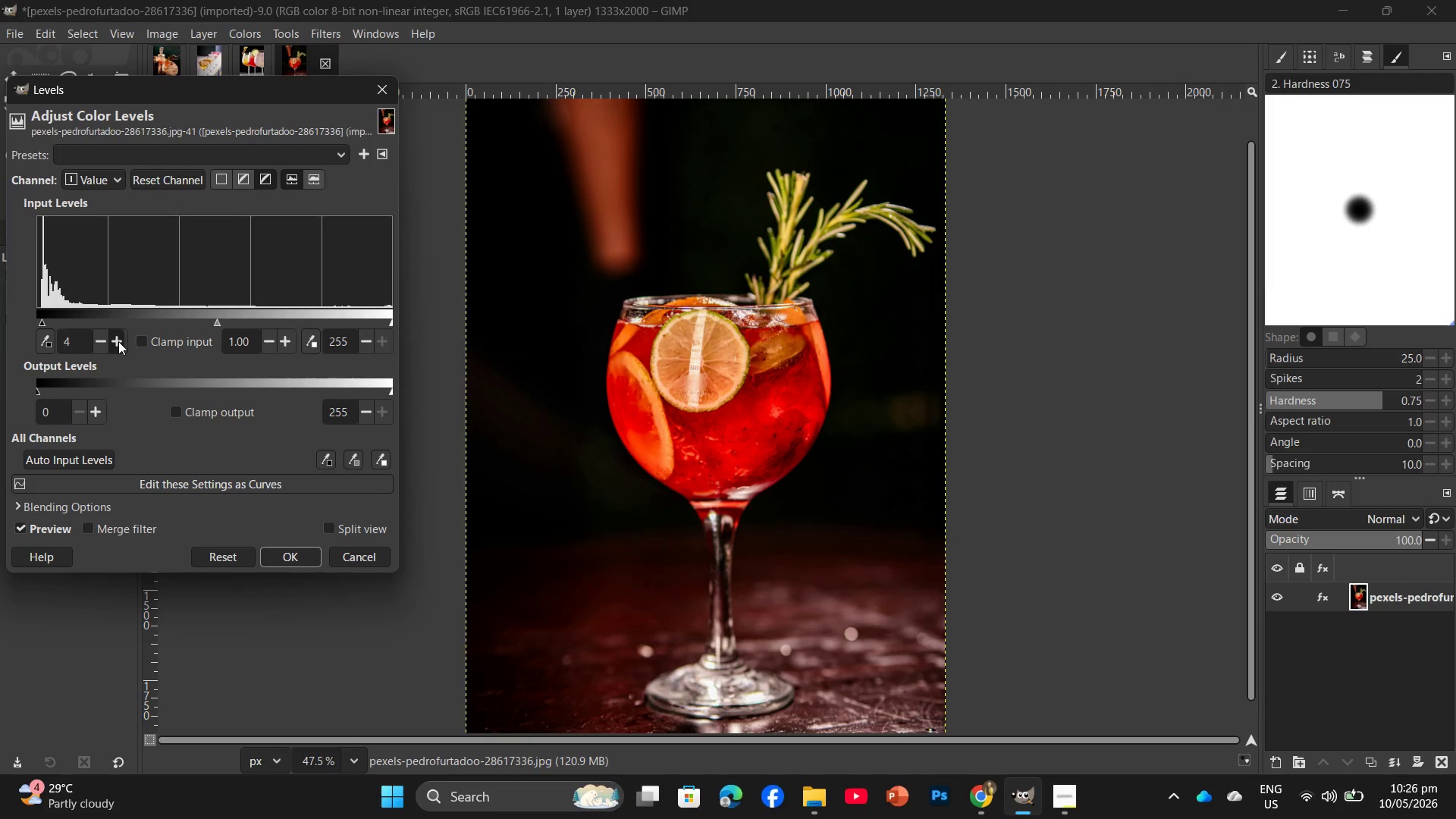 
triple_click([118, 341])
 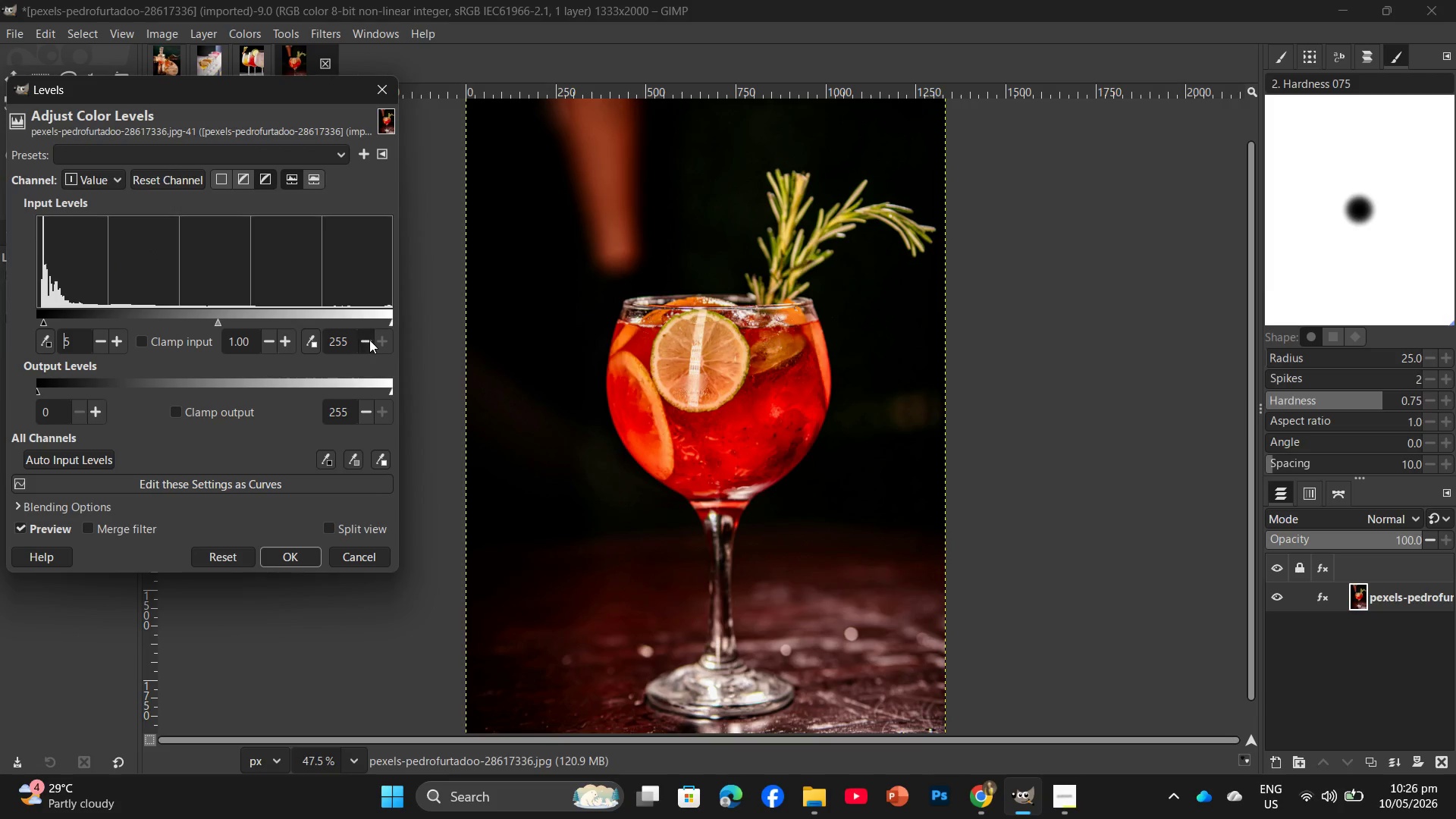 
double_click([369, 340])
 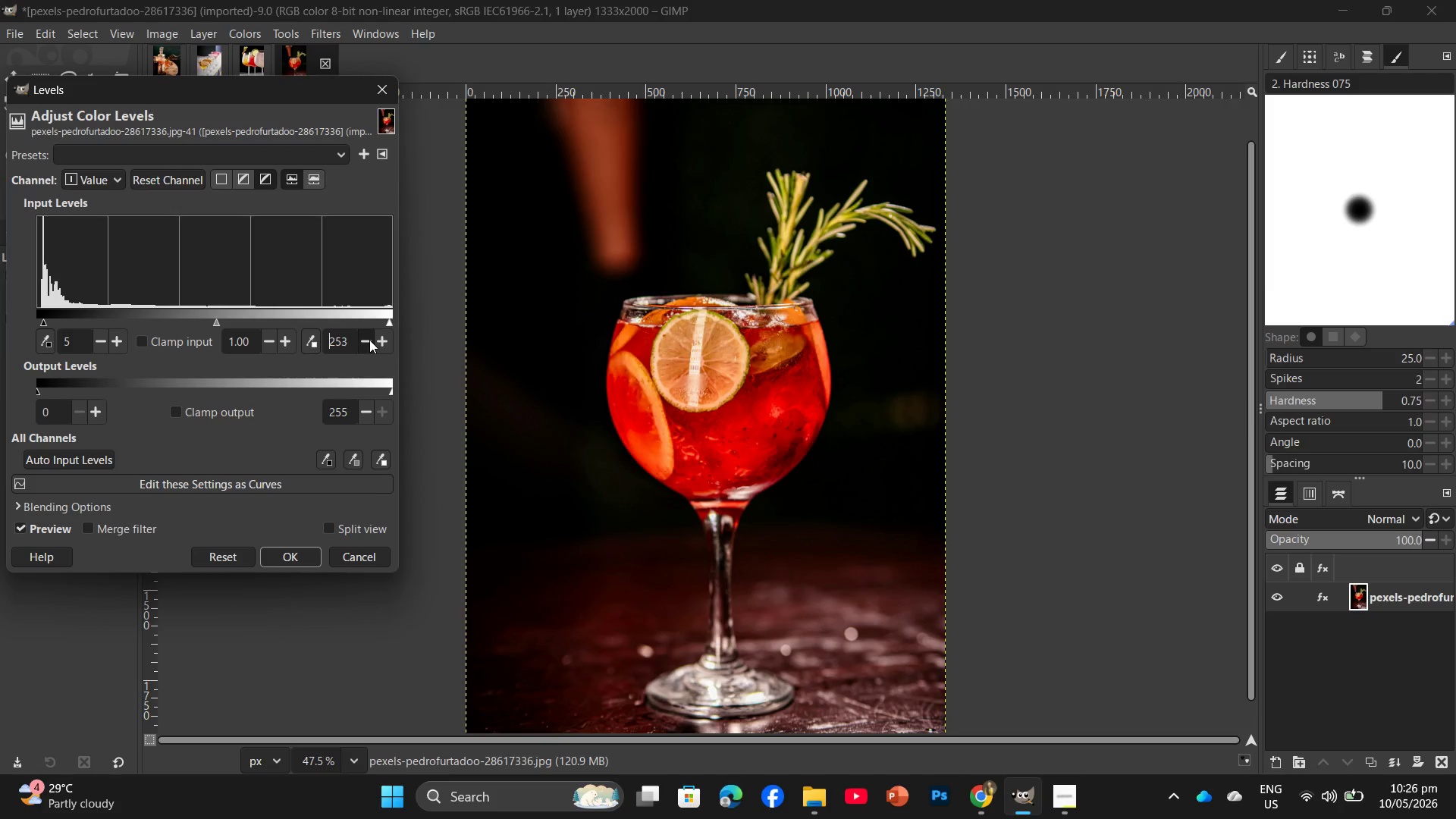 
triple_click([369, 340])
 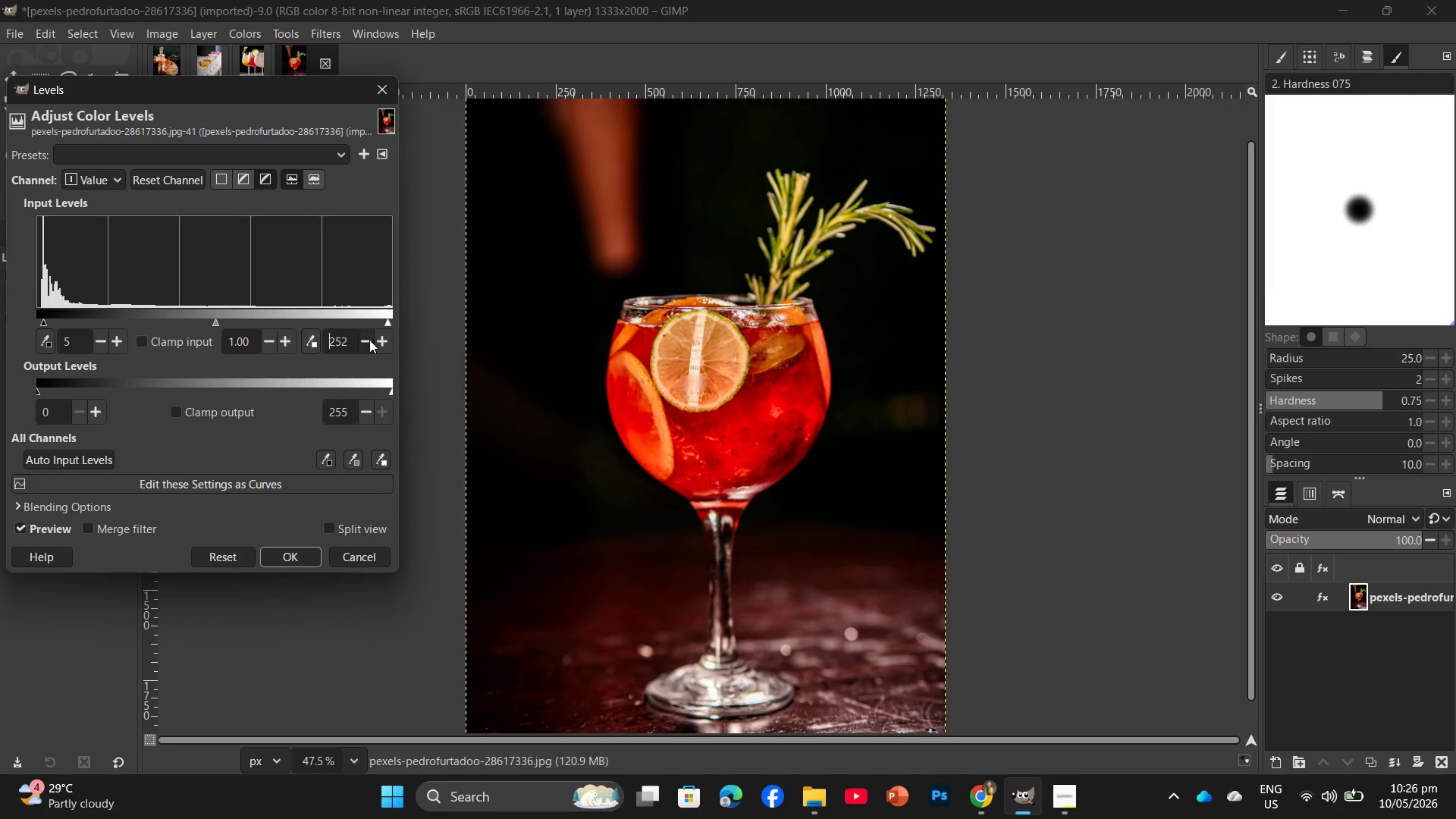 
triple_click([369, 340])
 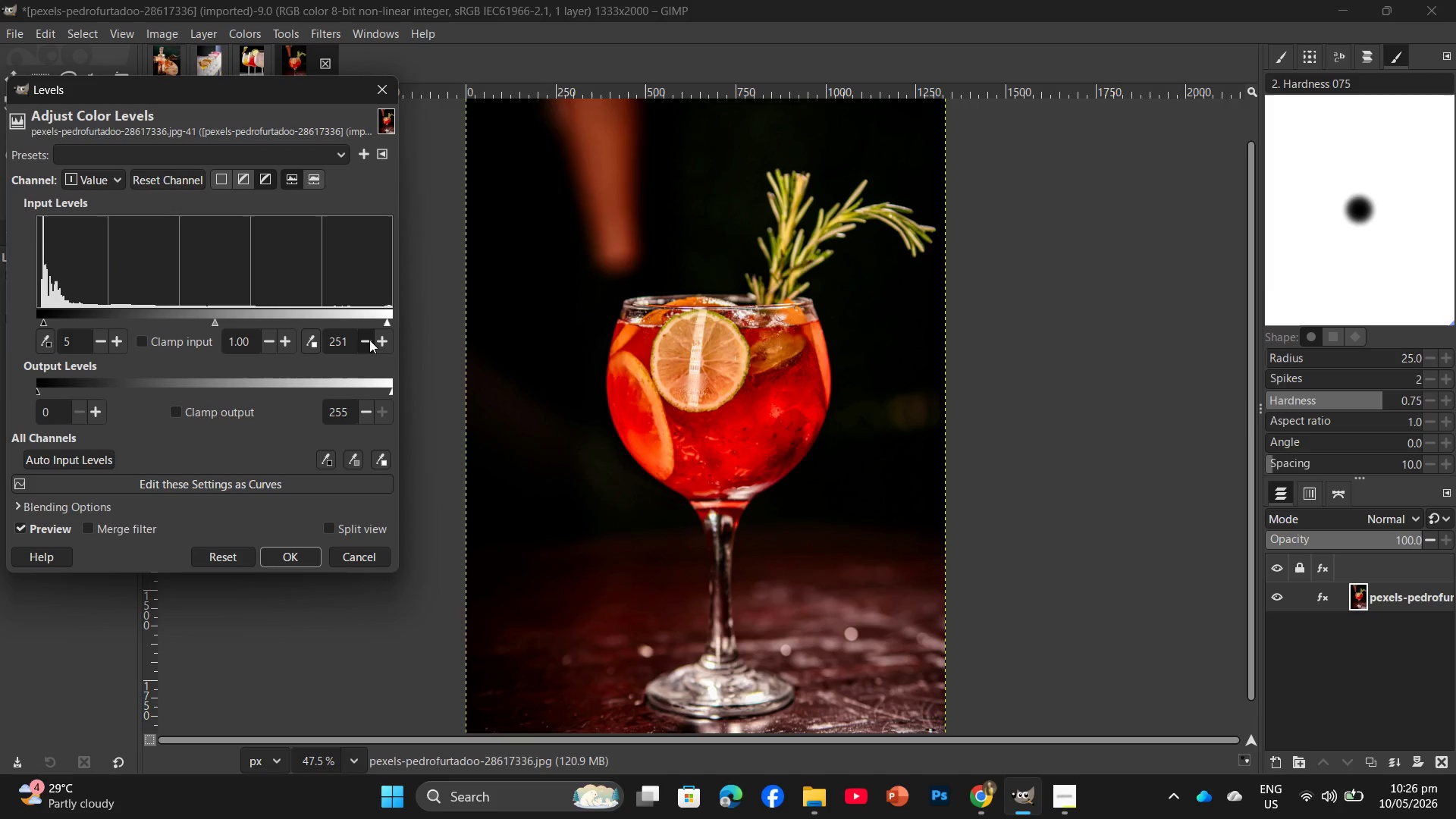 
left_click([369, 340])
 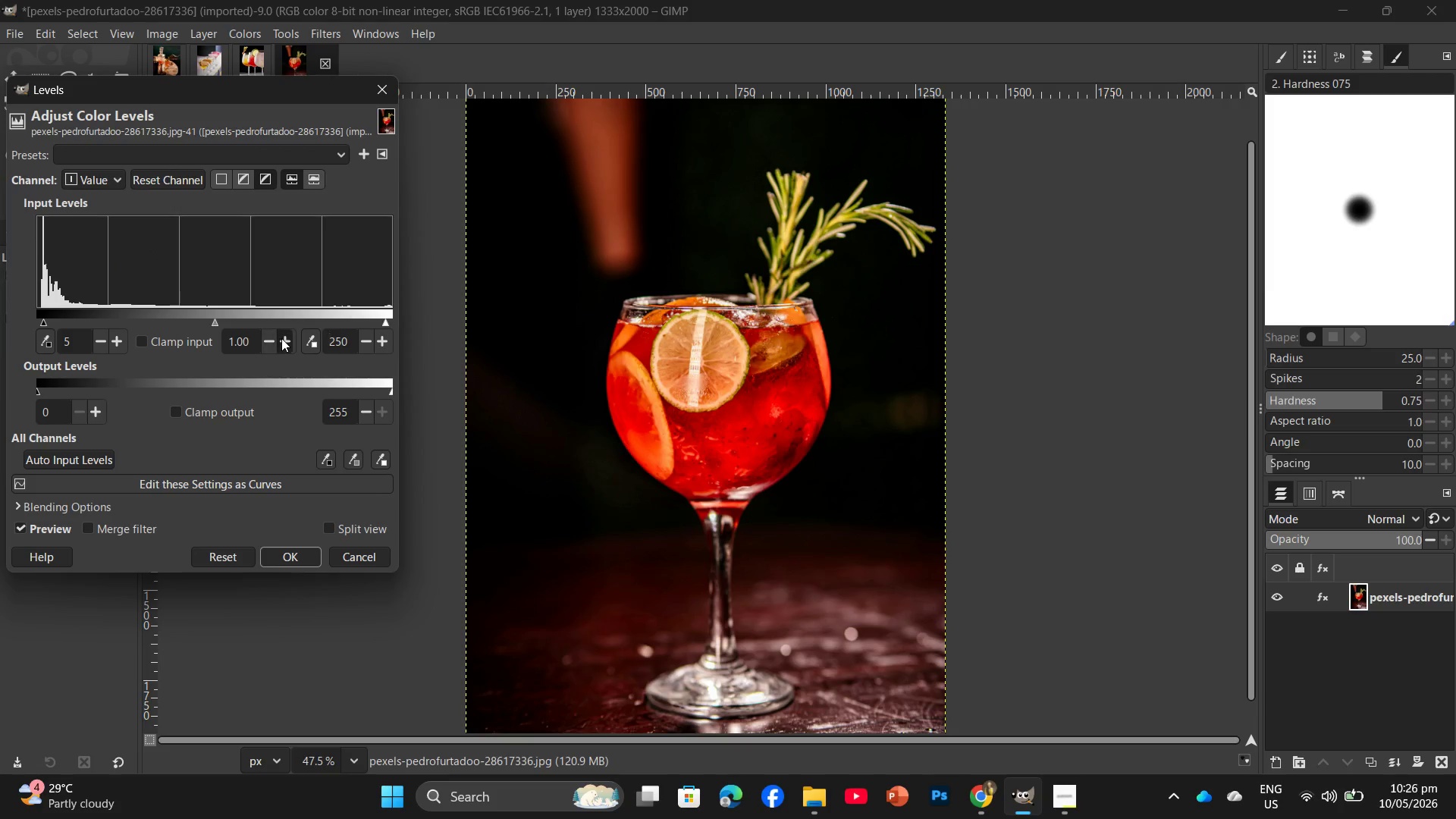 
double_click([283, 338])
 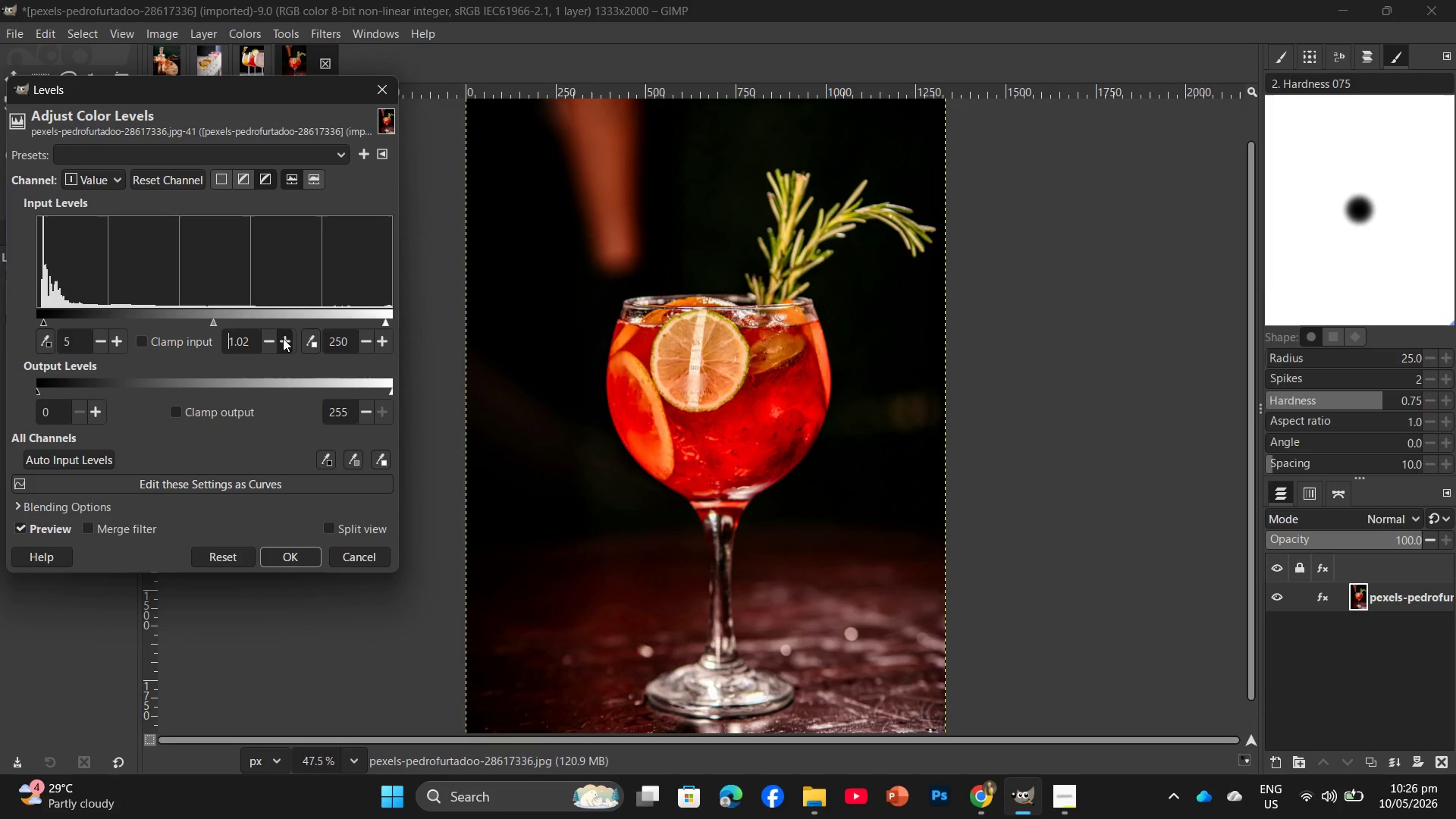 
triple_click([283, 338])
 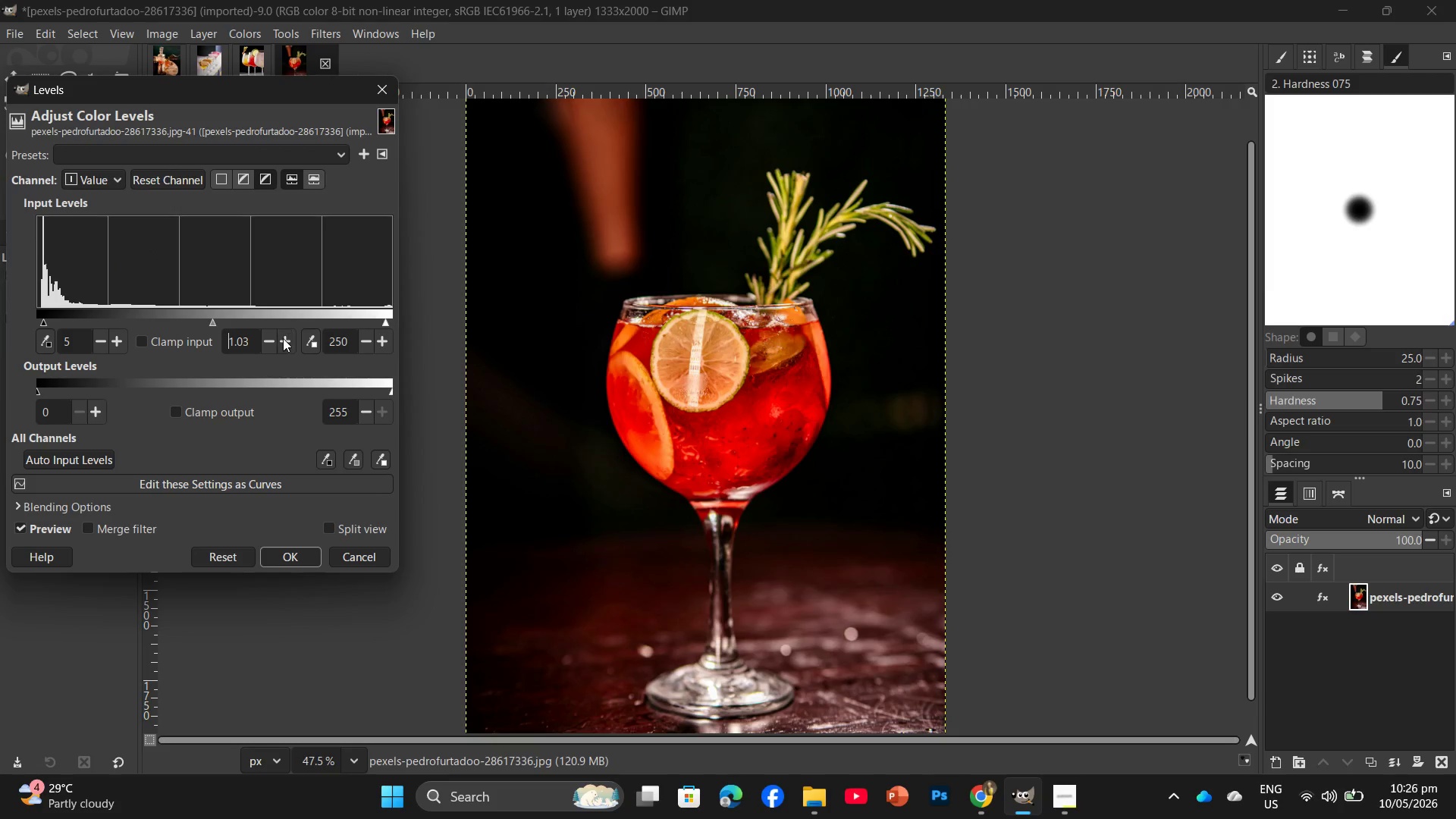 
triple_click([283, 338])
 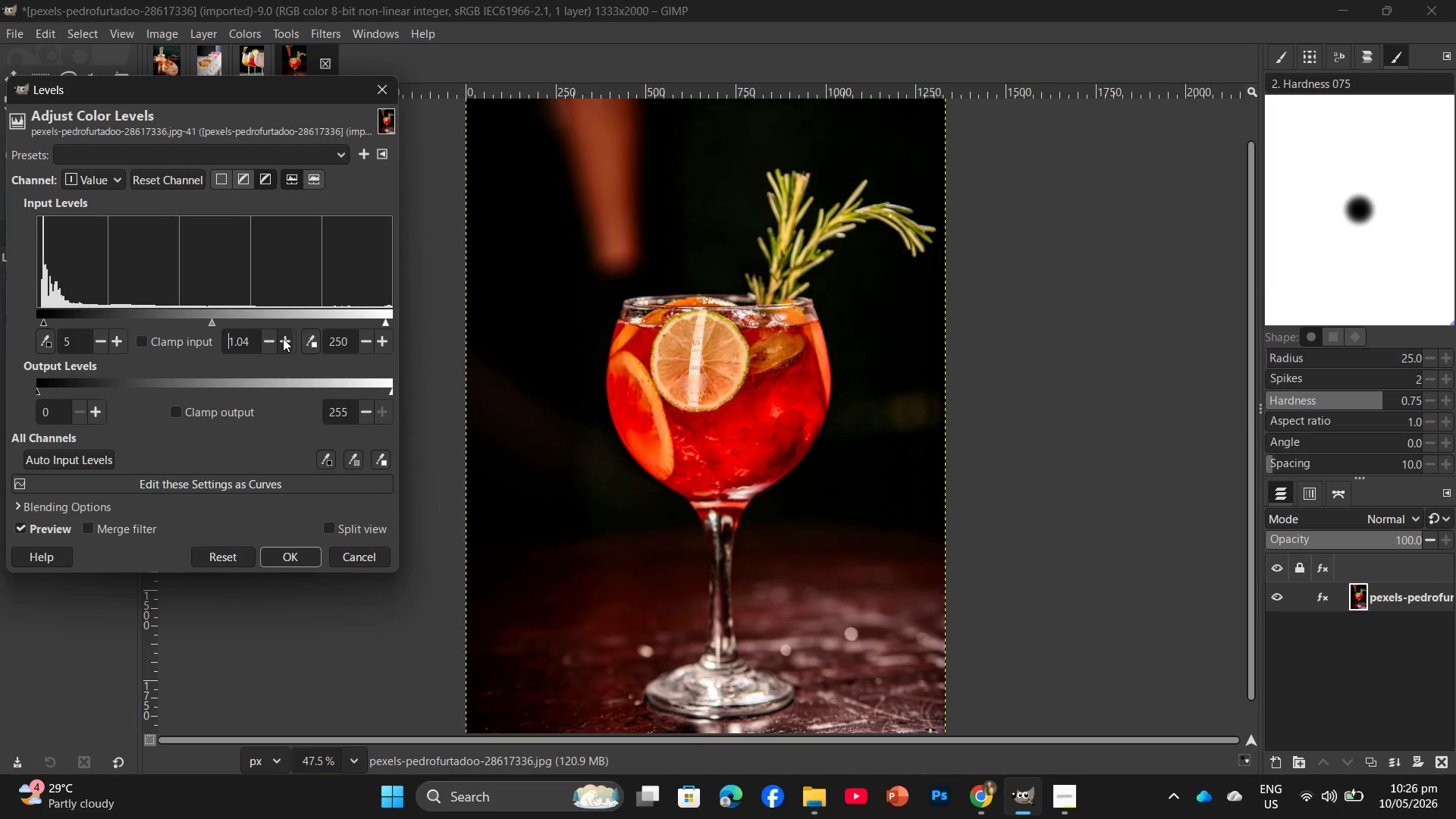 
triple_click([283, 338])
 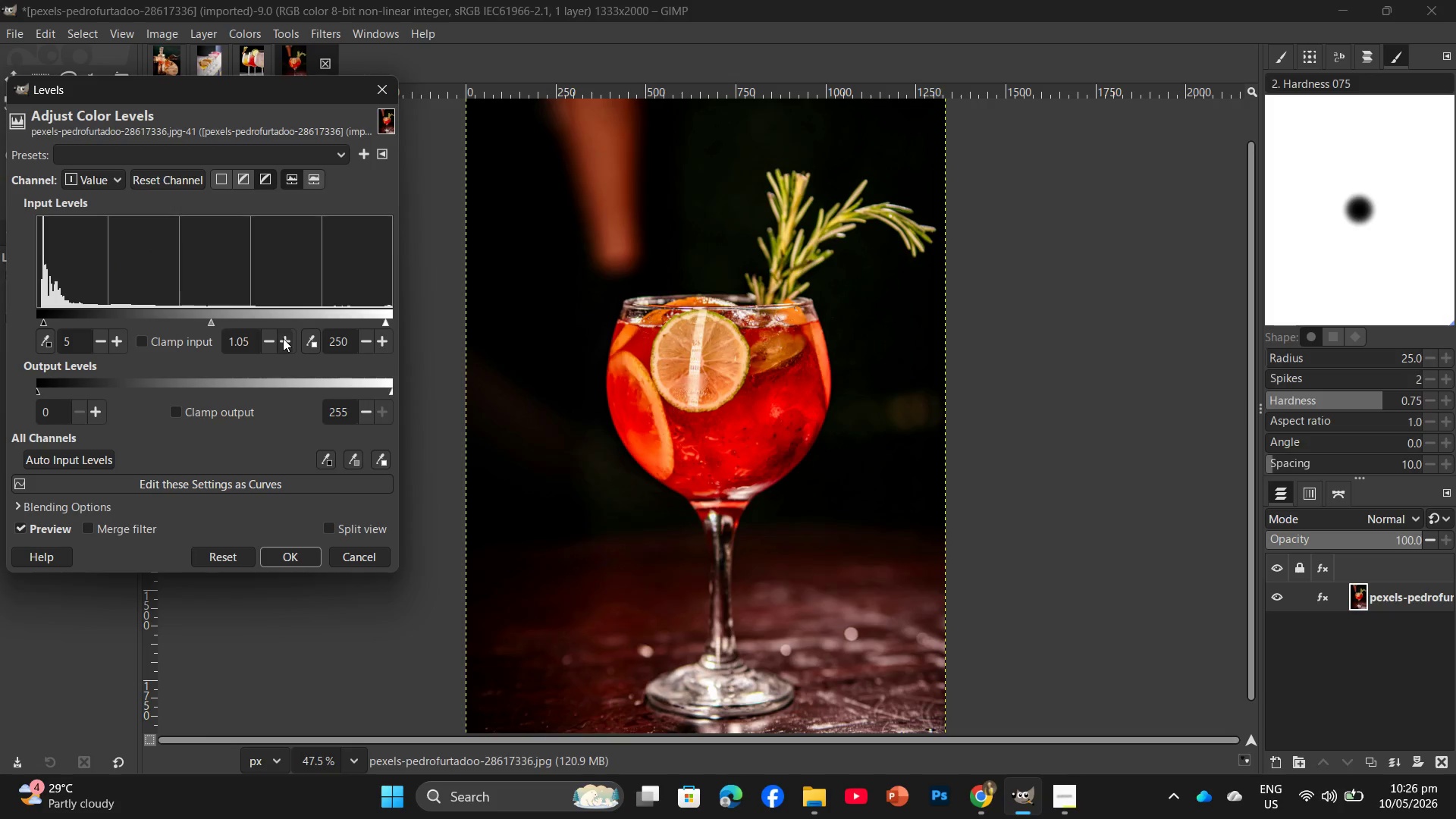 
triple_click([283, 338])
 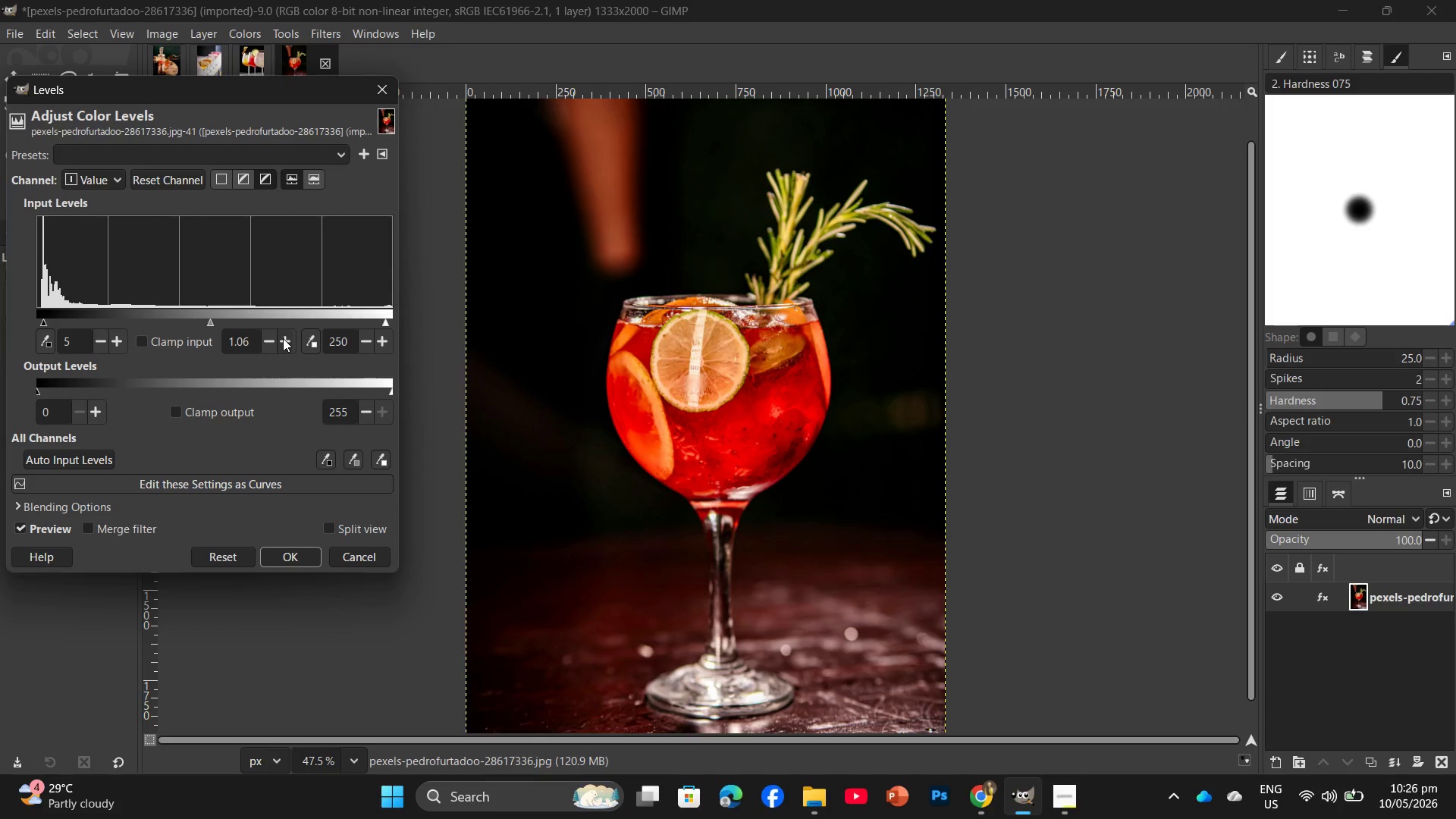 
triple_click([283, 338])
 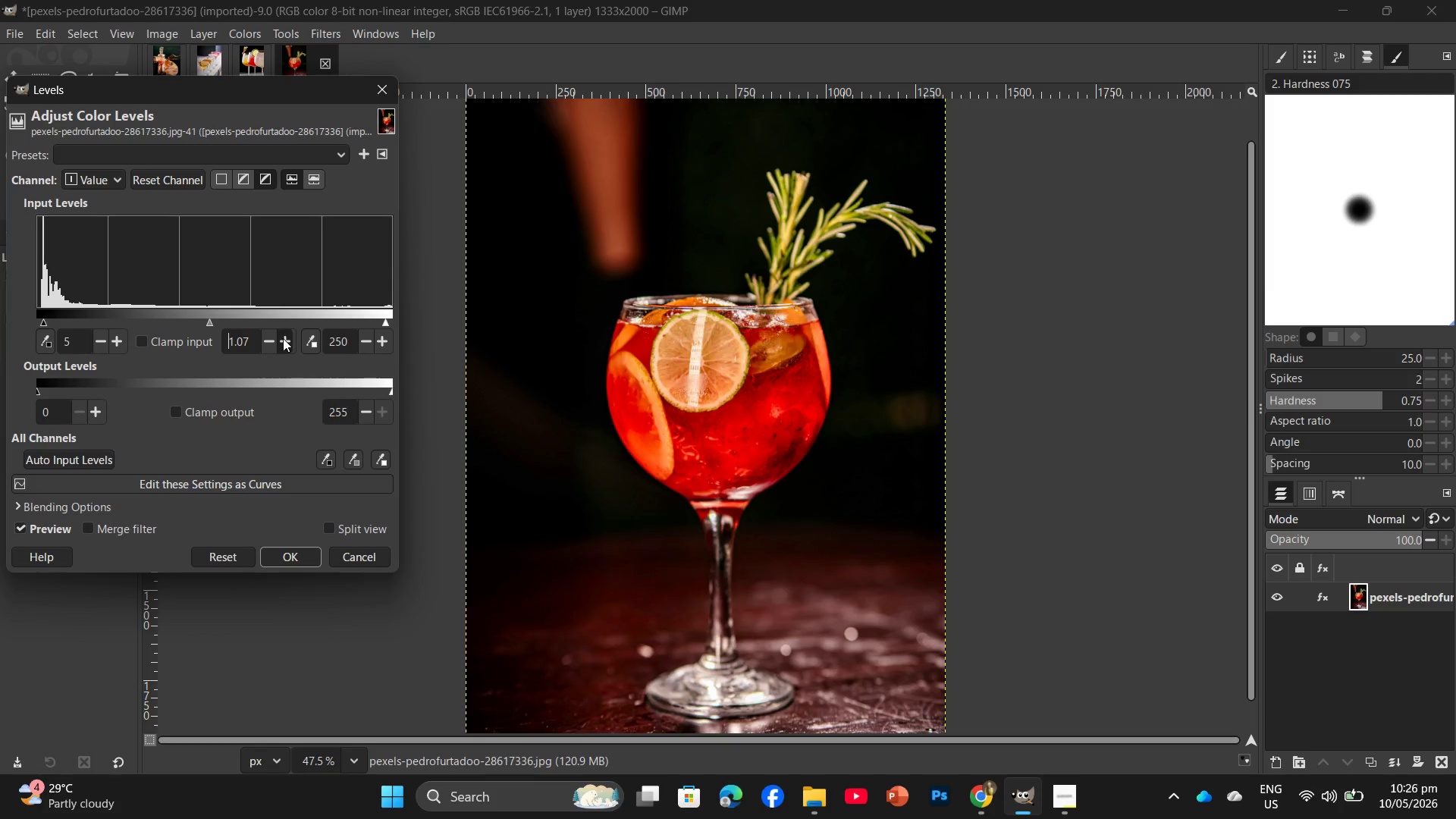 
triple_click([283, 338])
 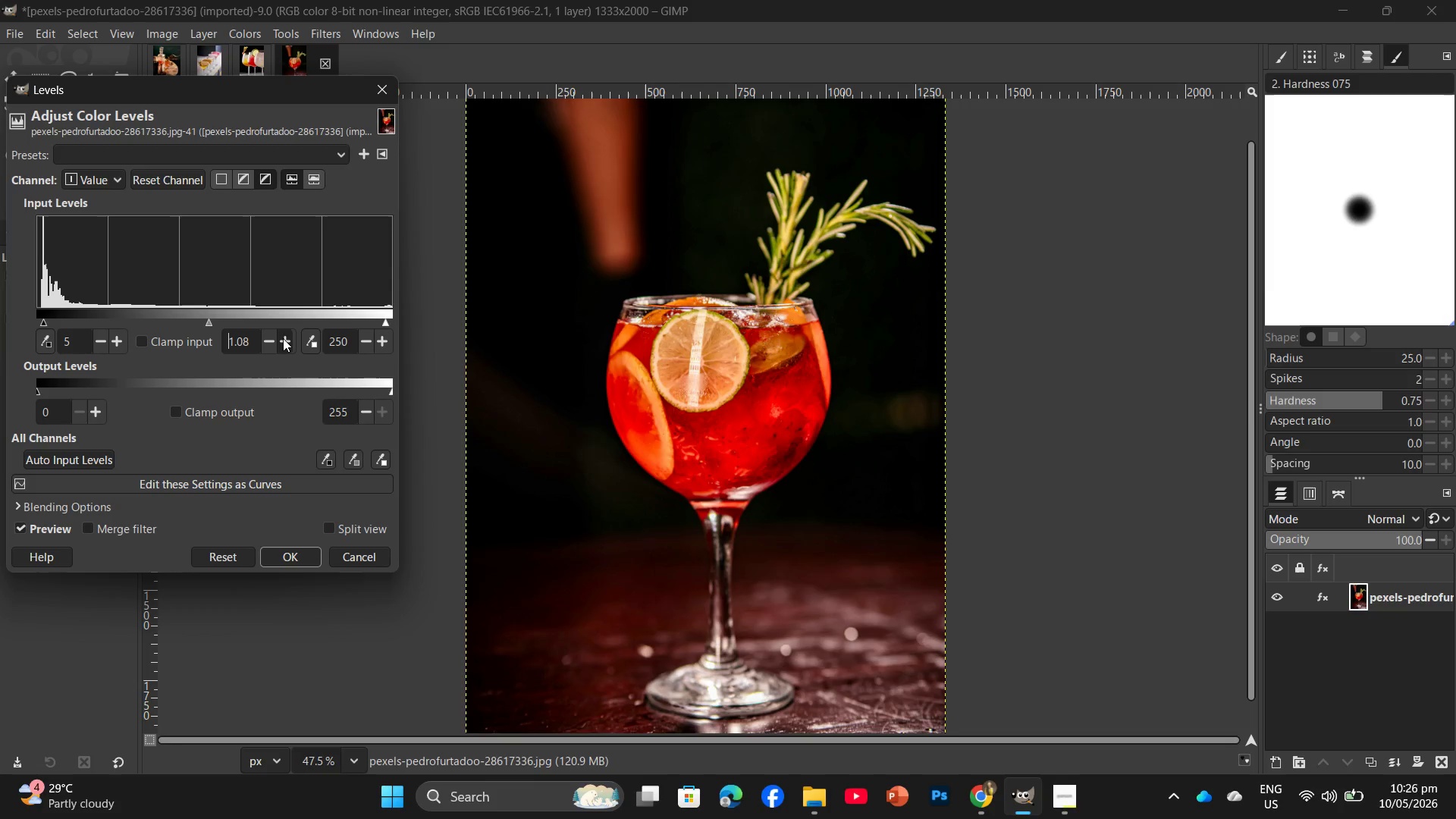 
triple_click([283, 338])
 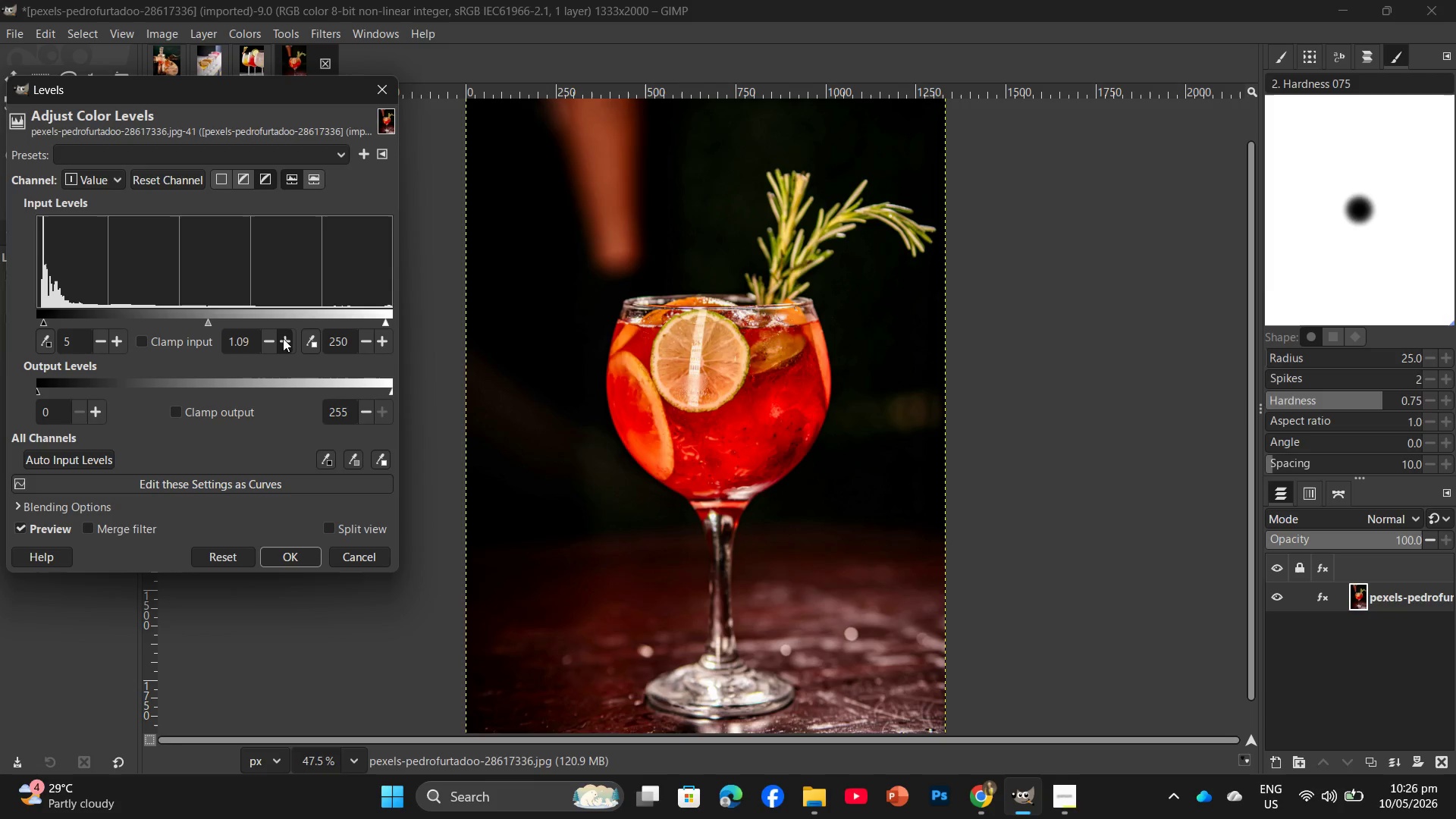 
triple_click([283, 338])
 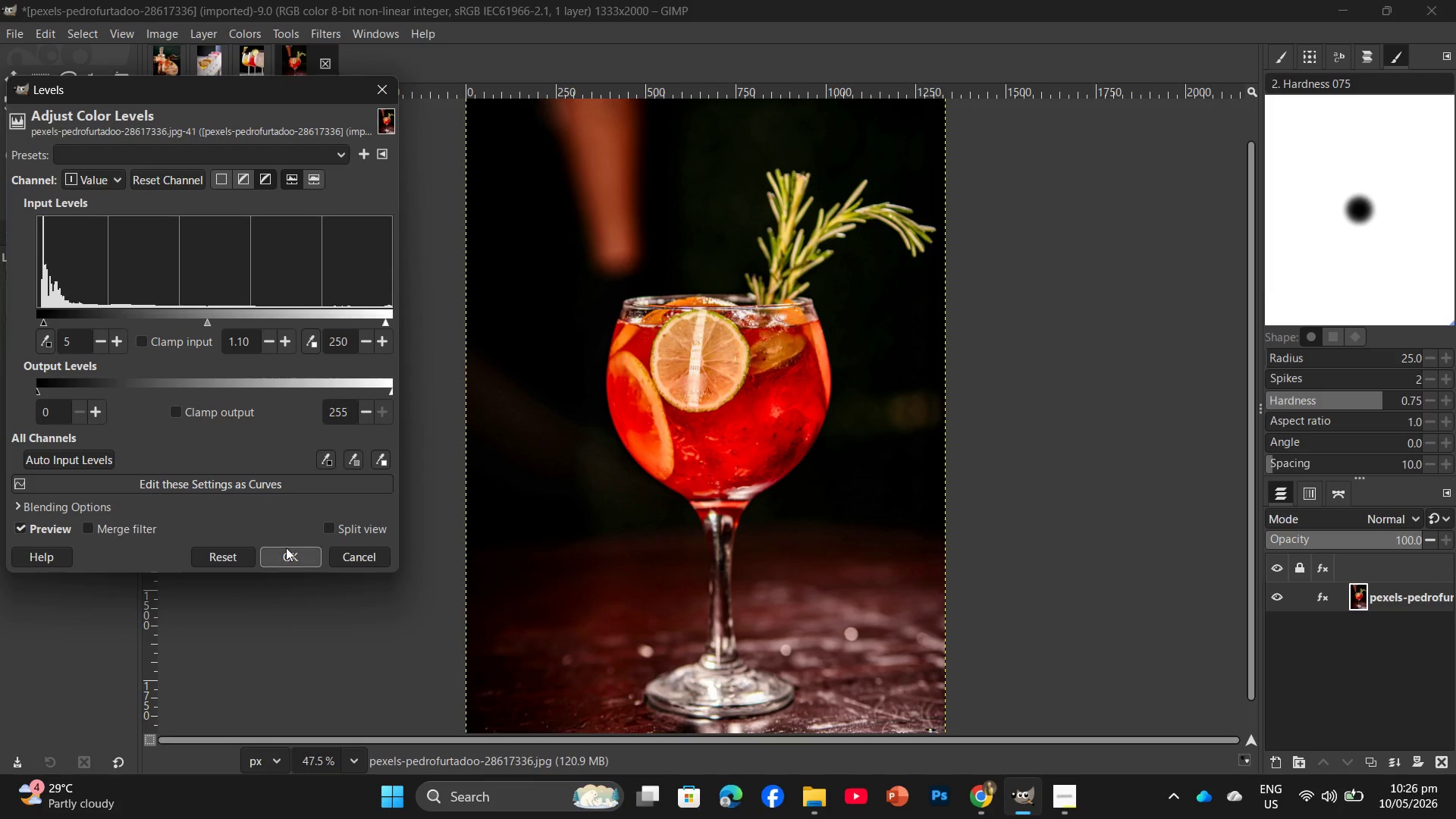 
left_click([284, 557])
 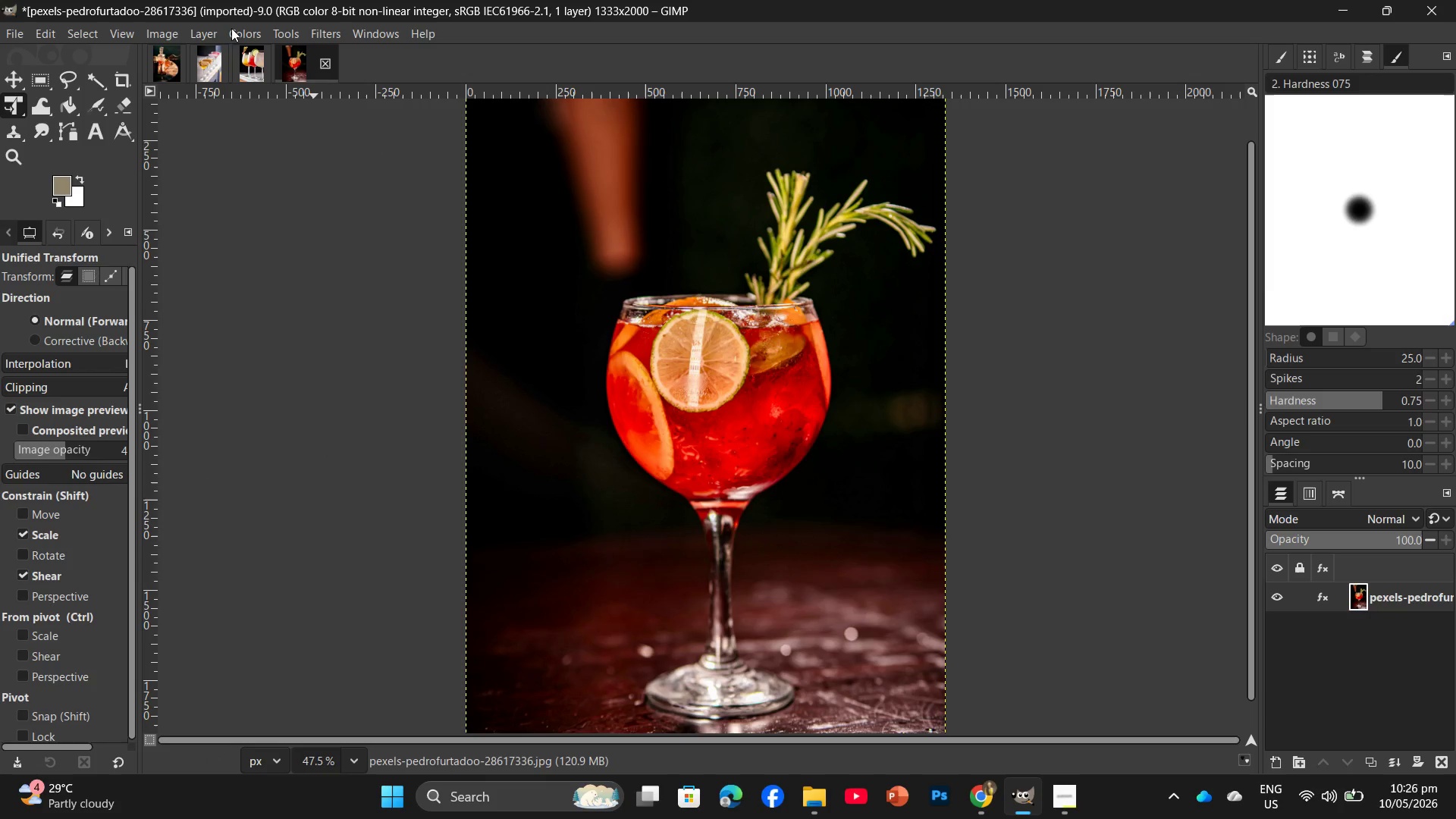 
left_click([238, 35])
 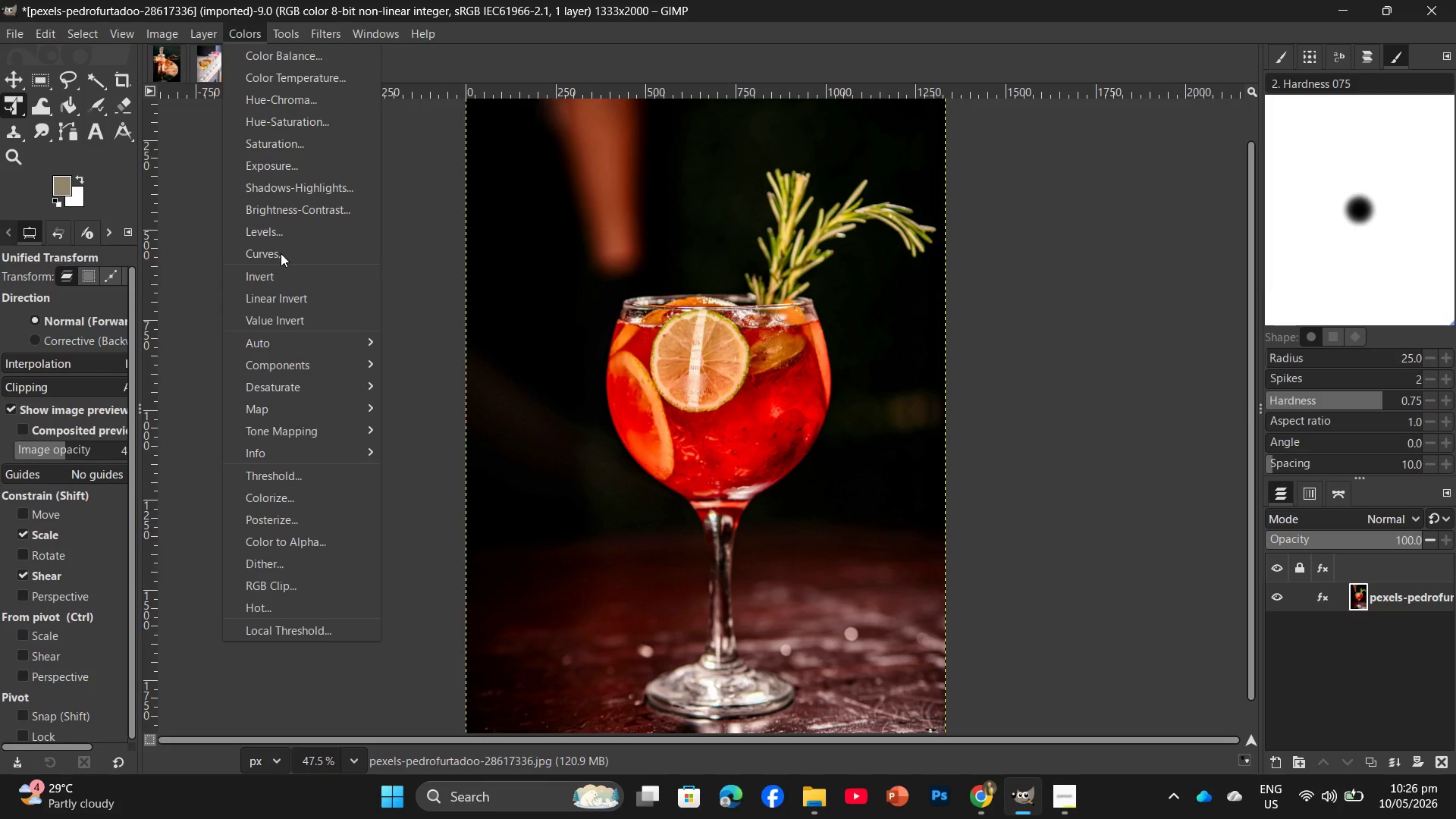 
left_click([281, 253])
 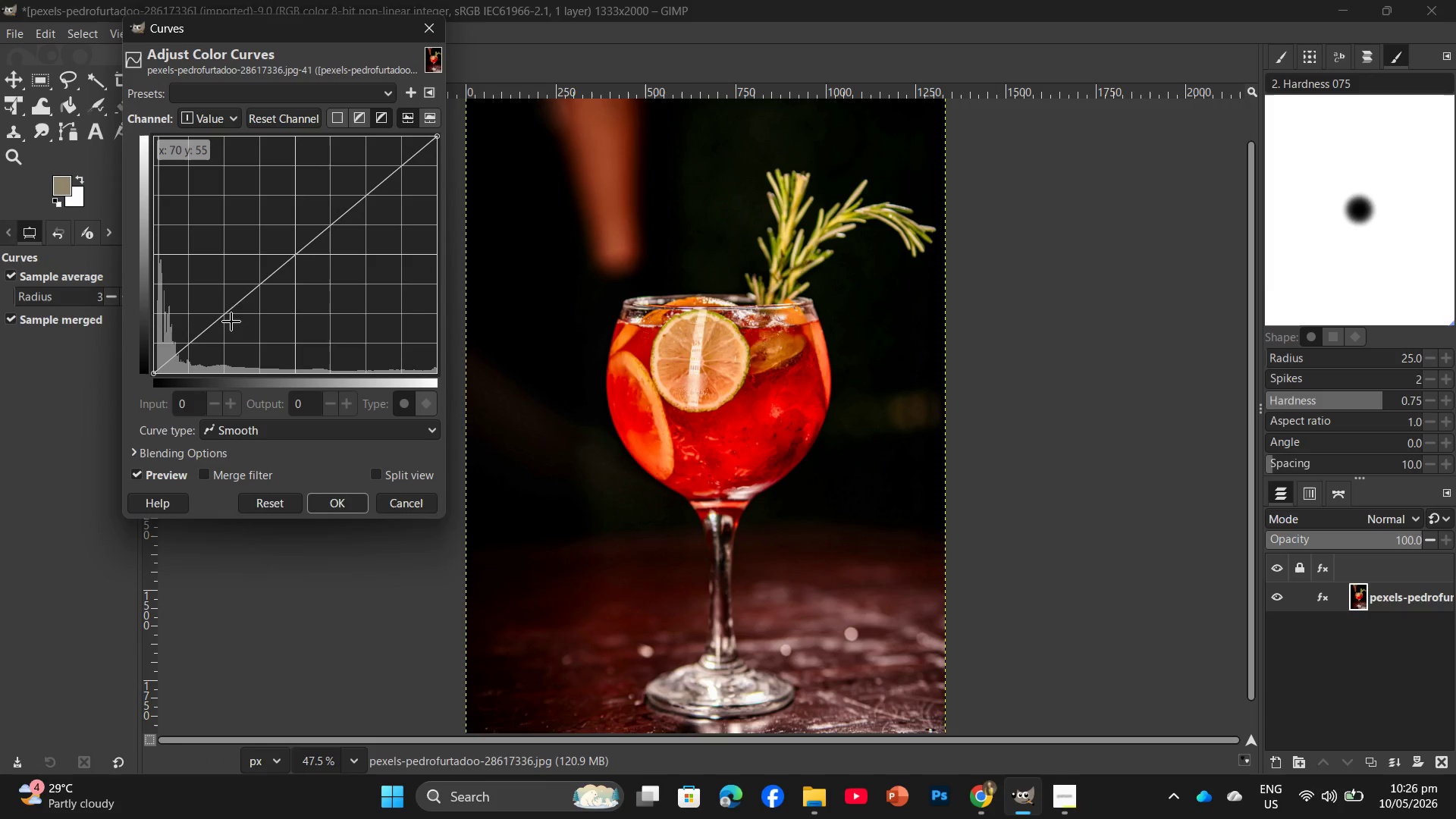 
left_click([229, 320])
 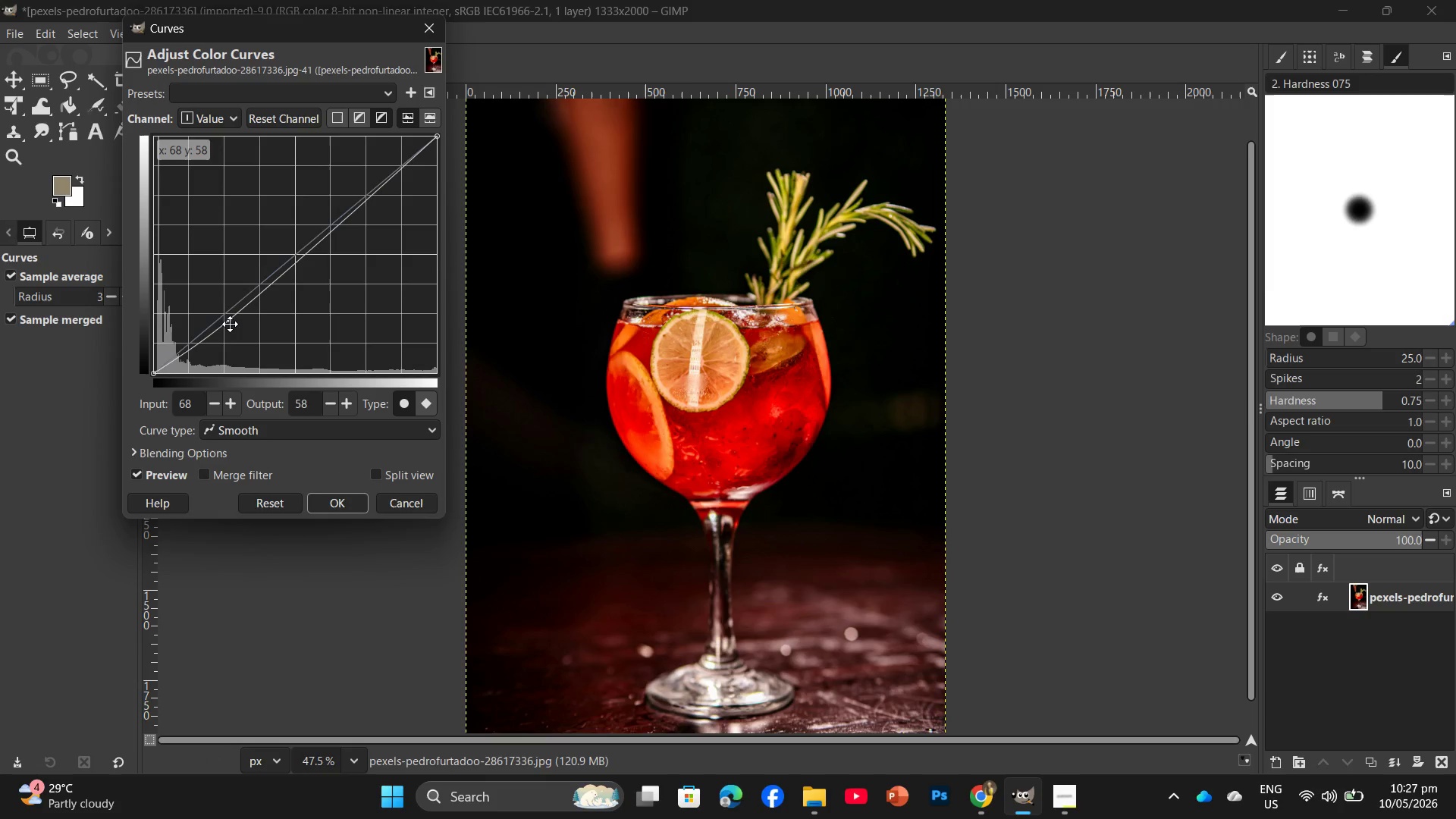 
left_click_drag(start_coordinate=[230, 321], to_coordinate=[221, 309])
 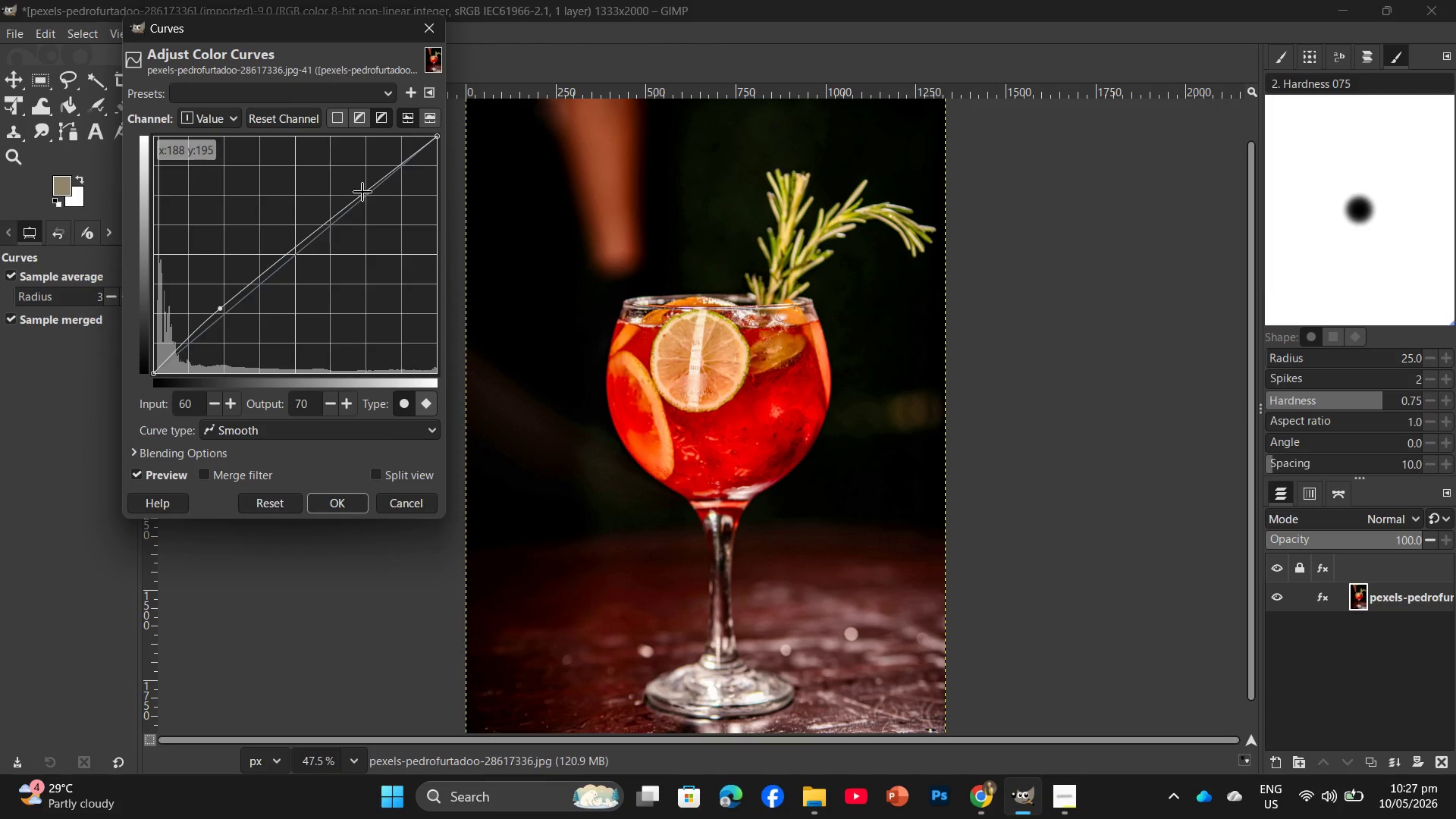 
left_click_drag(start_coordinate=[366, 193], to_coordinate=[362, 188])
 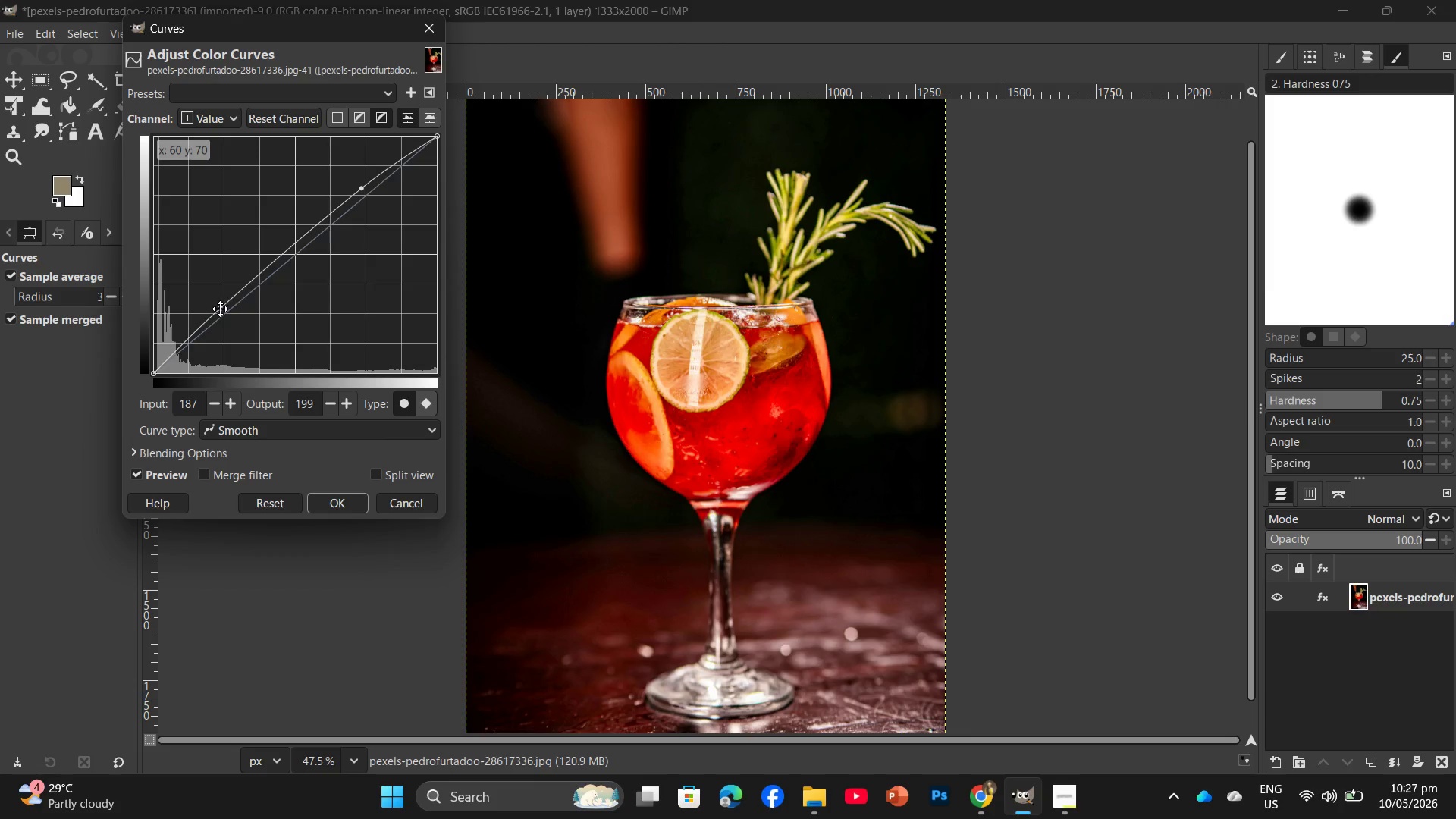 
left_click_drag(start_coordinate=[219, 309], to_coordinate=[228, 311])
 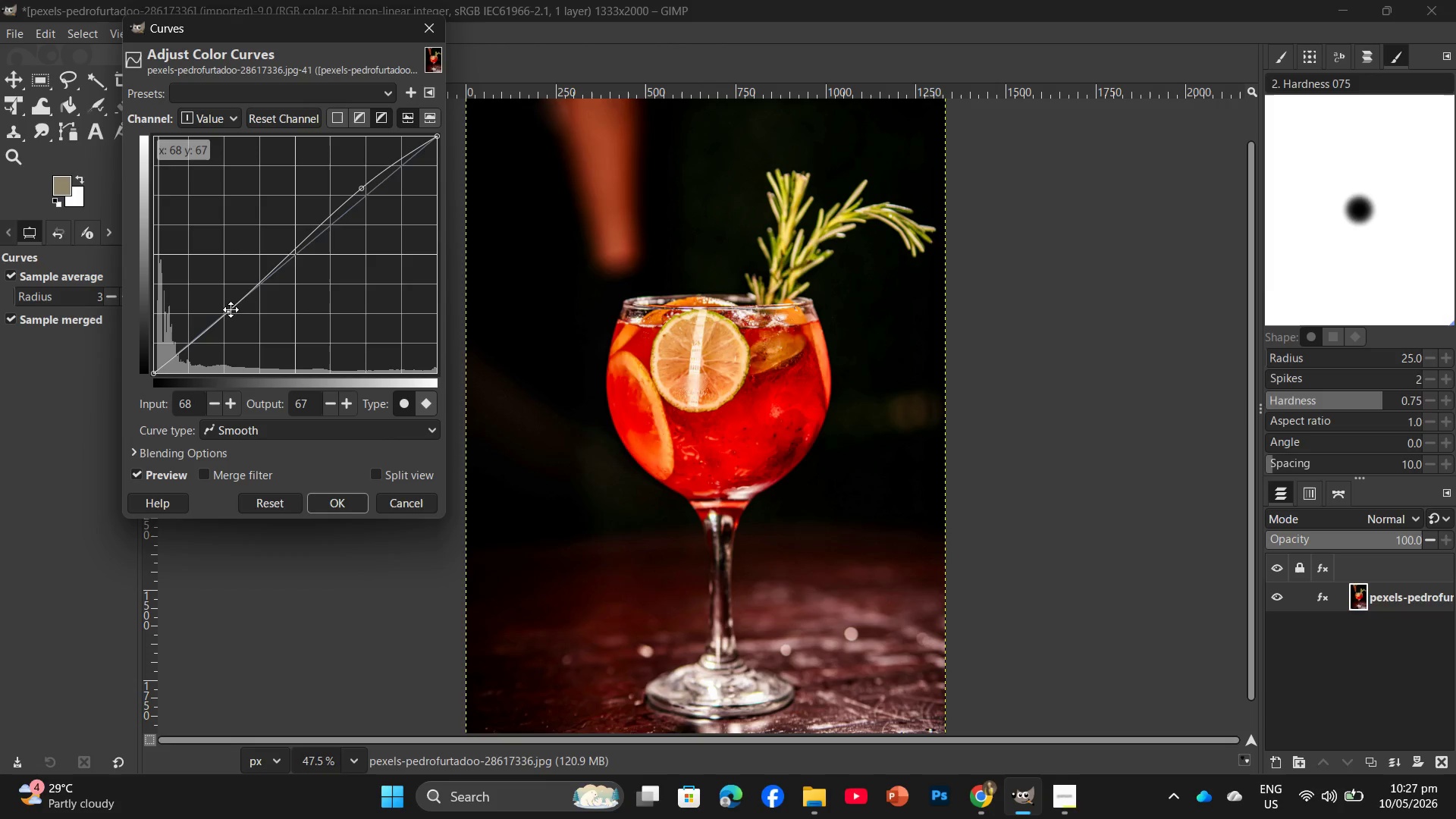 
left_click_drag(start_coordinate=[229, 309], to_coordinate=[228, 316])
 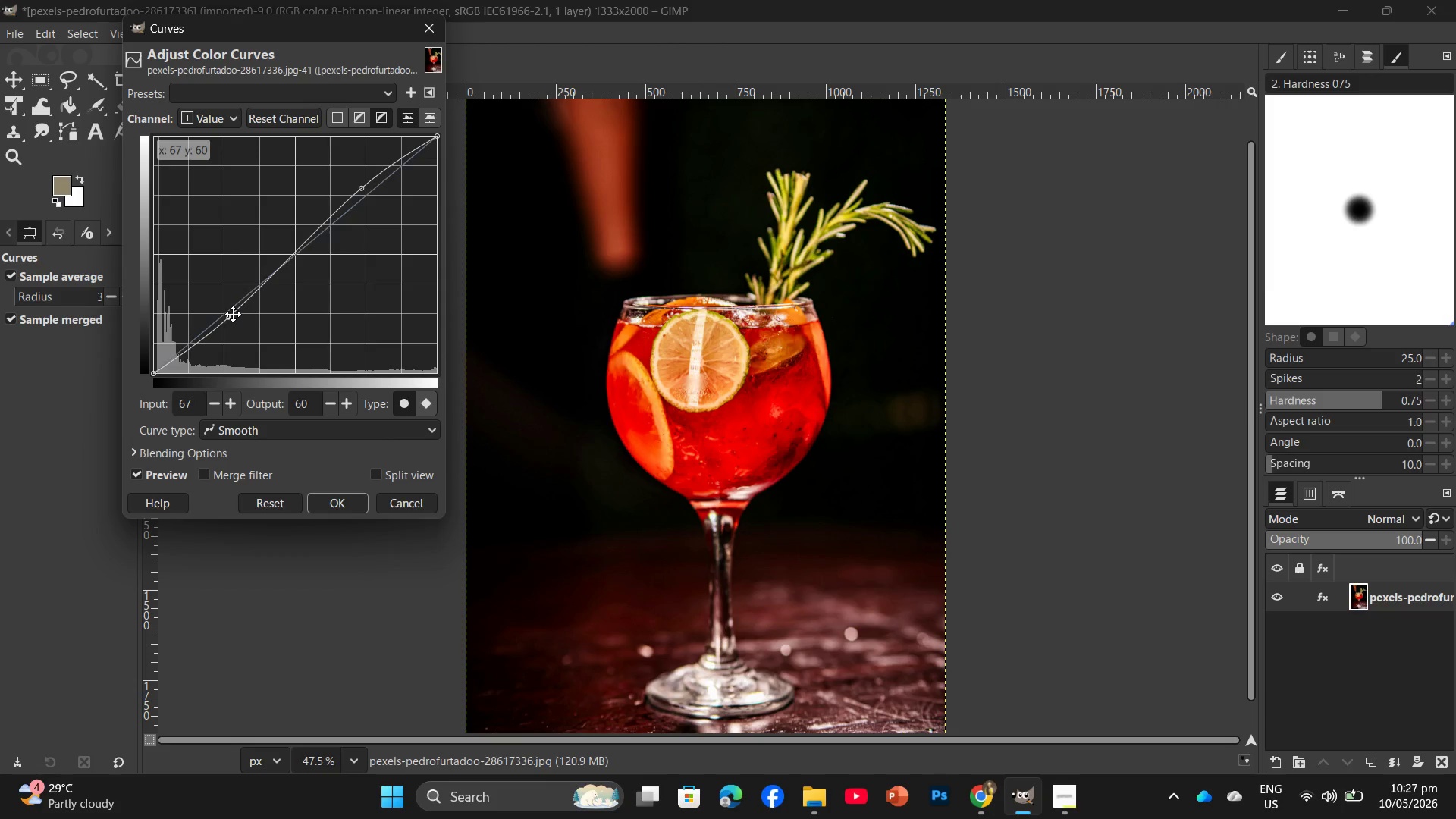 
key(Enter)
 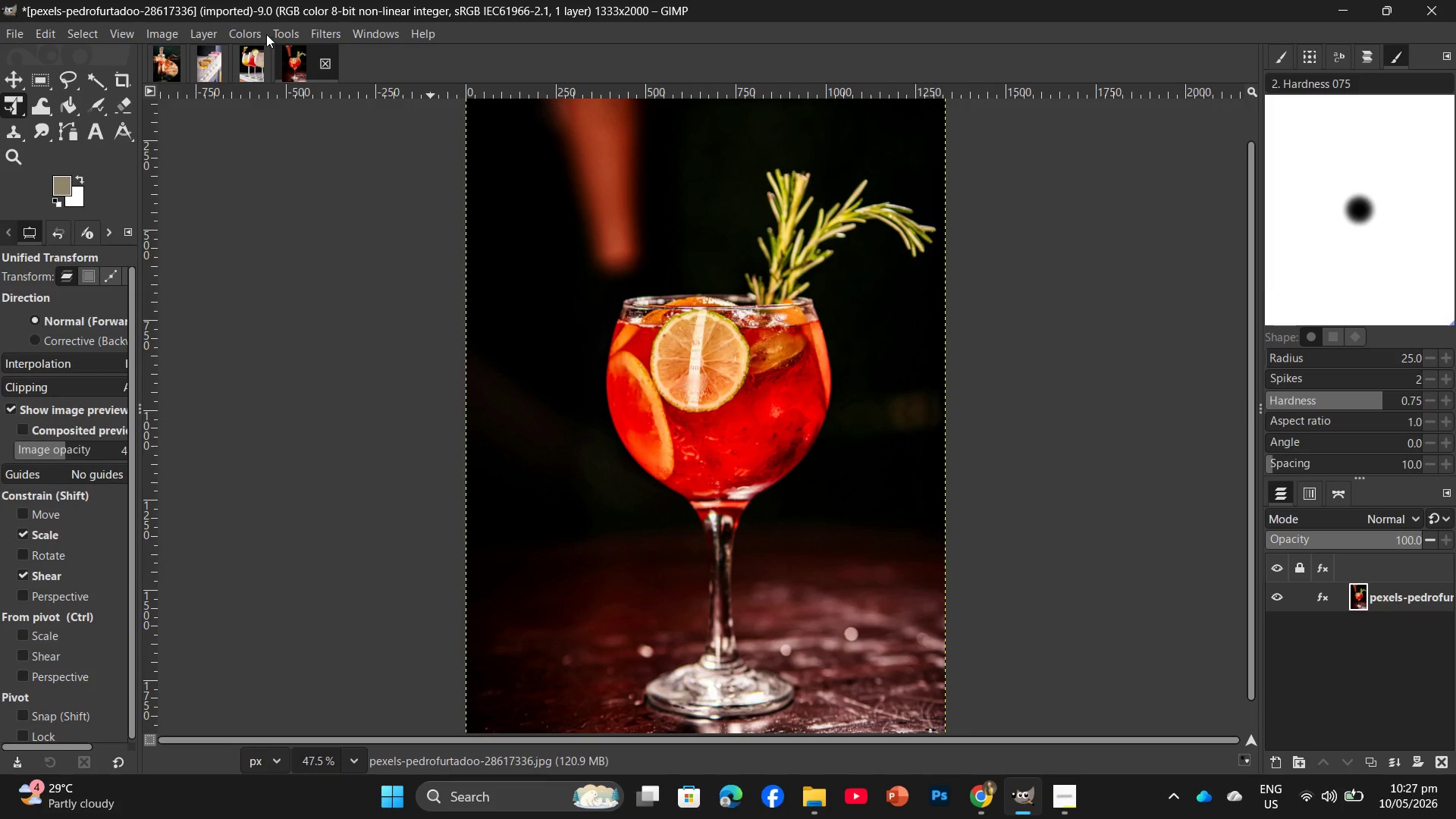 
left_click([246, 28])
 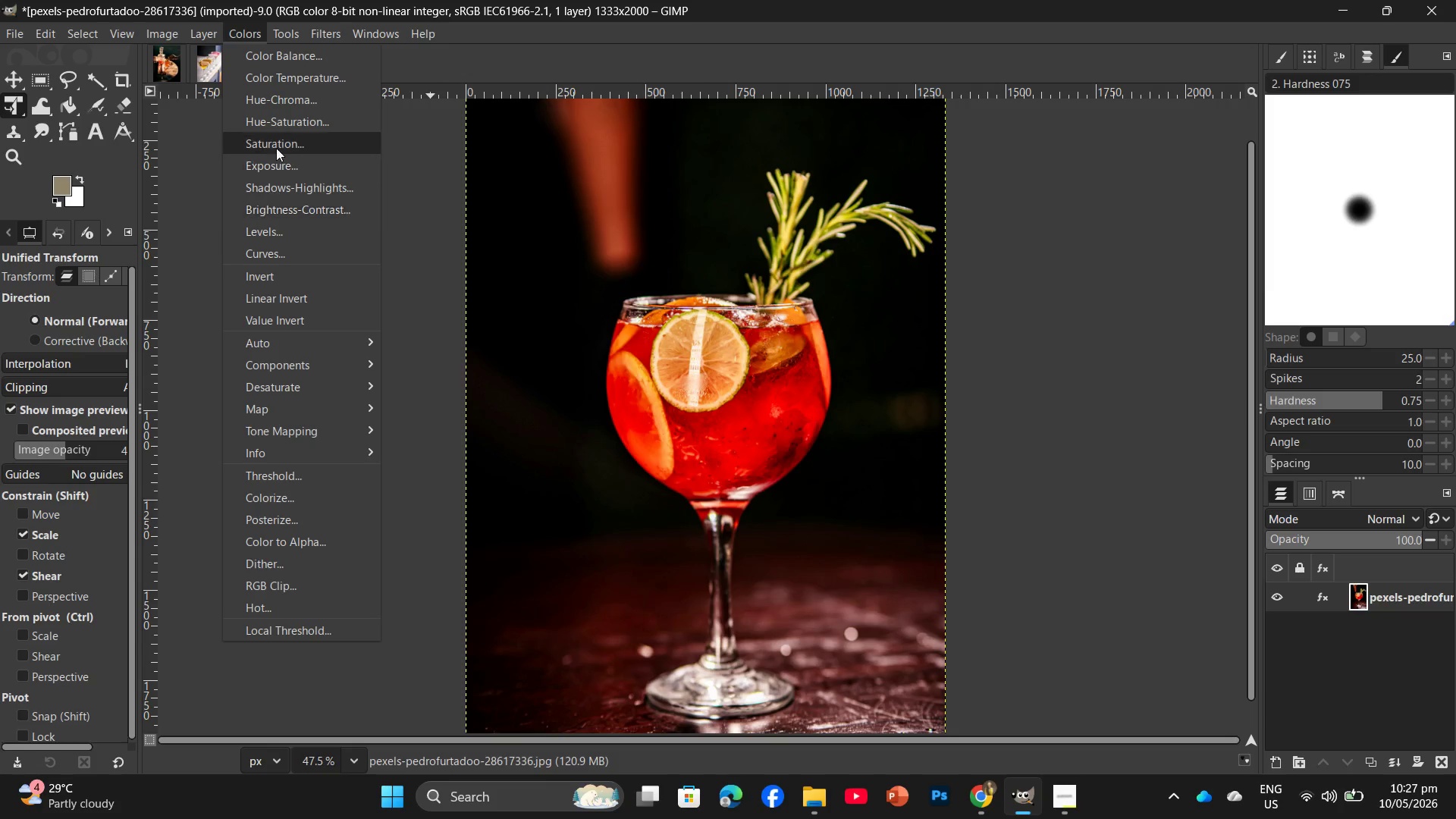 
left_click([283, 121])
 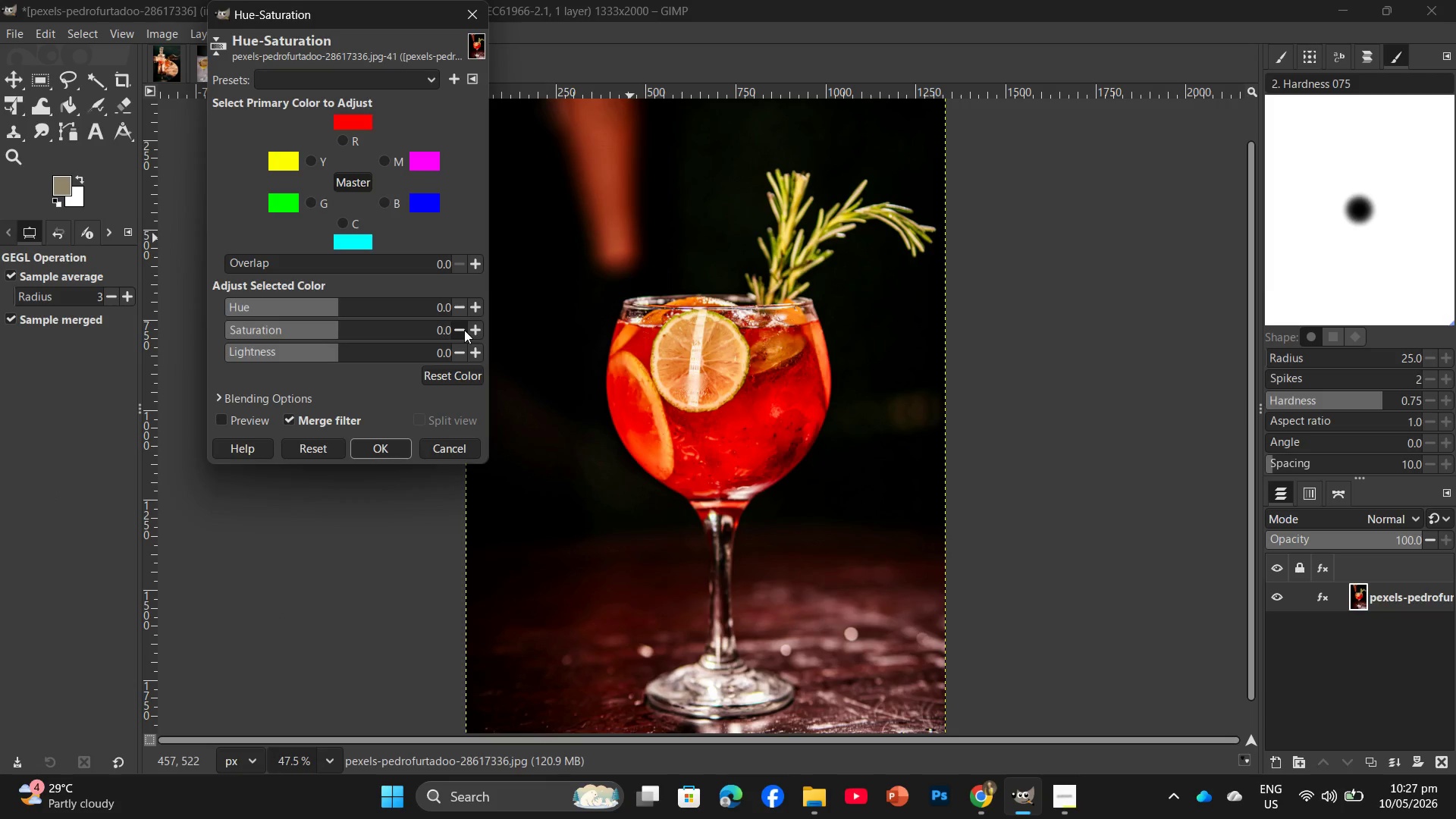 
double_click([472, 329])
 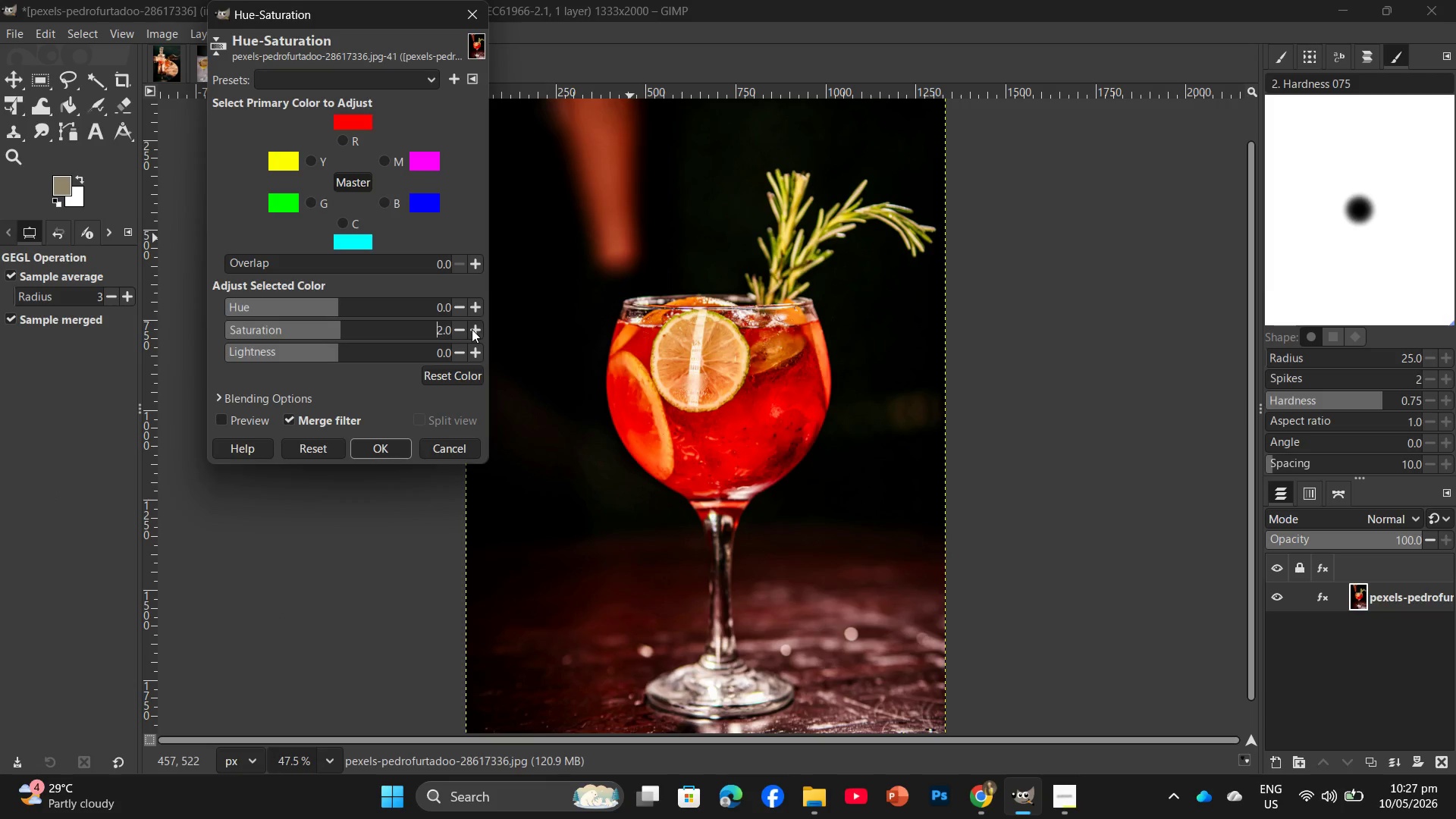 
triple_click([472, 329])
 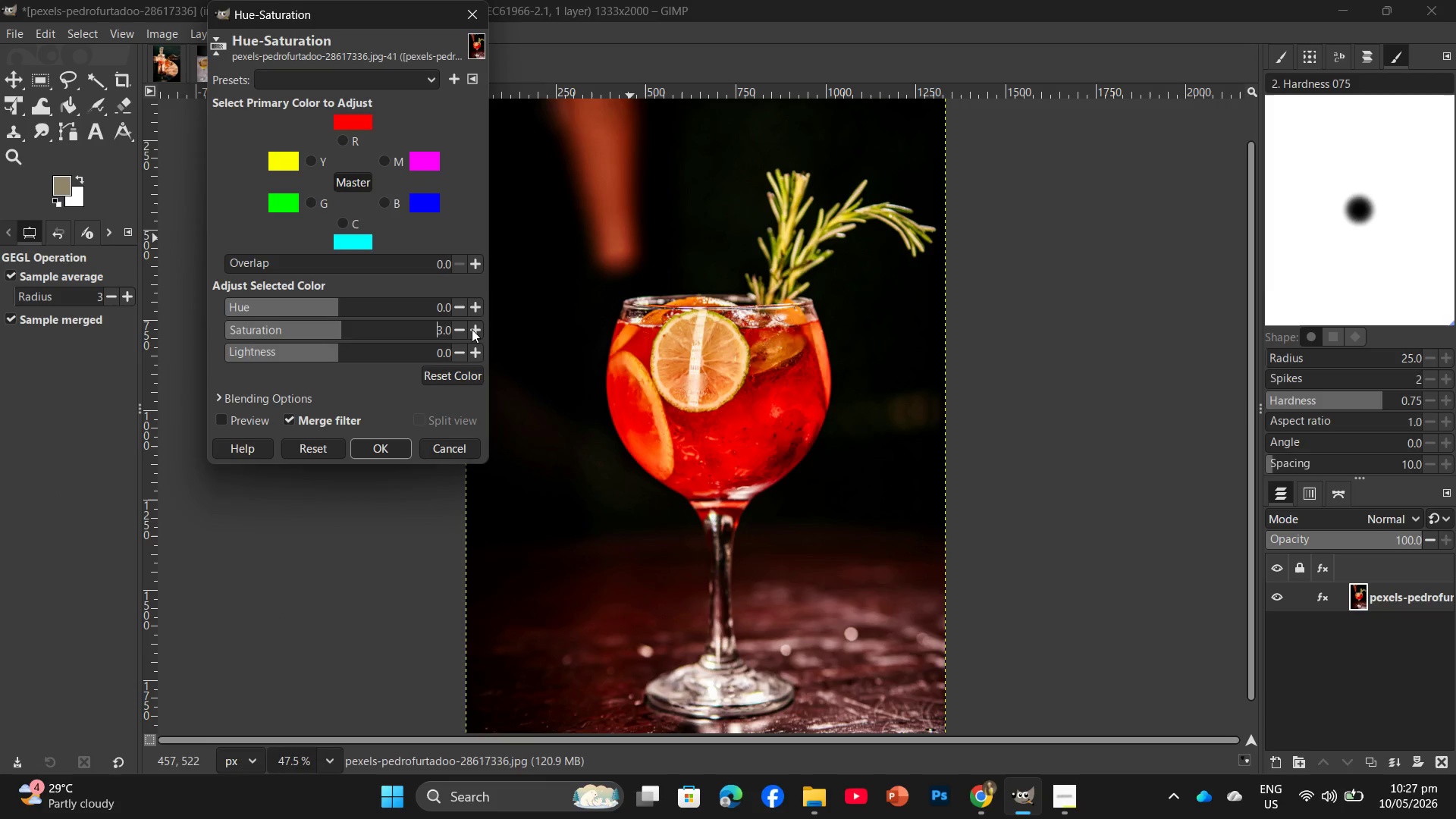 
triple_click([472, 329])
 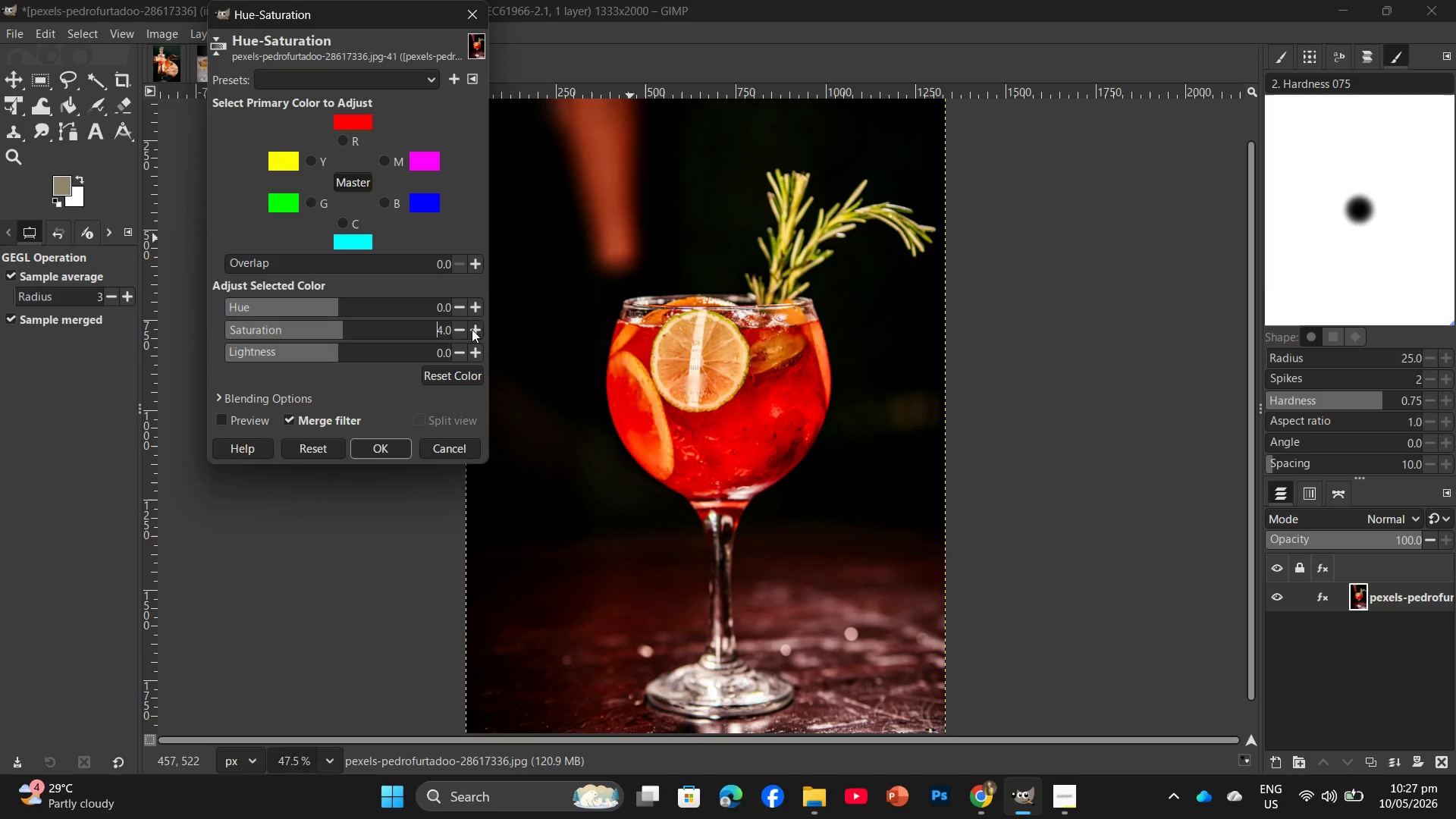 
triple_click([472, 329])
 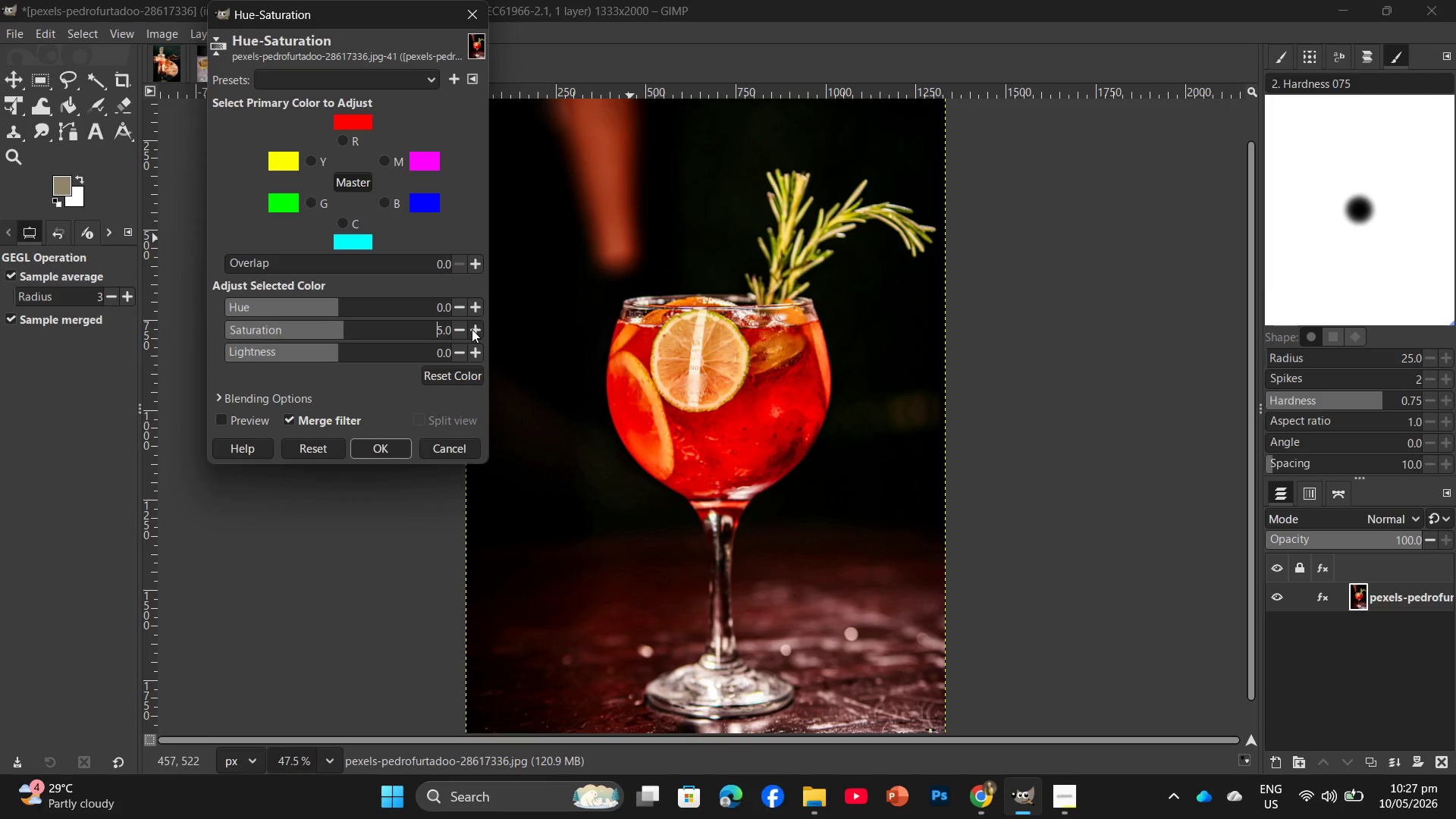 
triple_click([472, 329])
 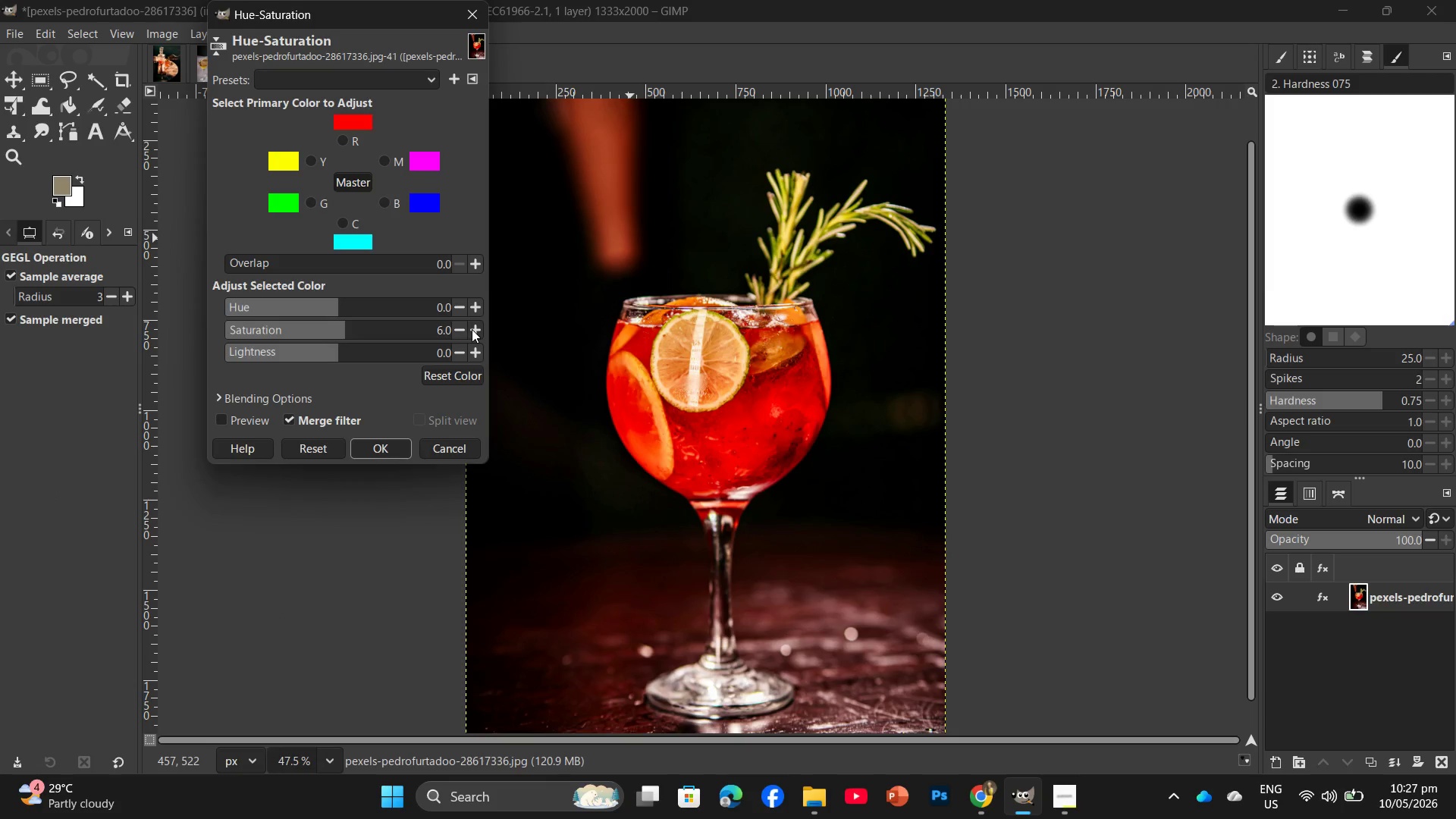 
triple_click([472, 329])
 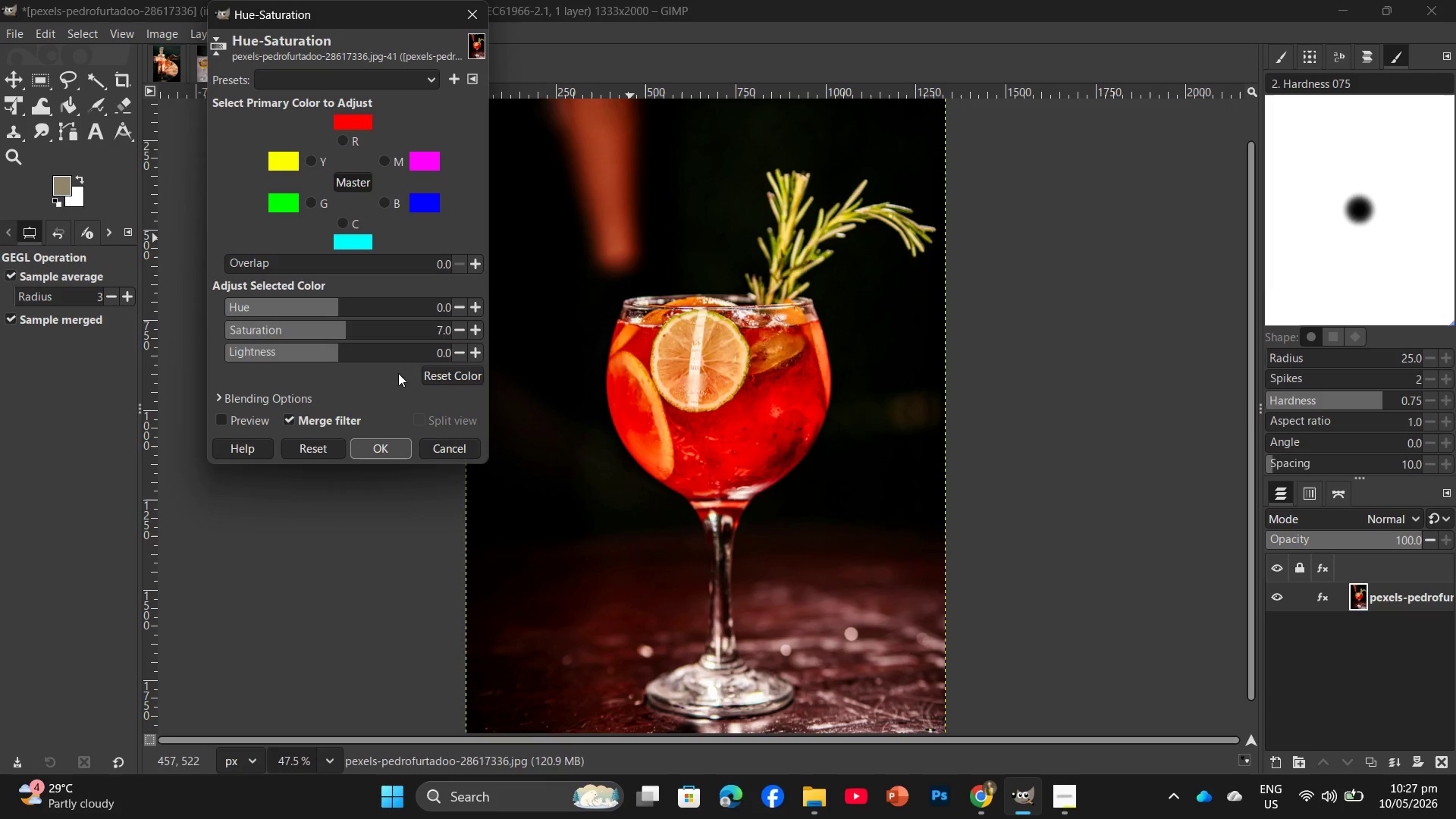 
left_click([350, 143])
 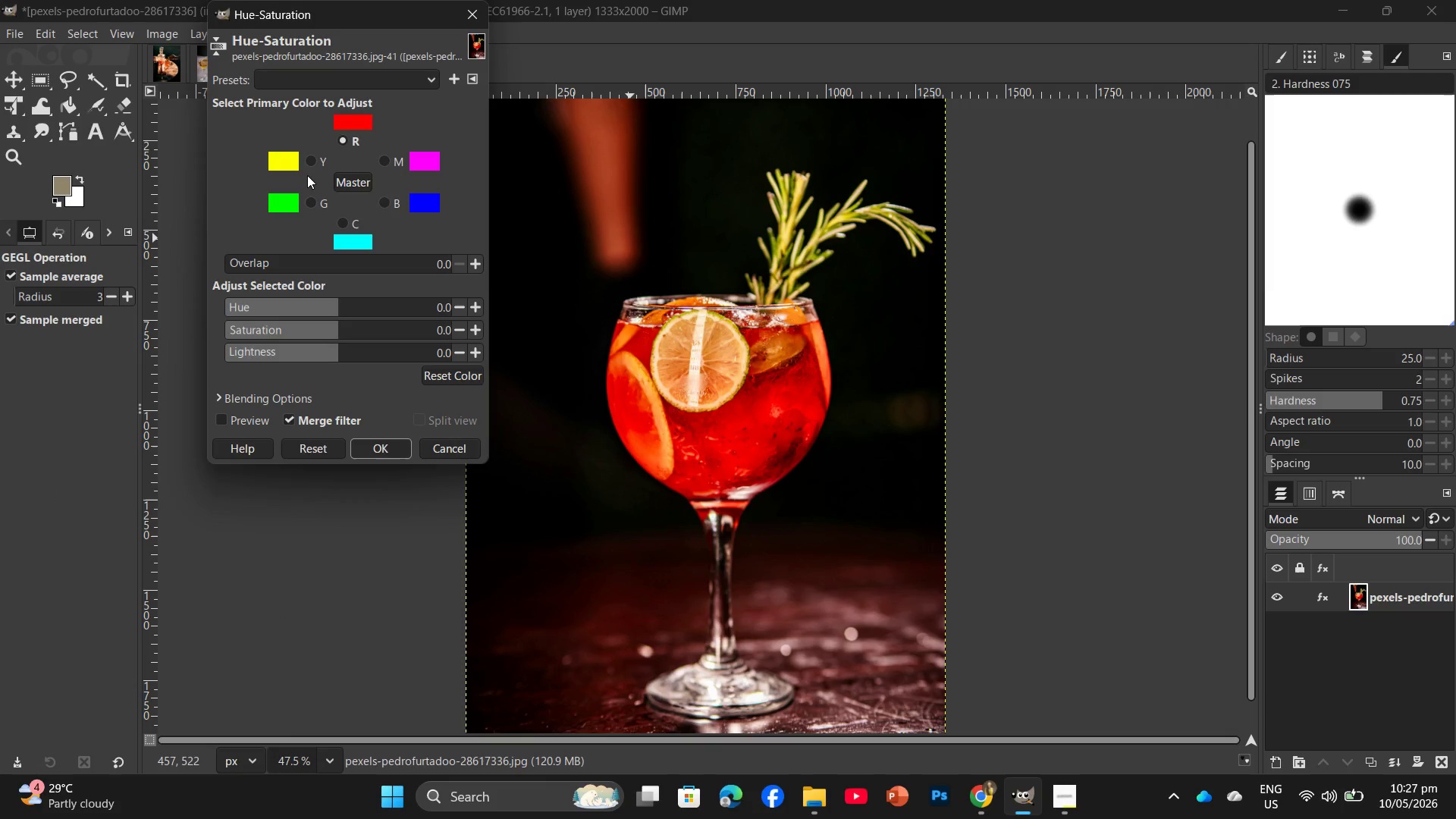 
left_click([316, 158])
 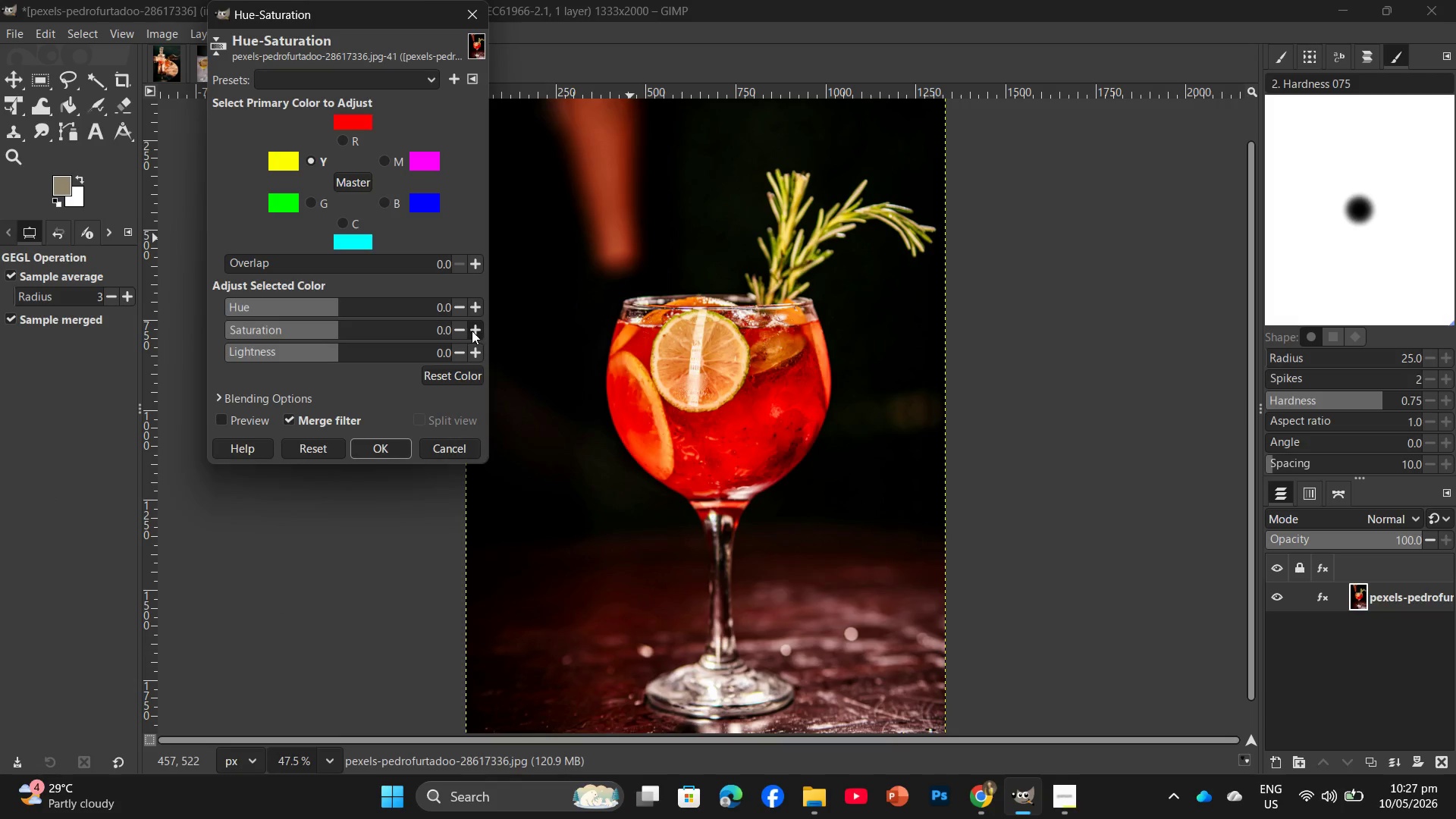 
double_click([472, 331])
 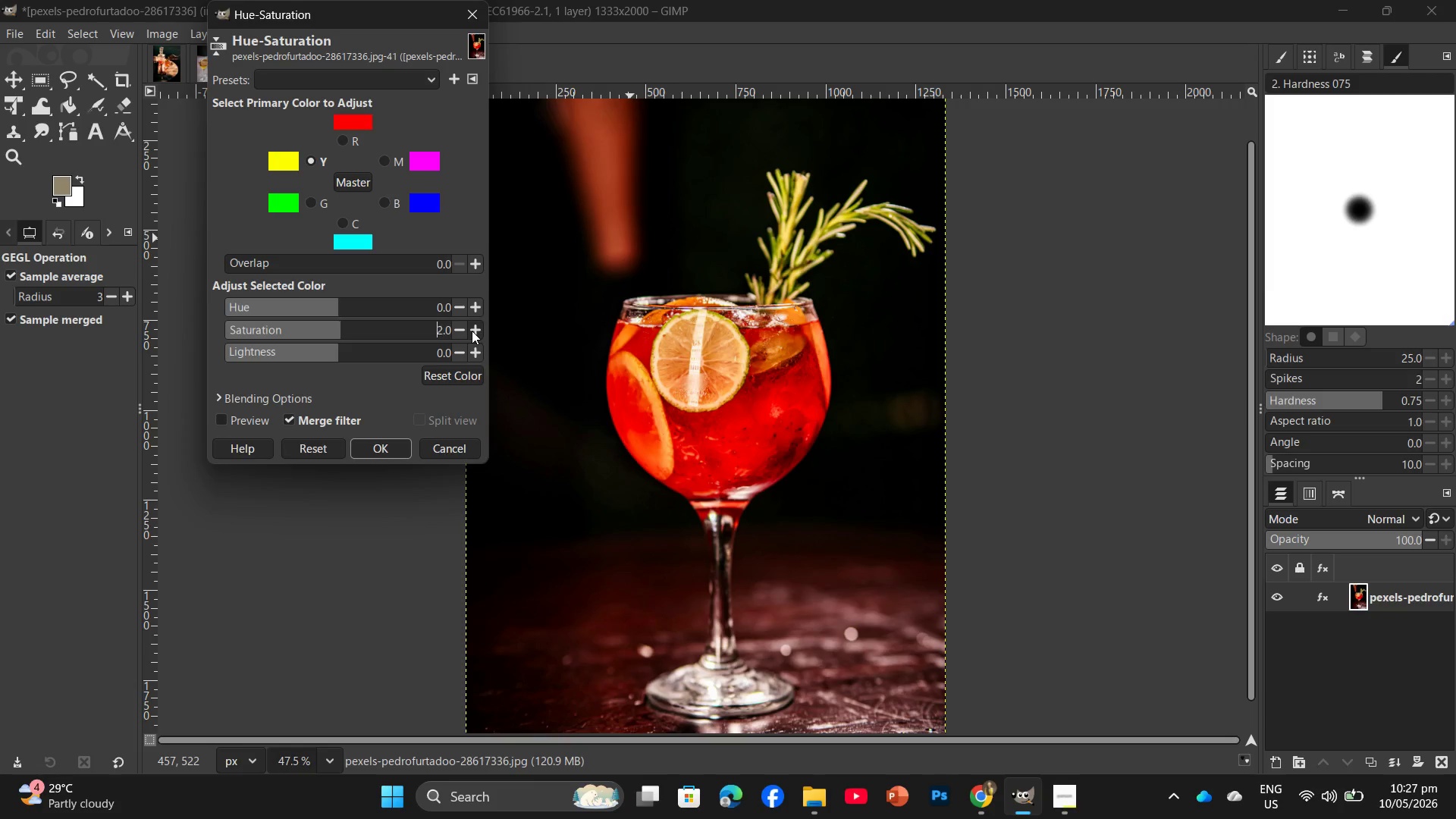 
triple_click([472, 331])
 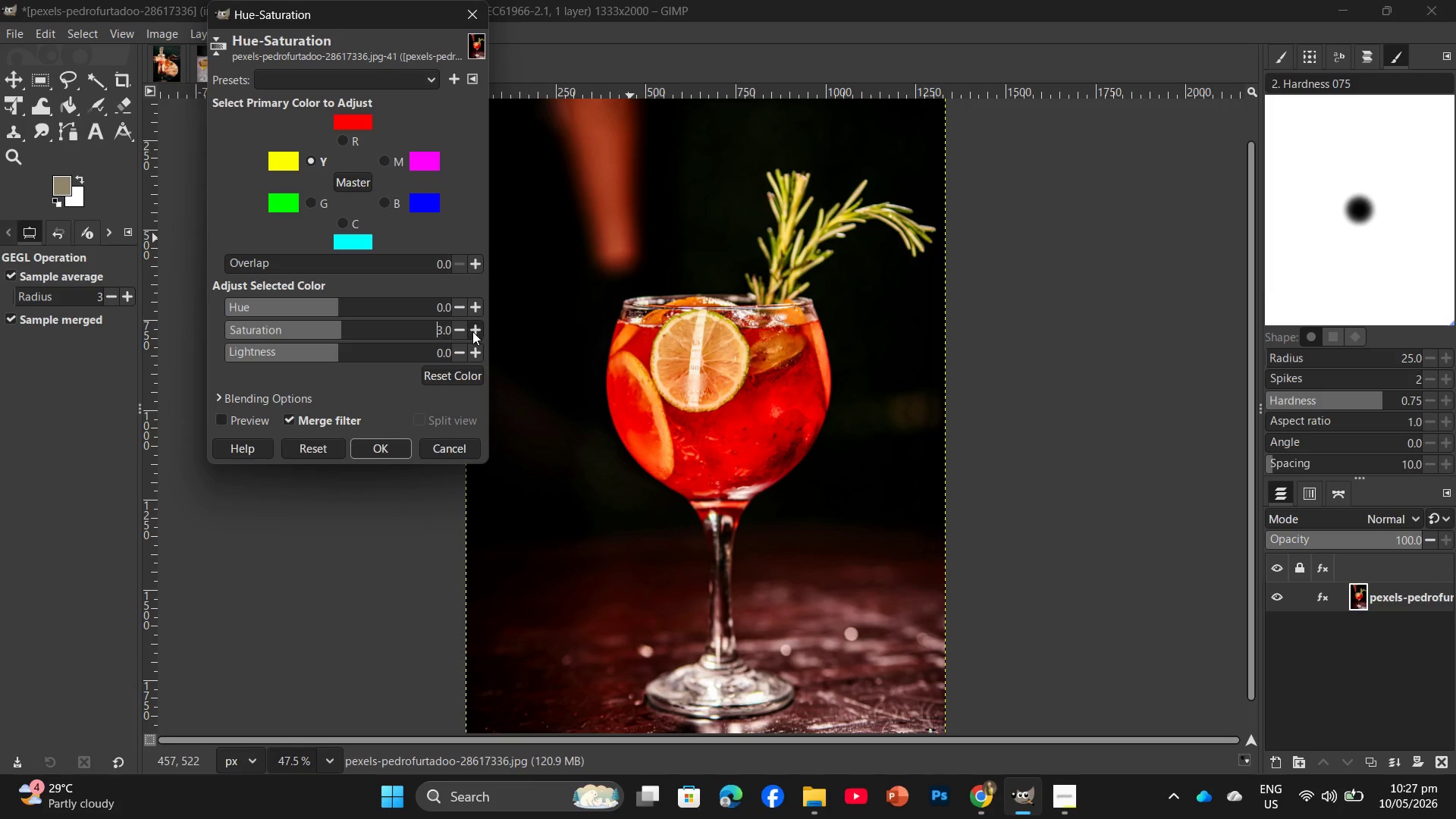 
triple_click([472, 331])
 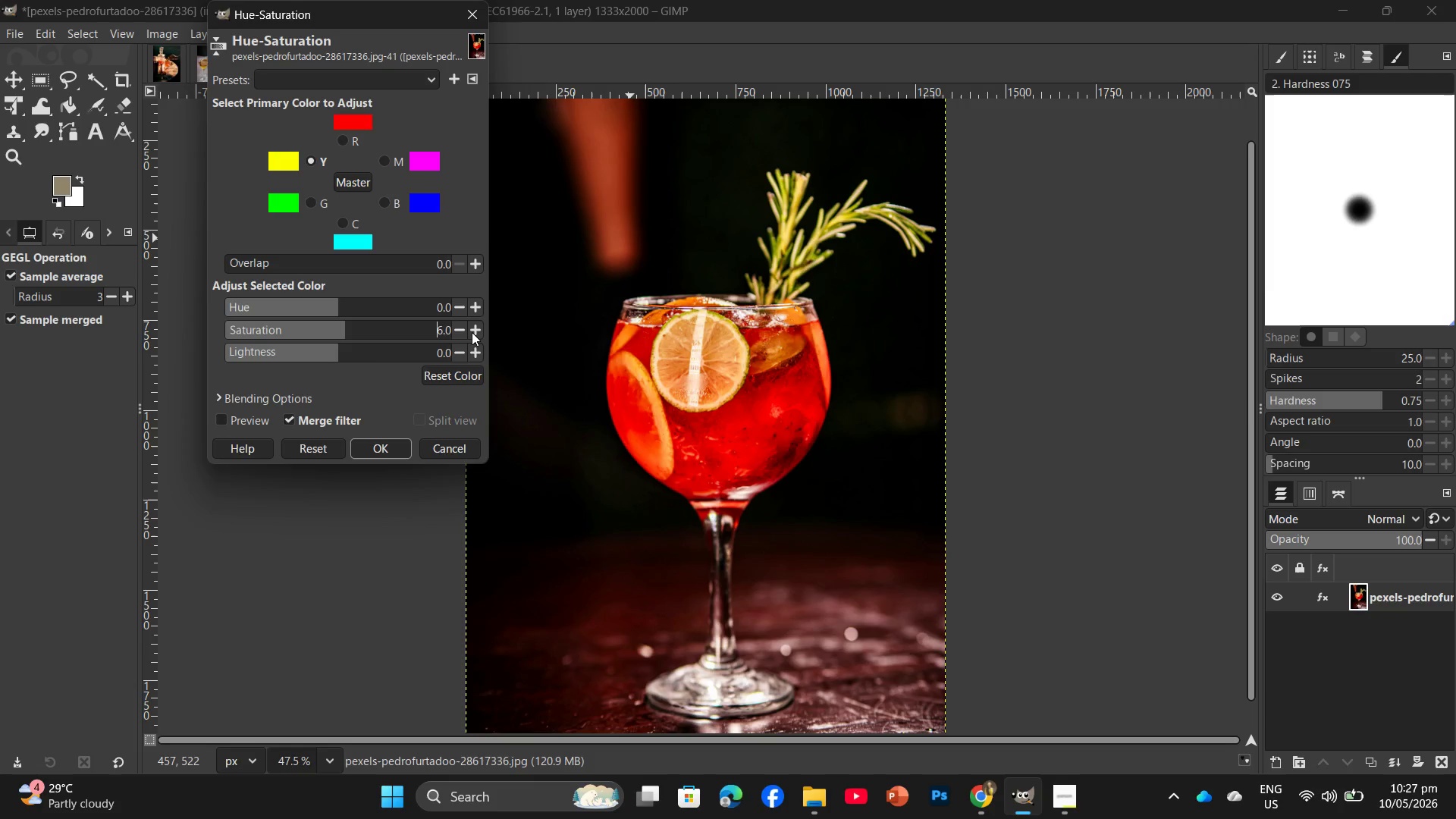 
double_click([472, 332])
 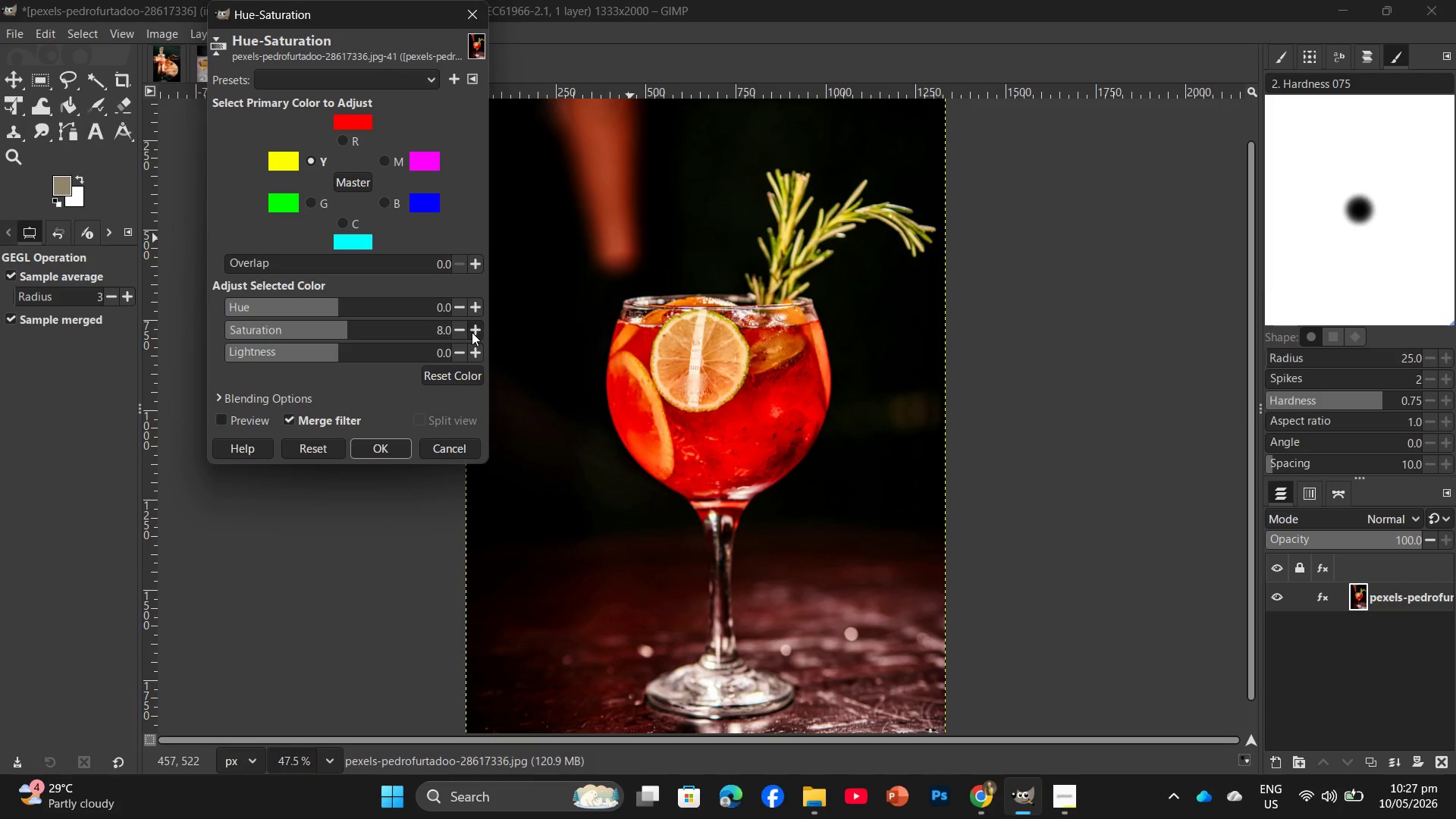 
triple_click([472, 332])
 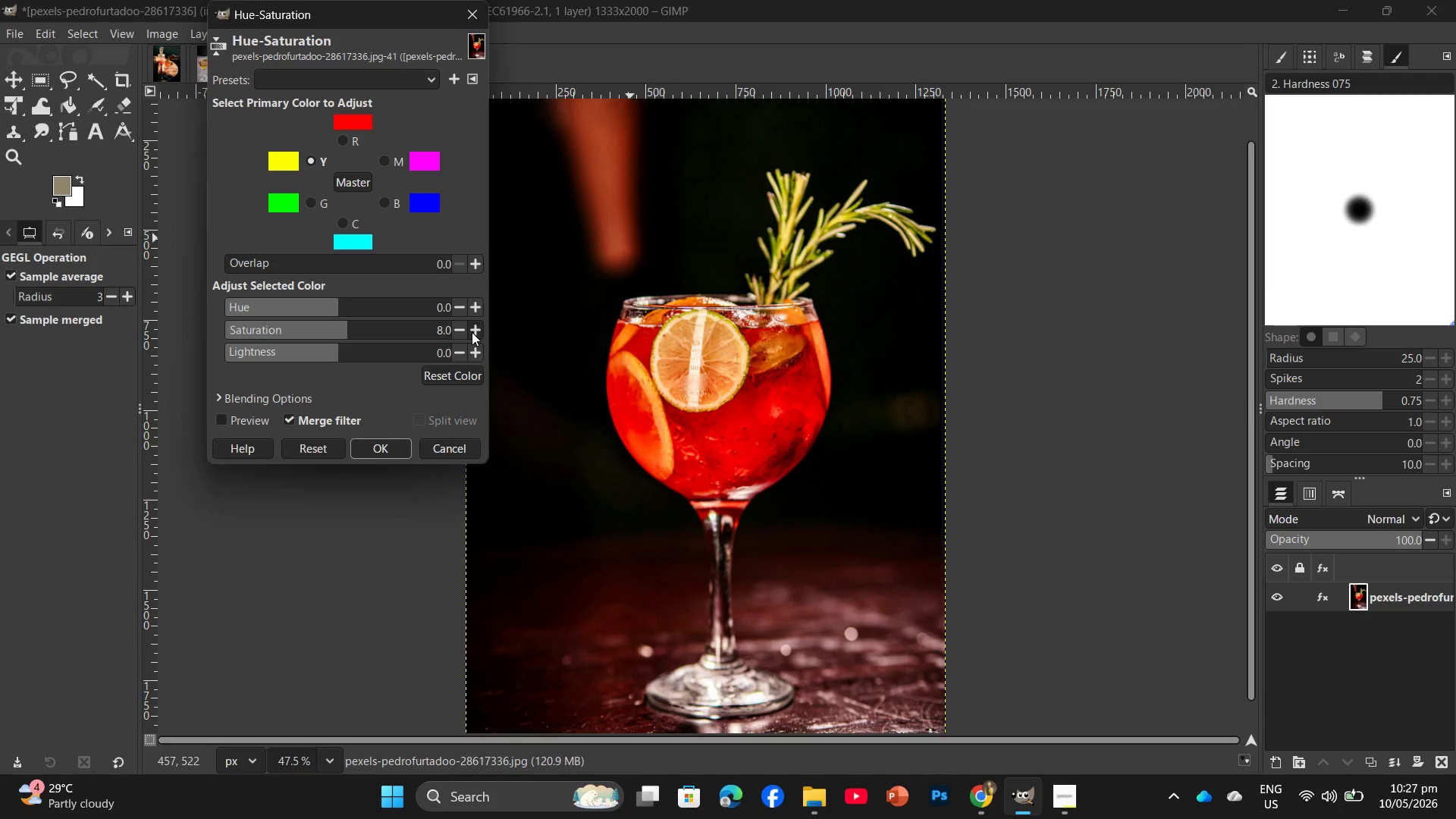 
triple_click([472, 332])
 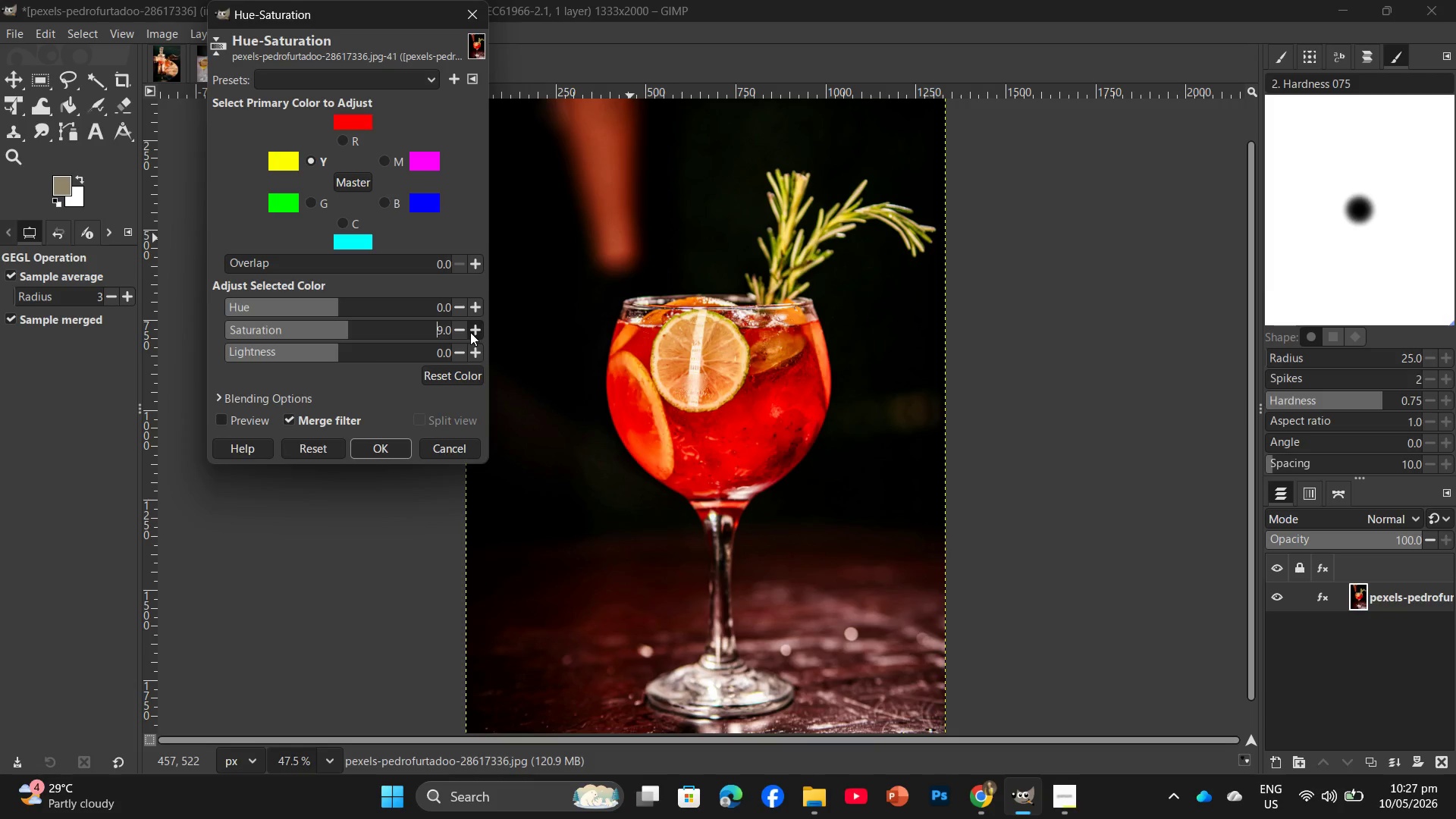 
triple_click([470, 332])
 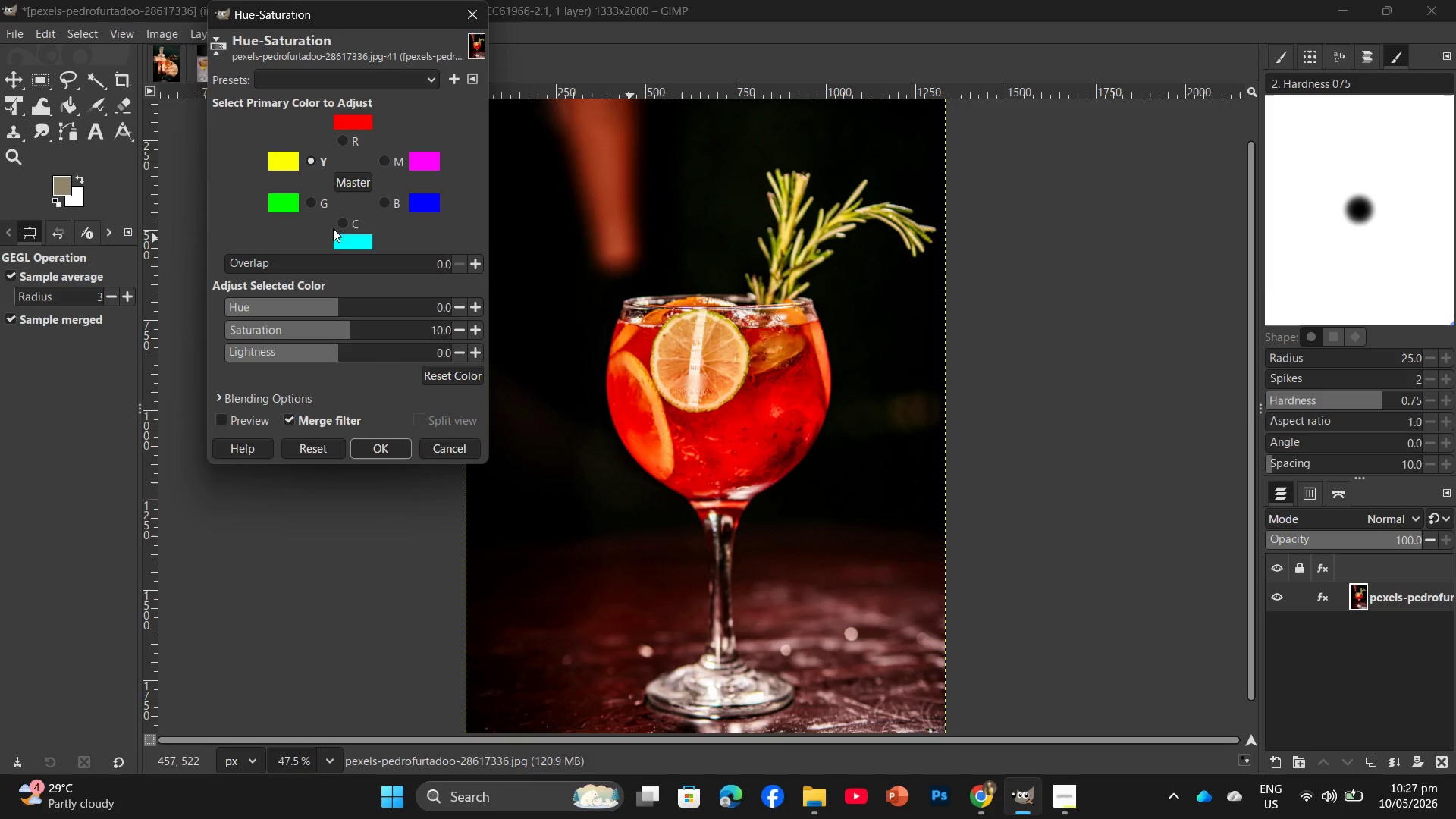 
left_click([315, 196])
 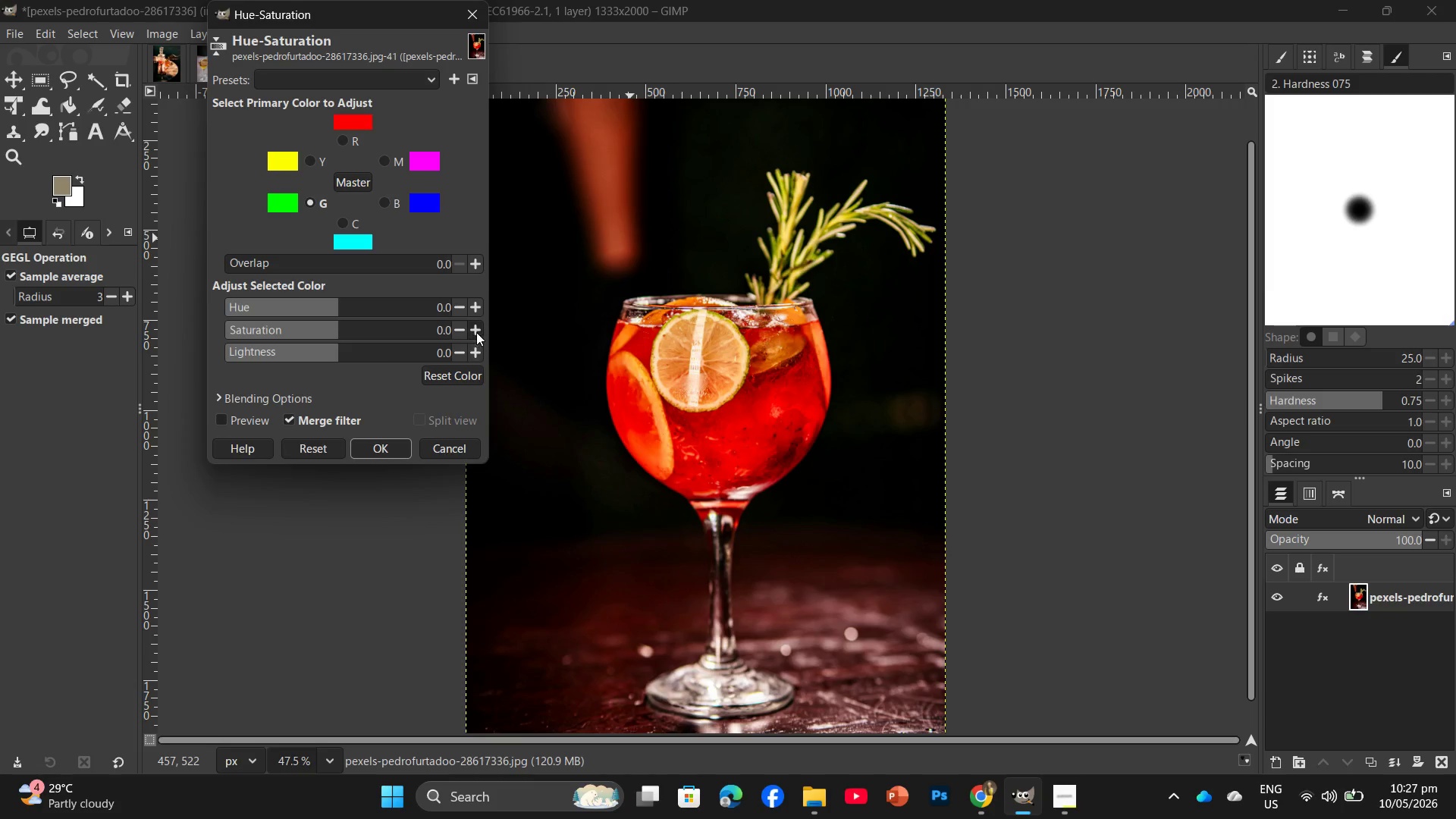 
double_click([476, 332])
 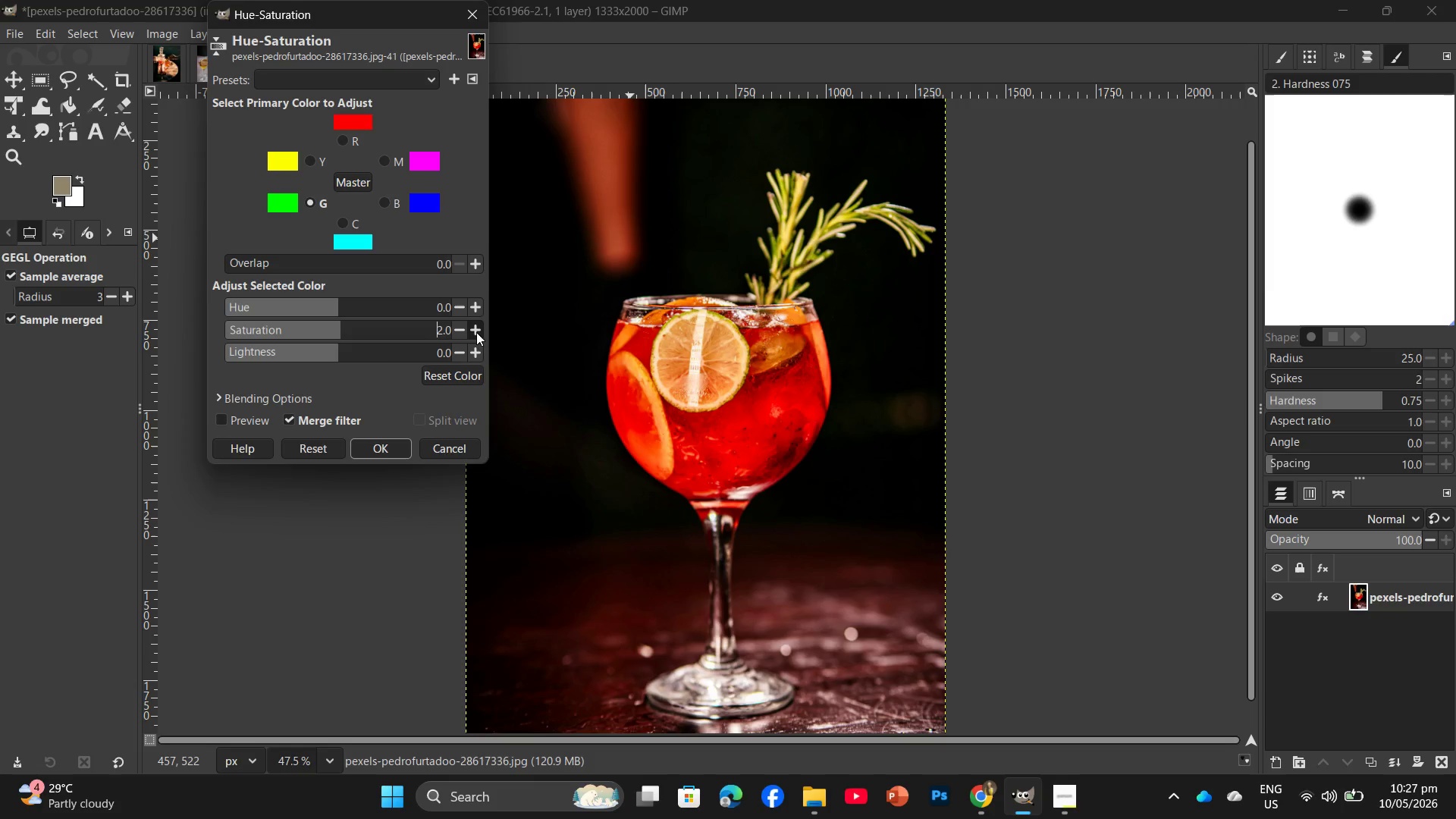 
triple_click([476, 332])
 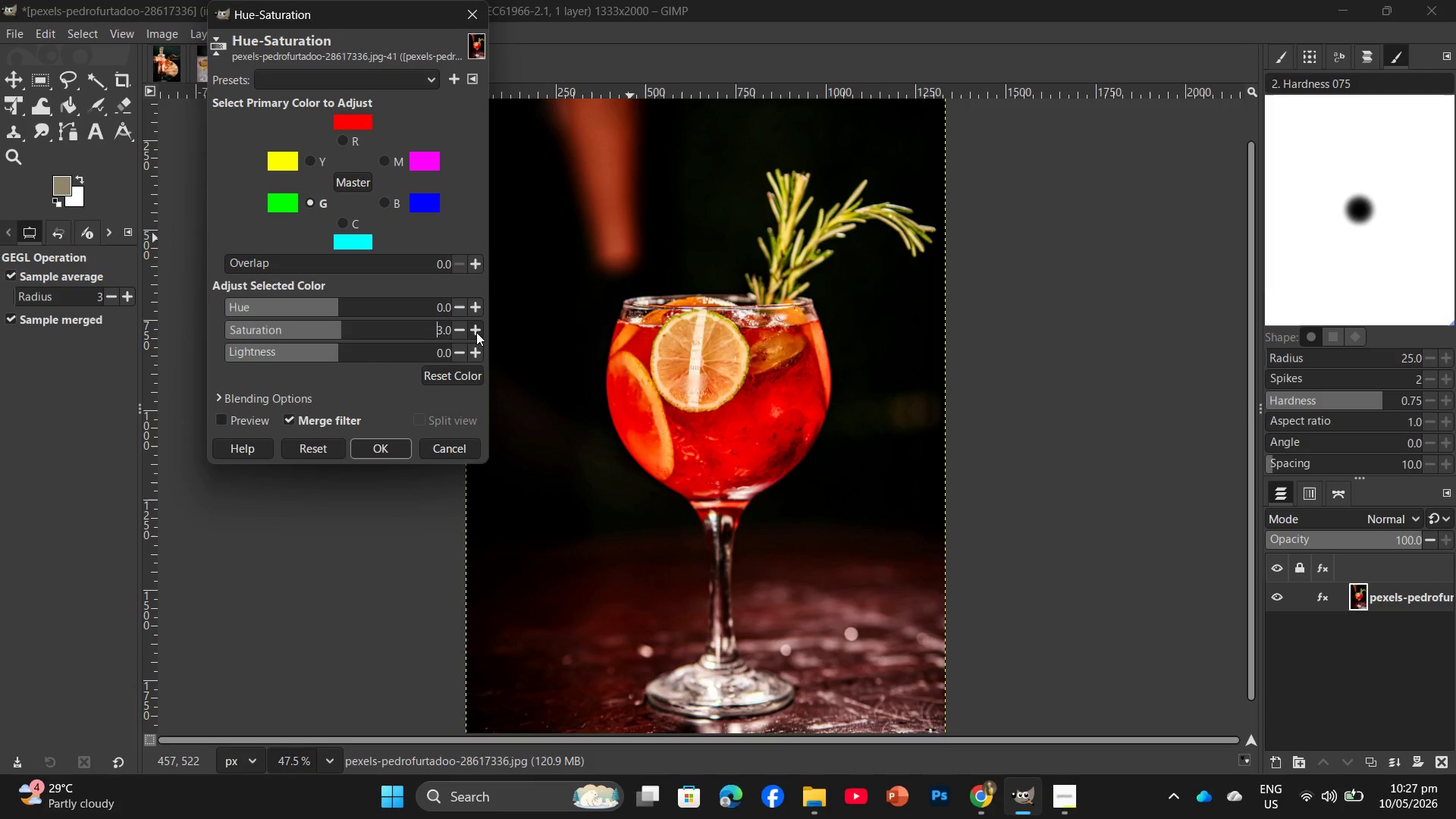 
triple_click([476, 332])
 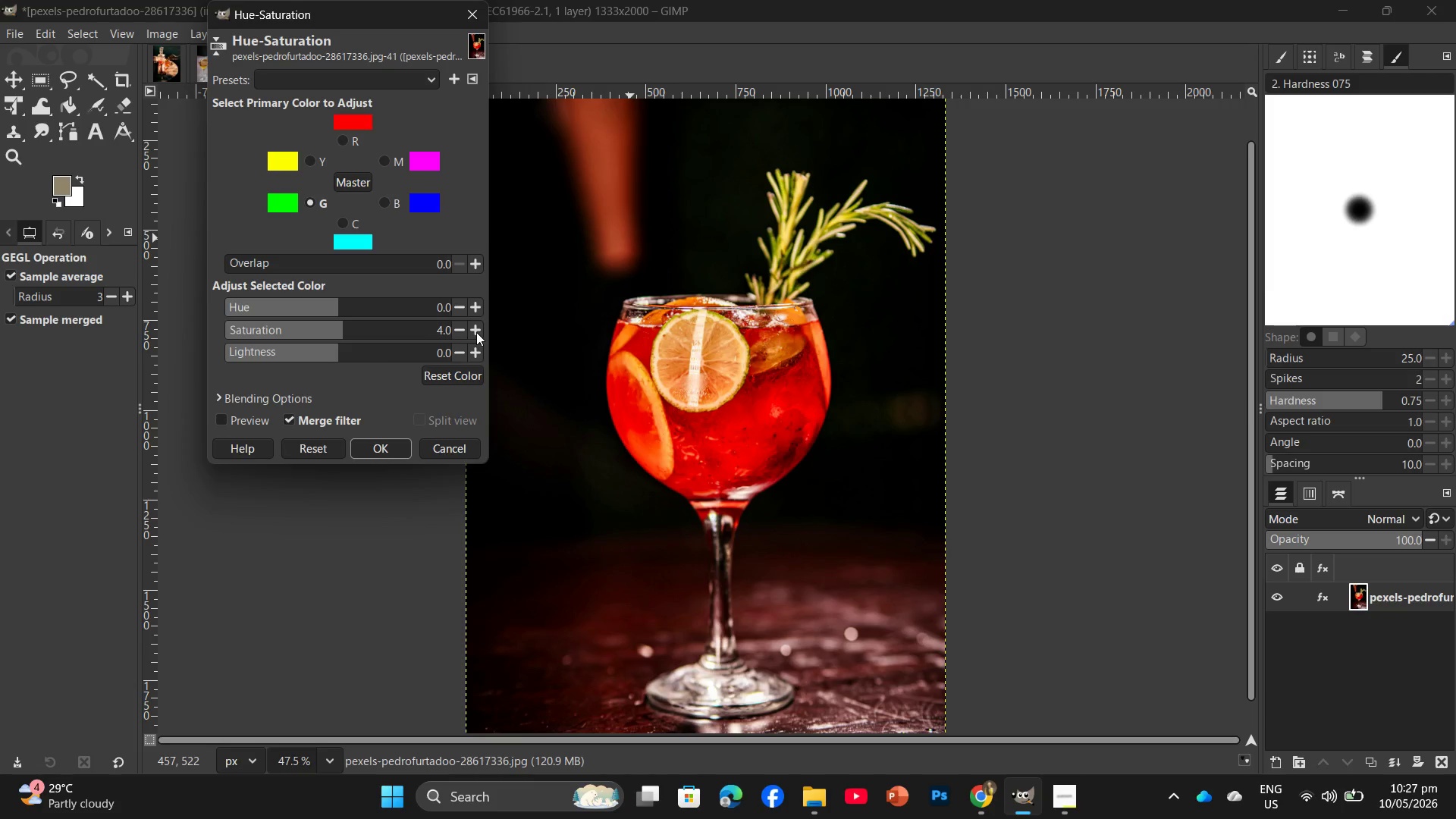 
triple_click([476, 332])
 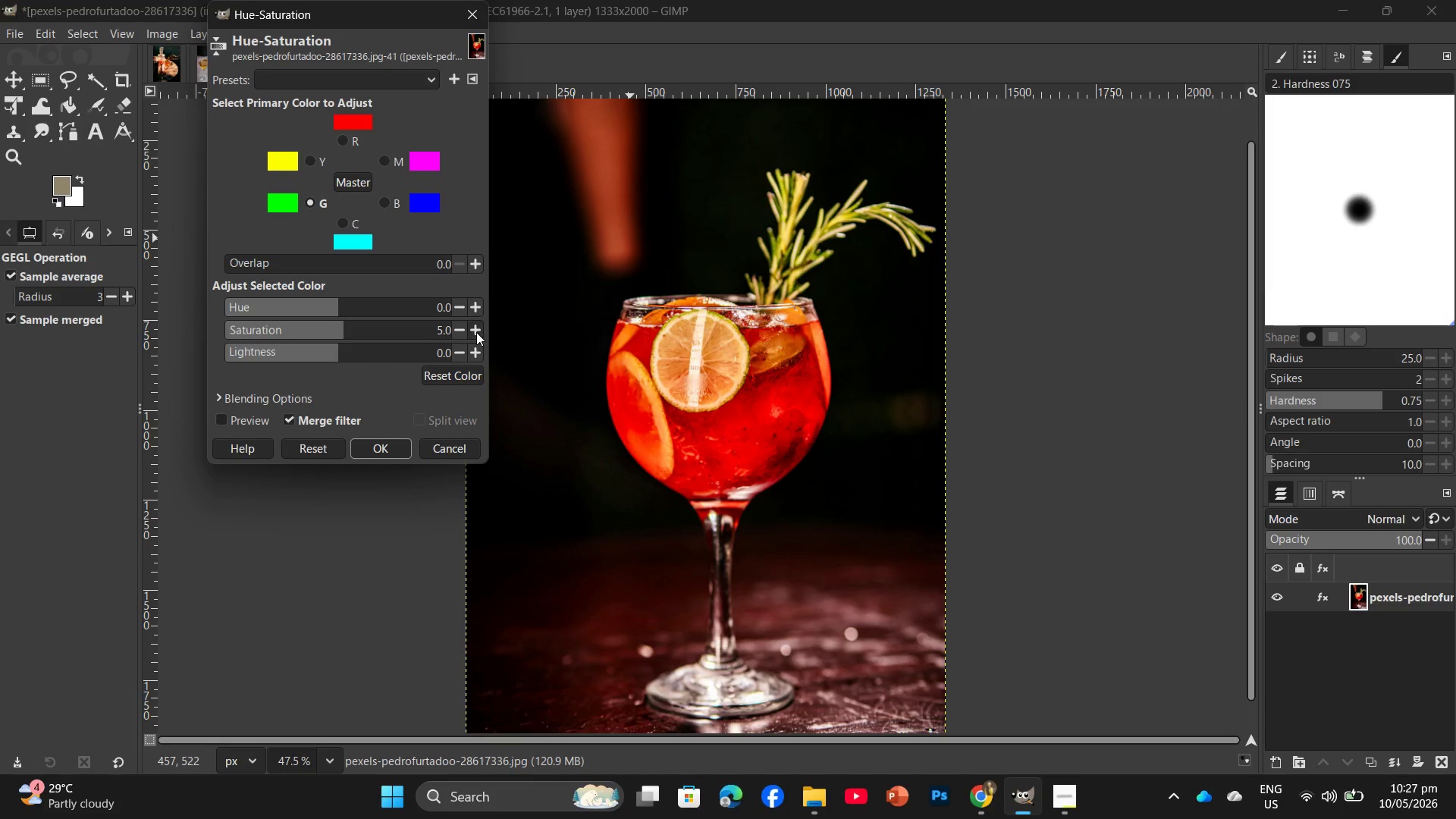 
triple_click([476, 332])
 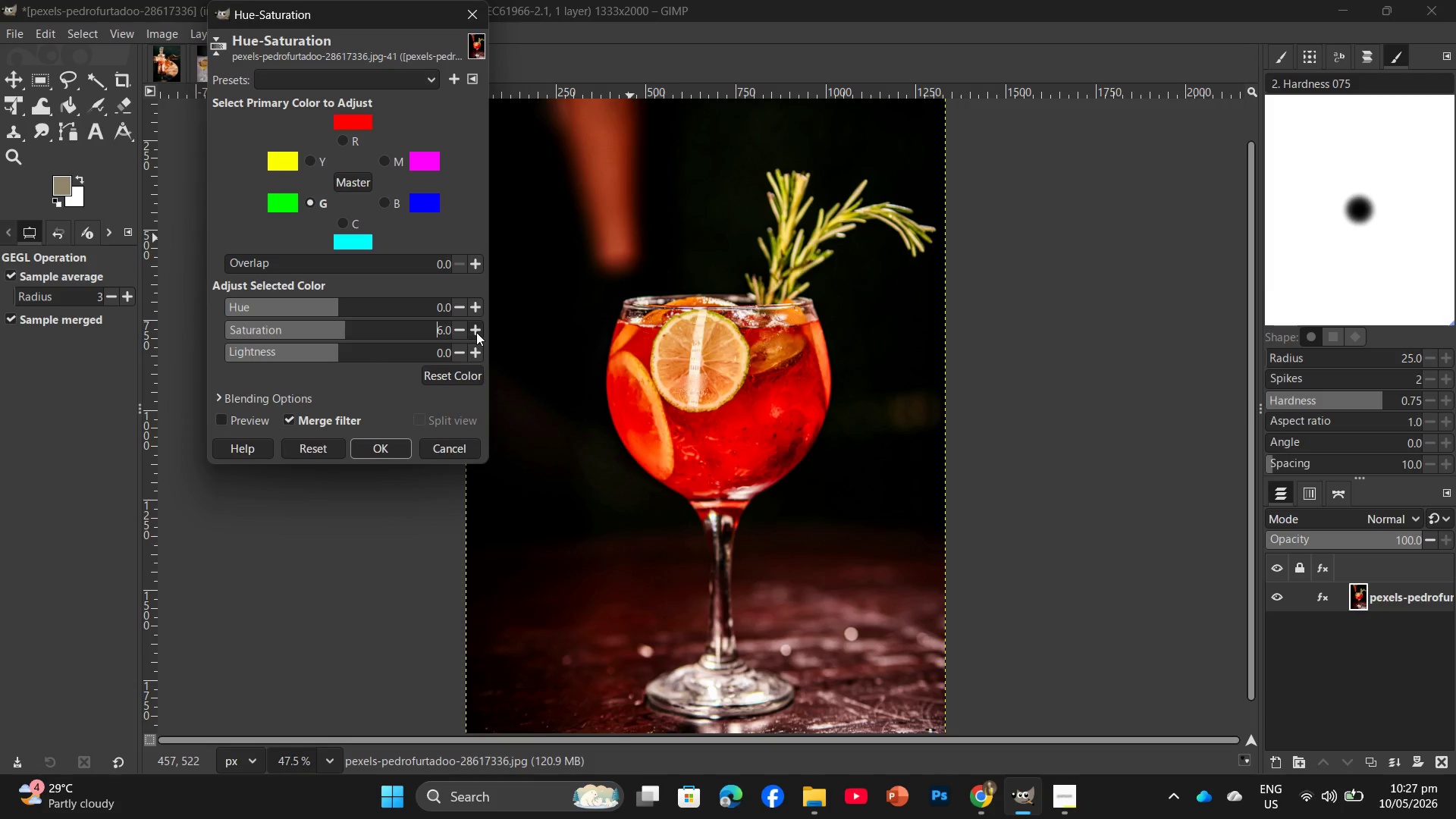 
triple_click([476, 332])
 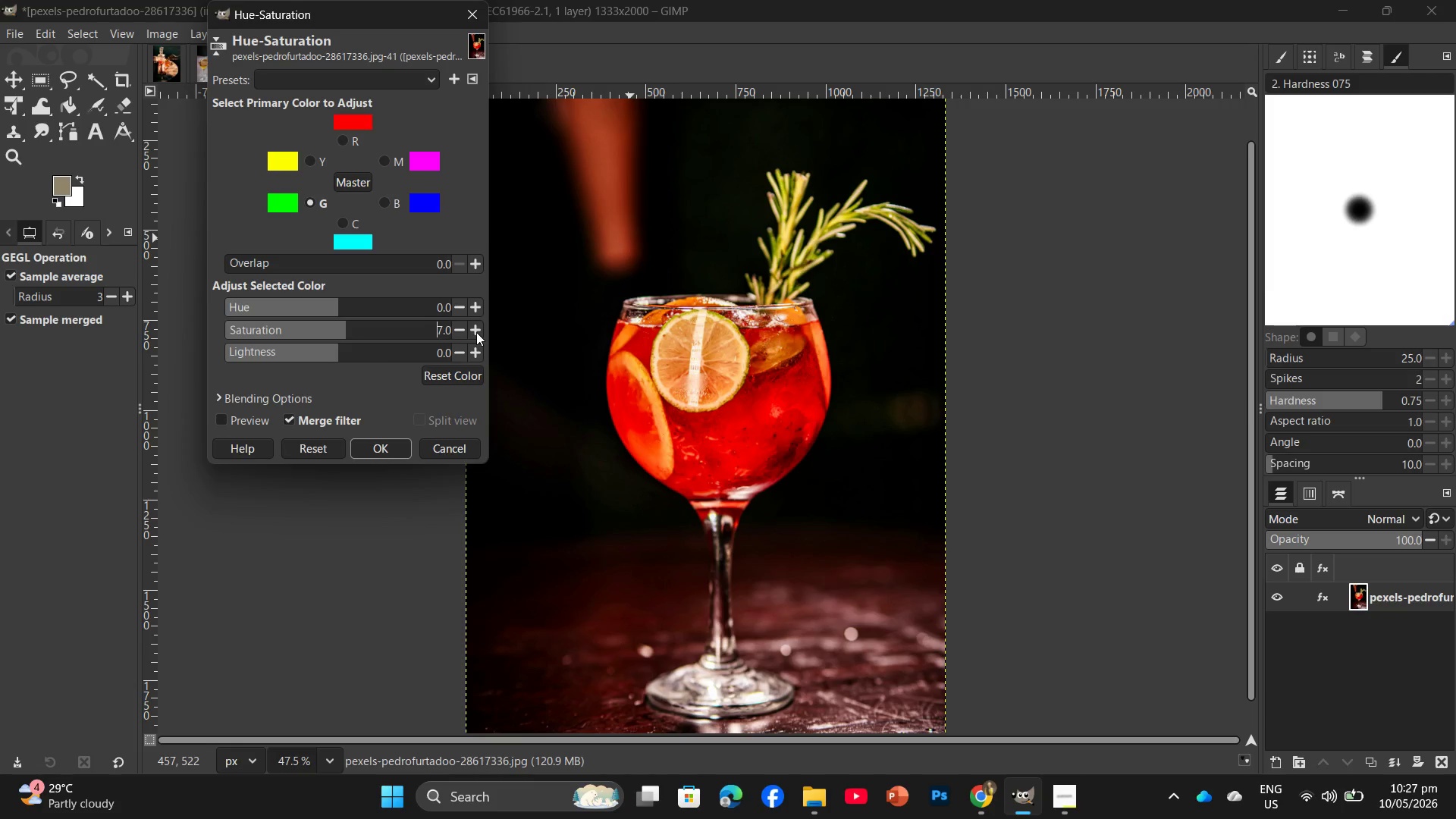 
triple_click([476, 332])
 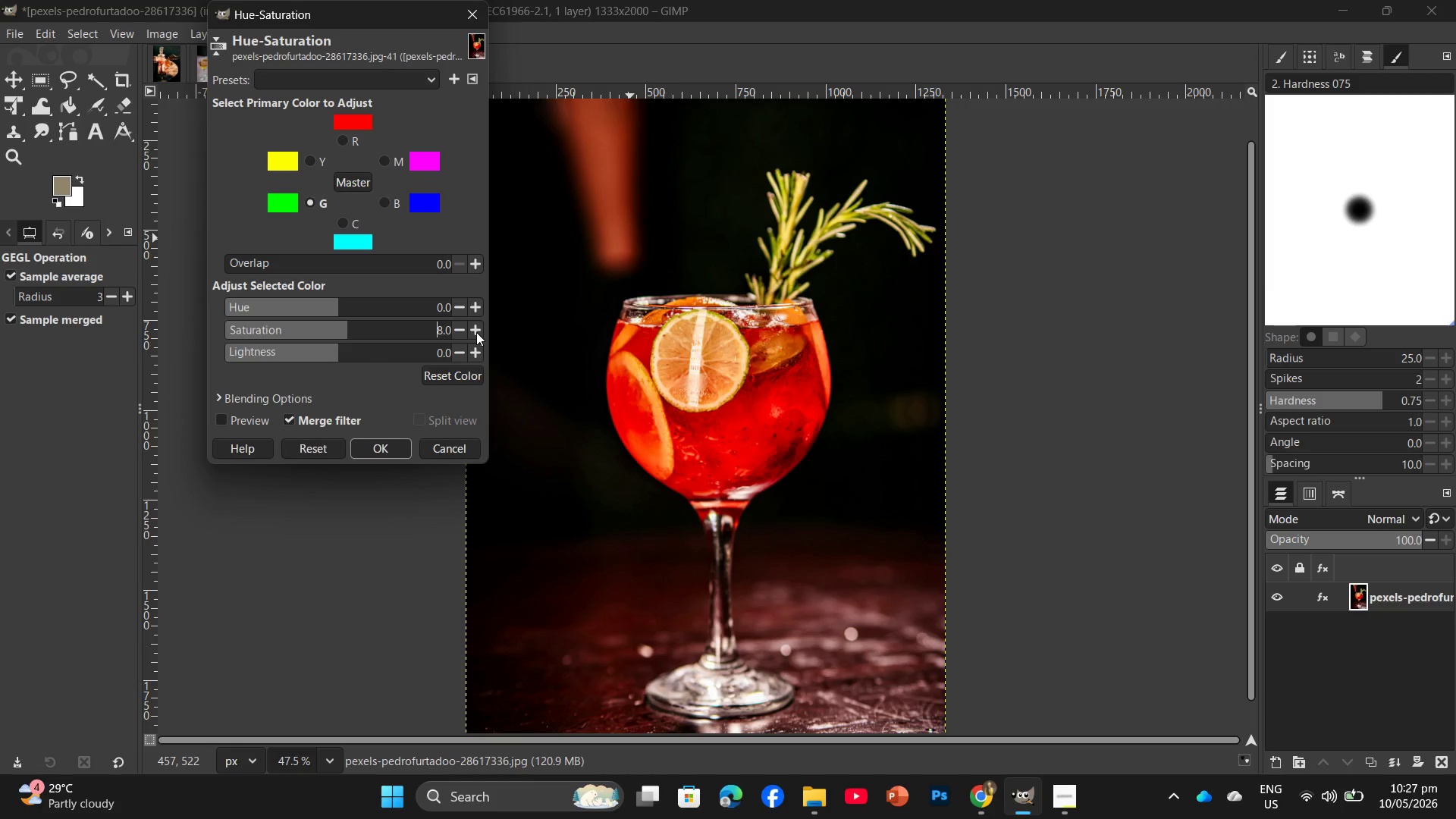 
triple_click([476, 332])
 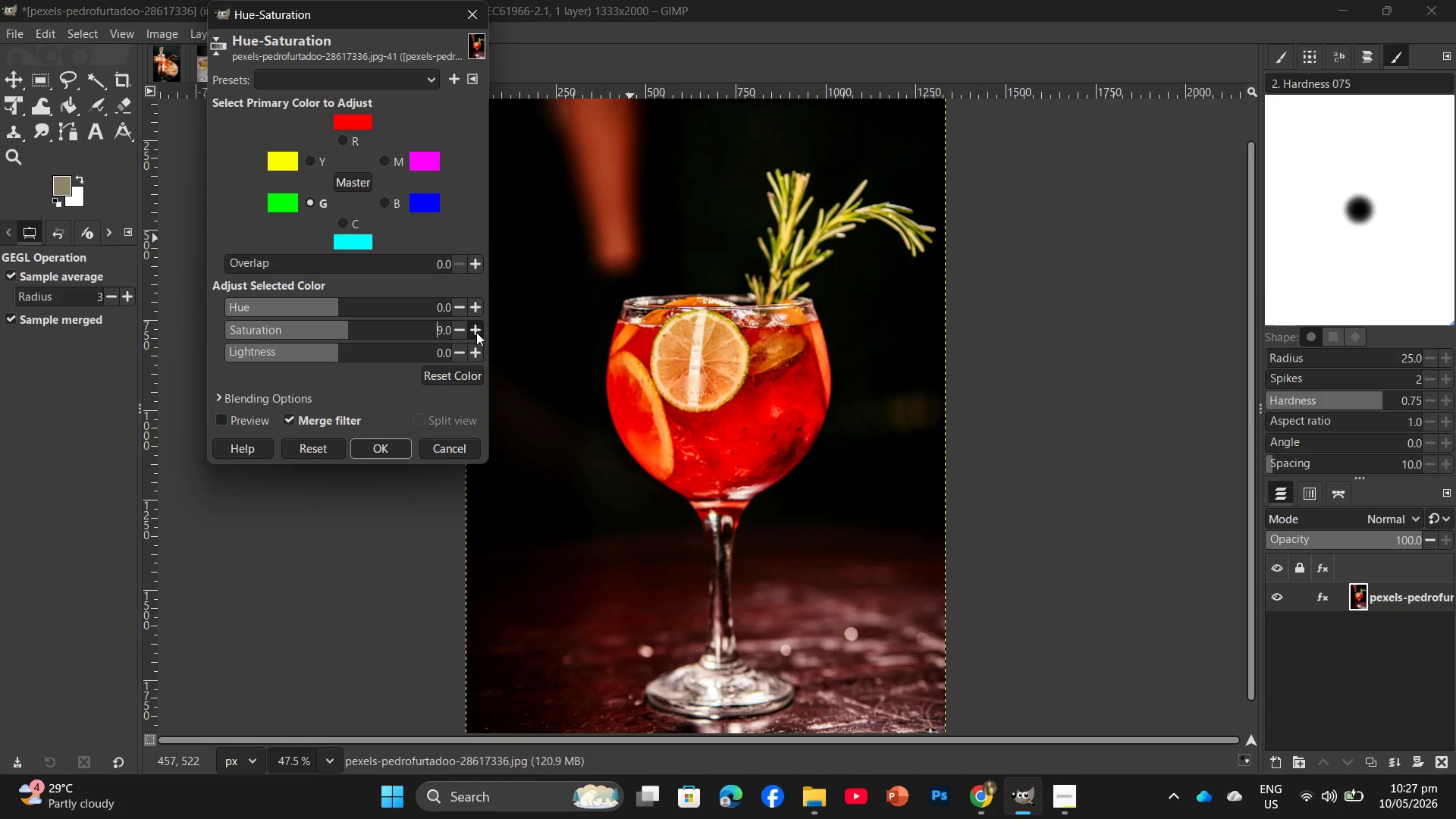 
left_click([476, 332])
 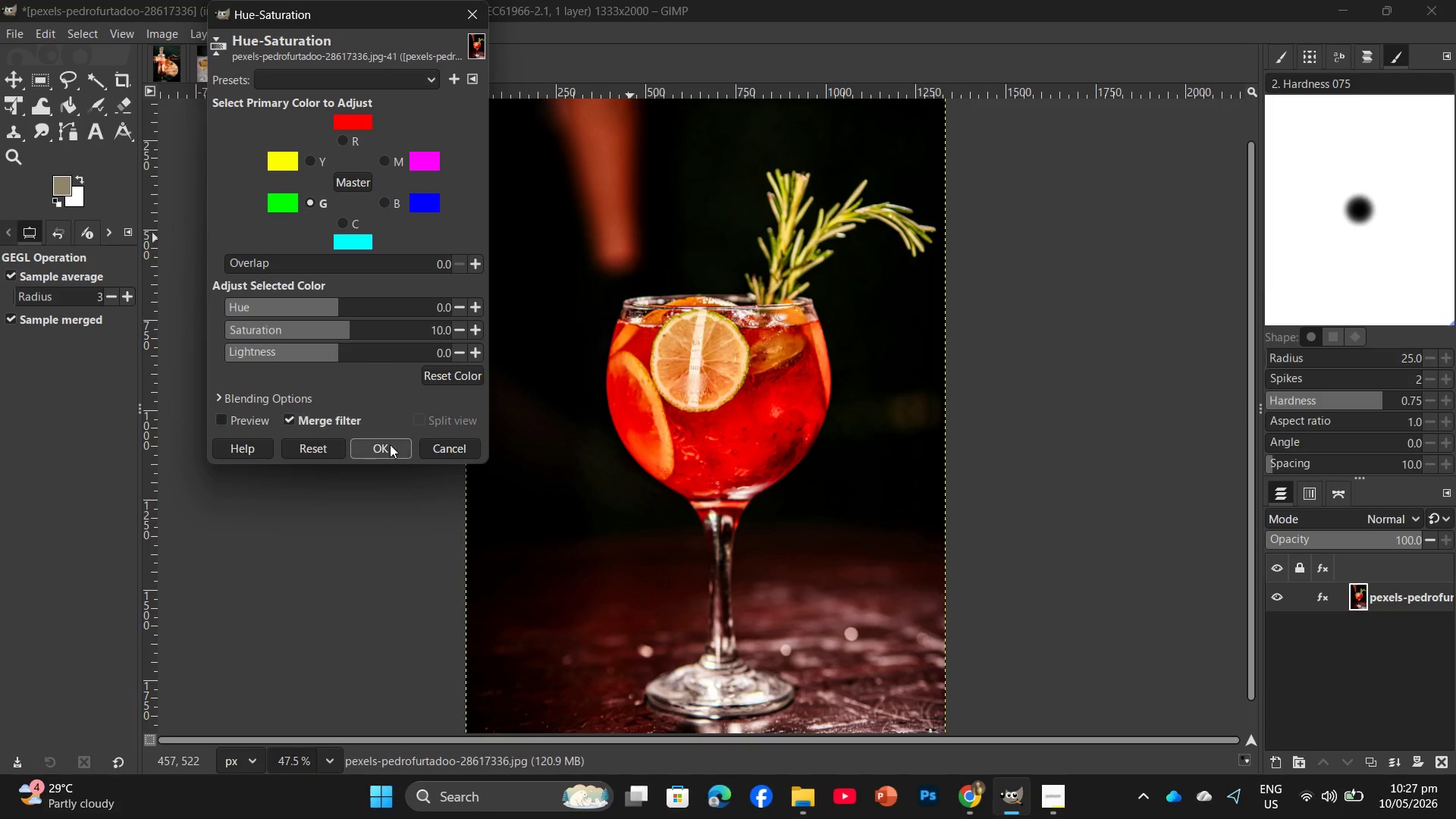 
left_click([390, 444])
 